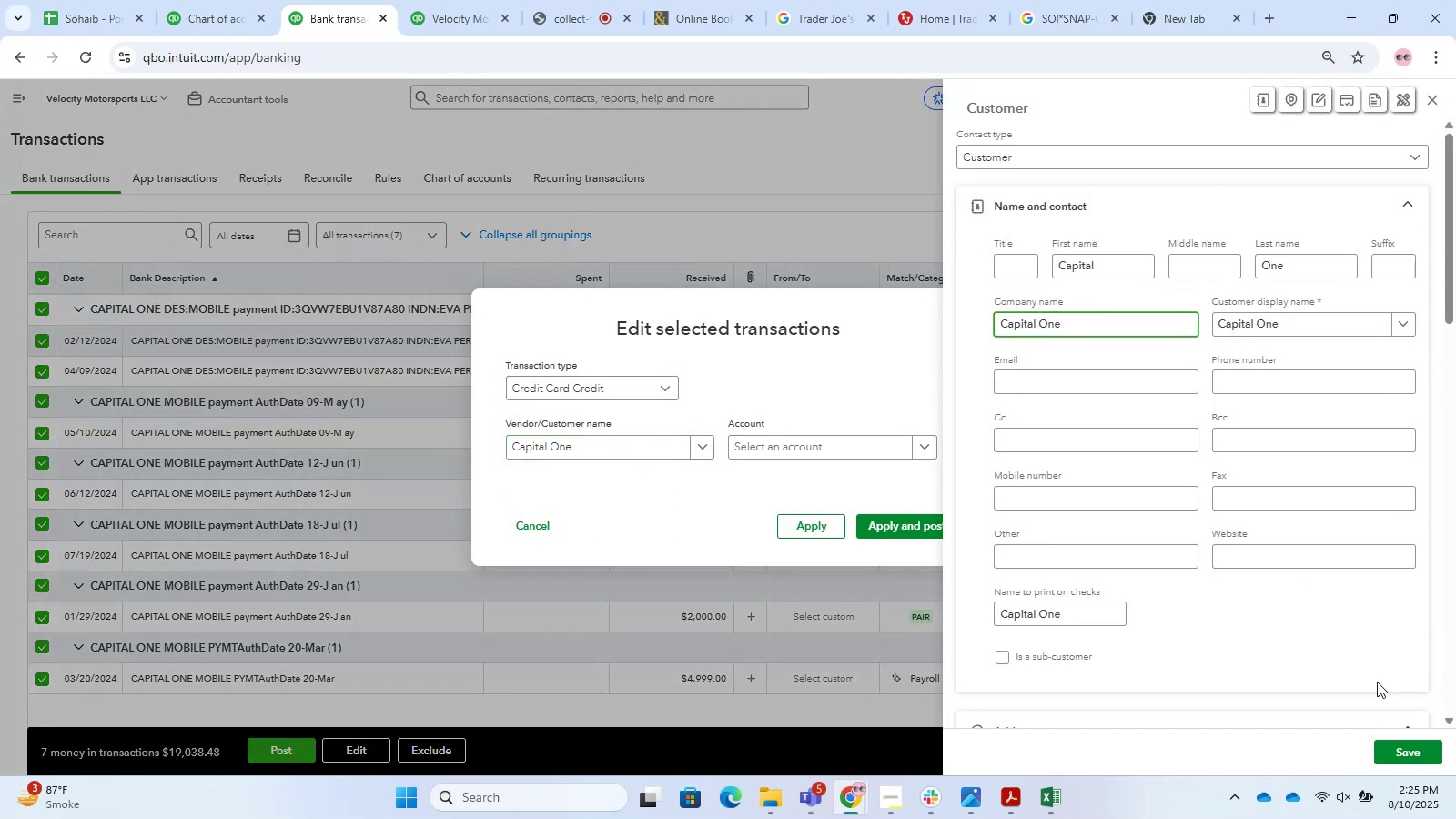 
left_click([1425, 759])
 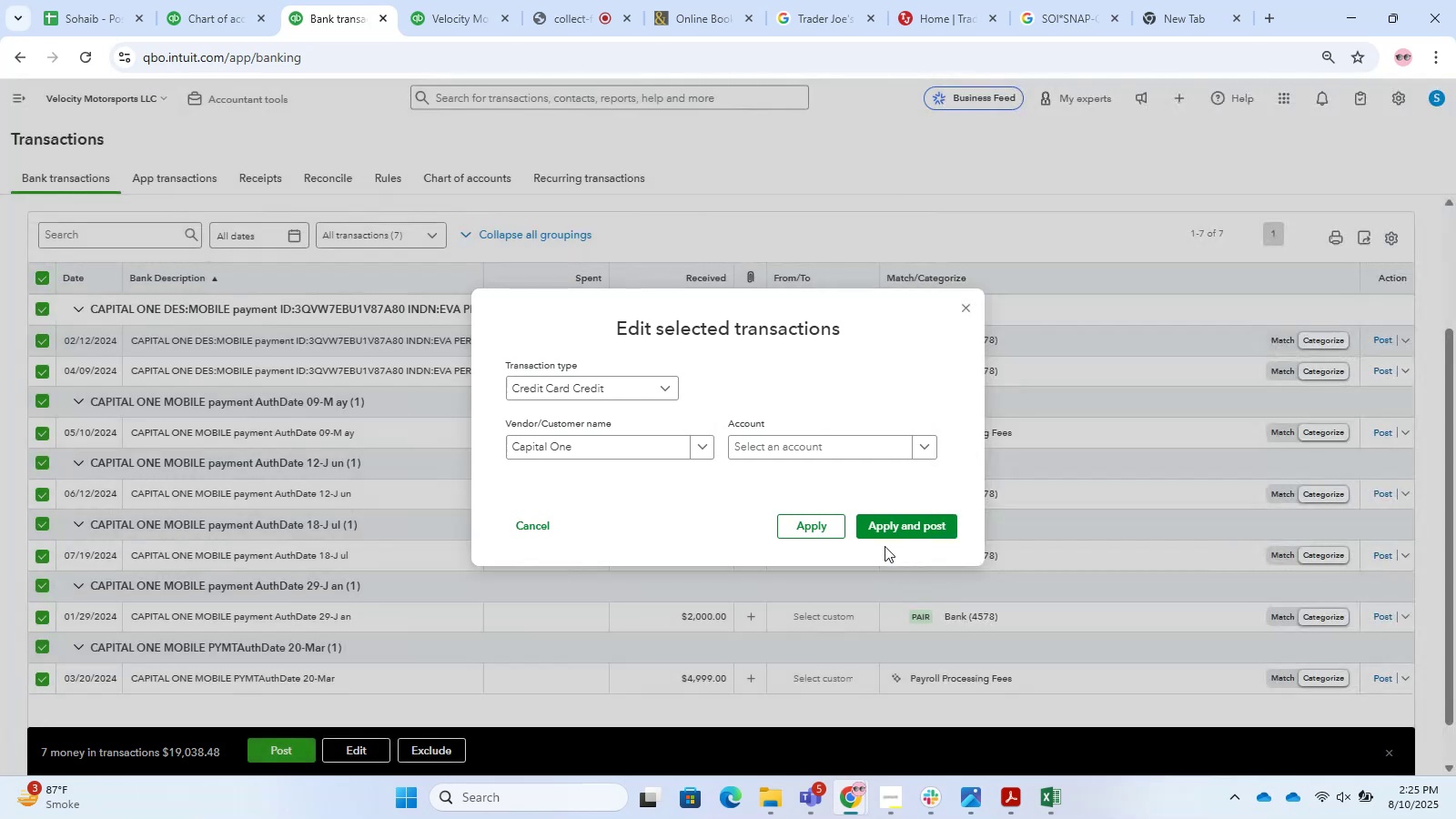 
left_click([793, 445])
 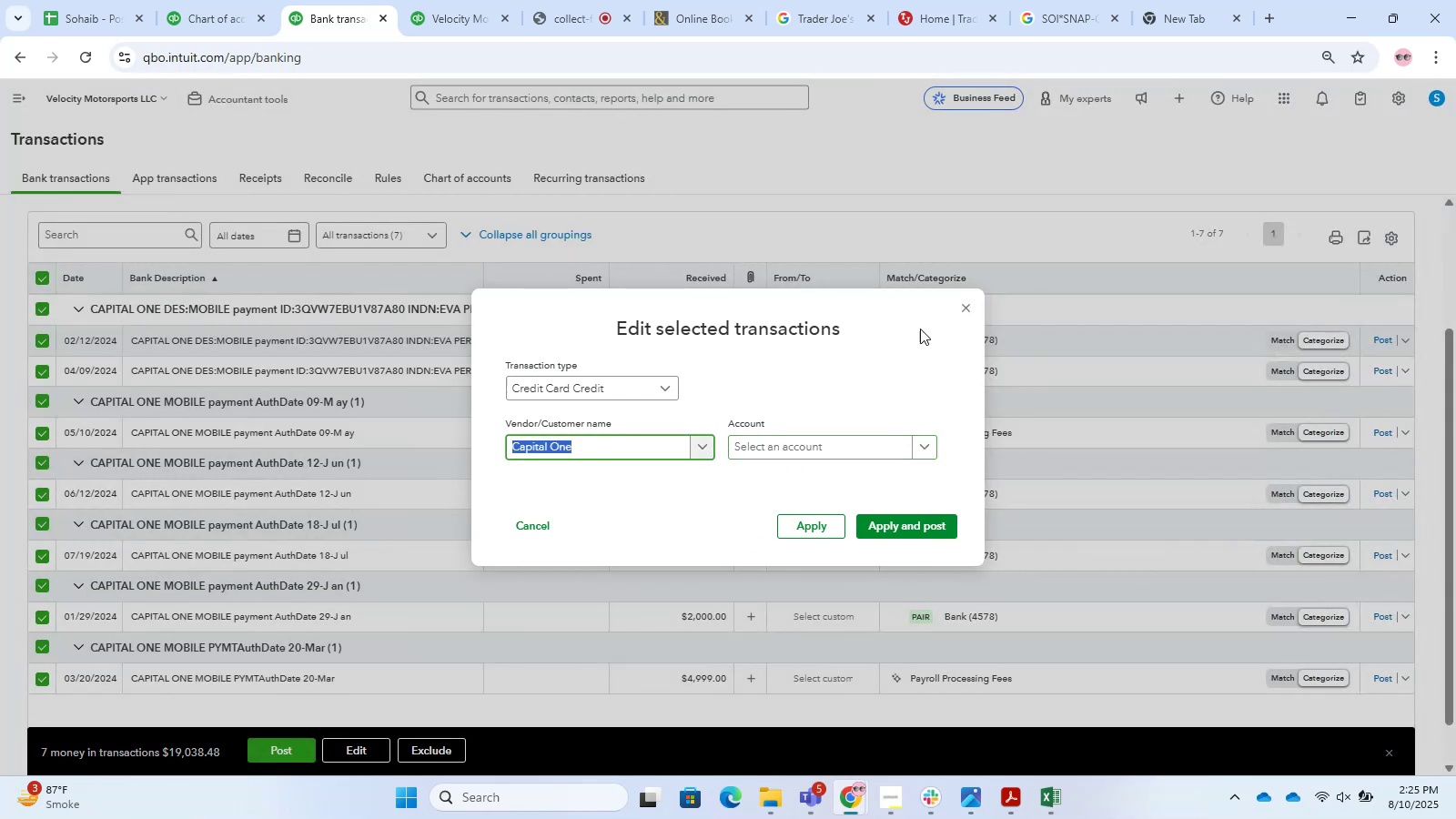 
left_click([970, 308])
 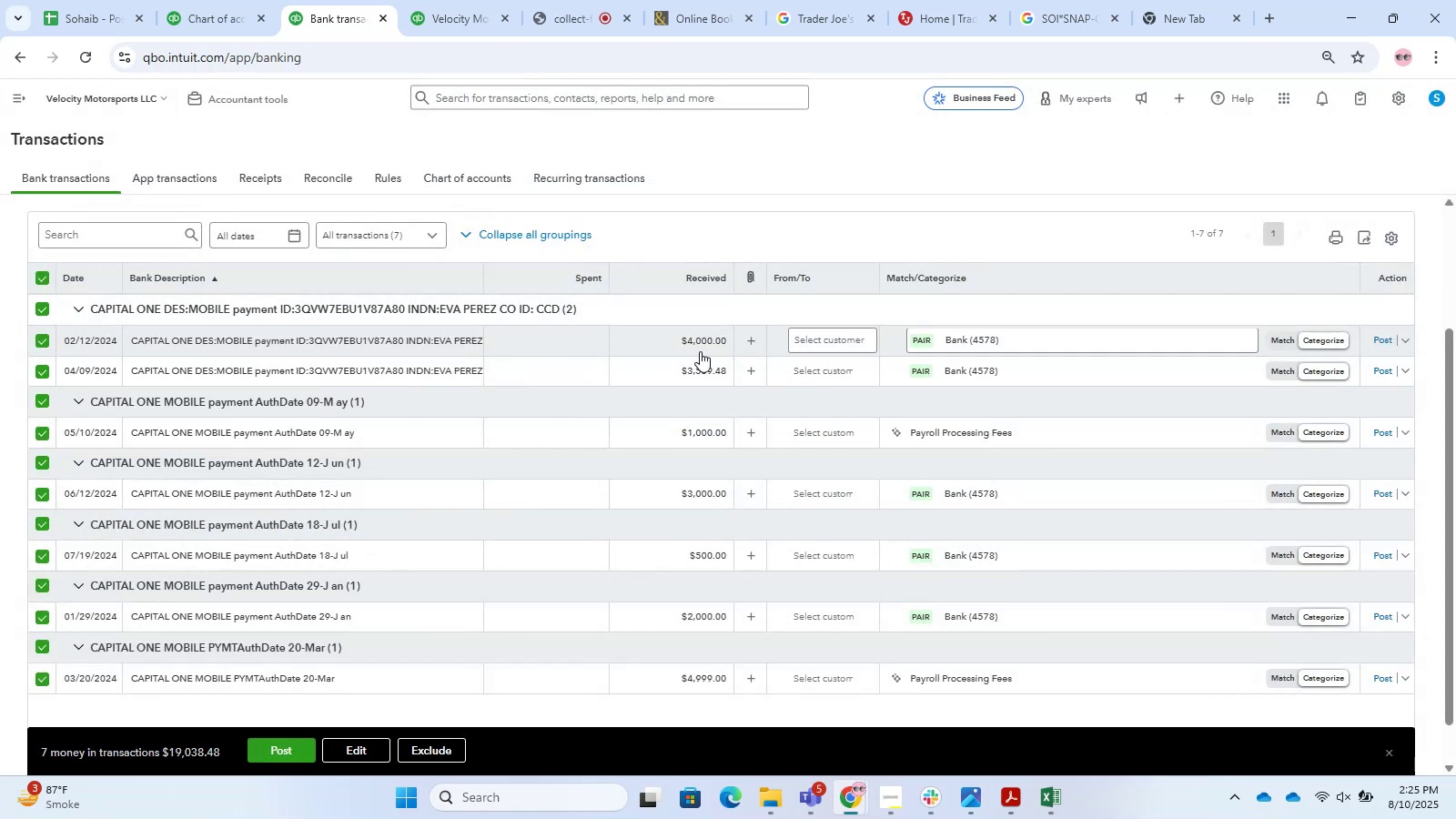 
left_click([838, 347])
 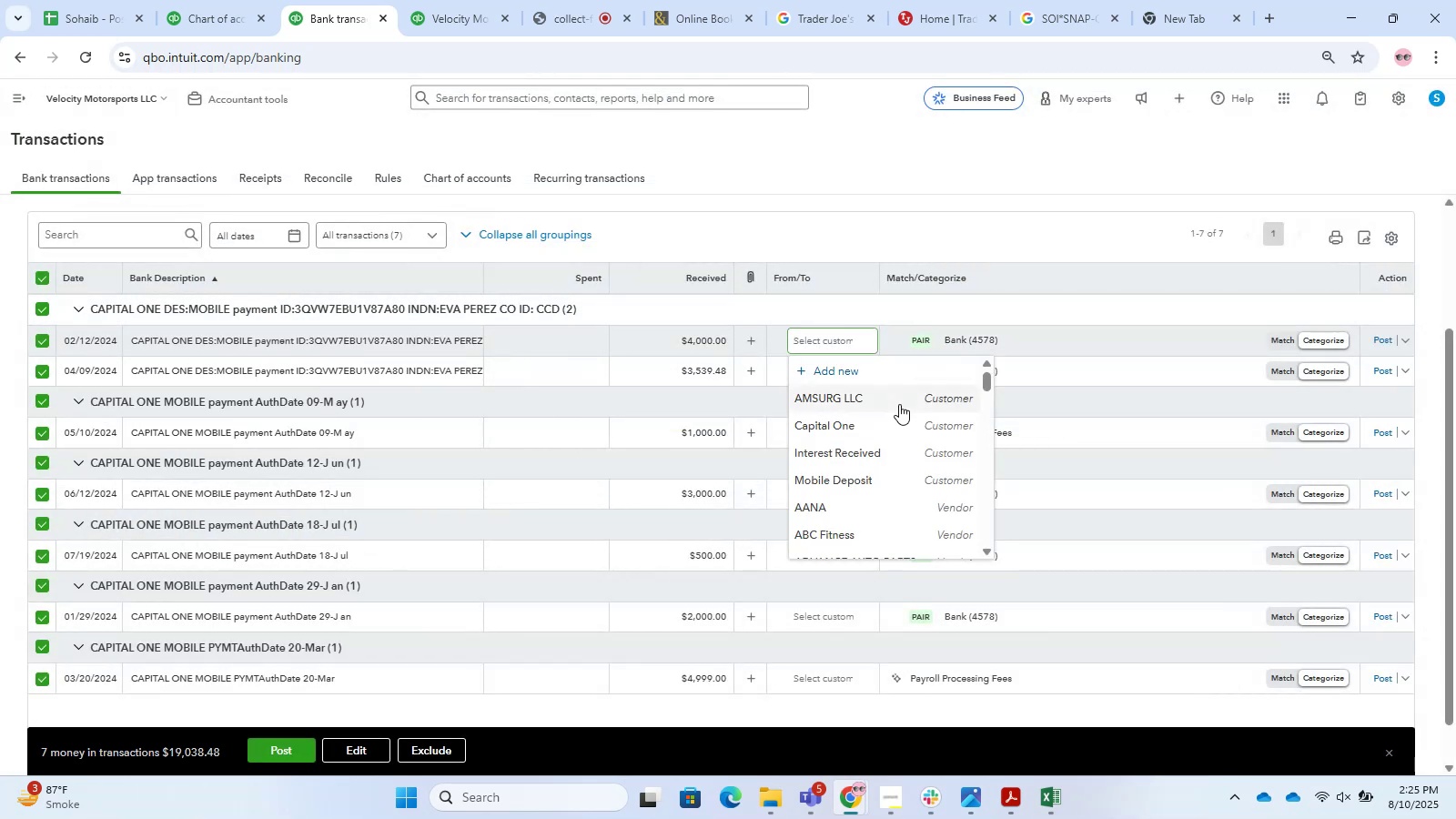 
left_click([884, 425])
 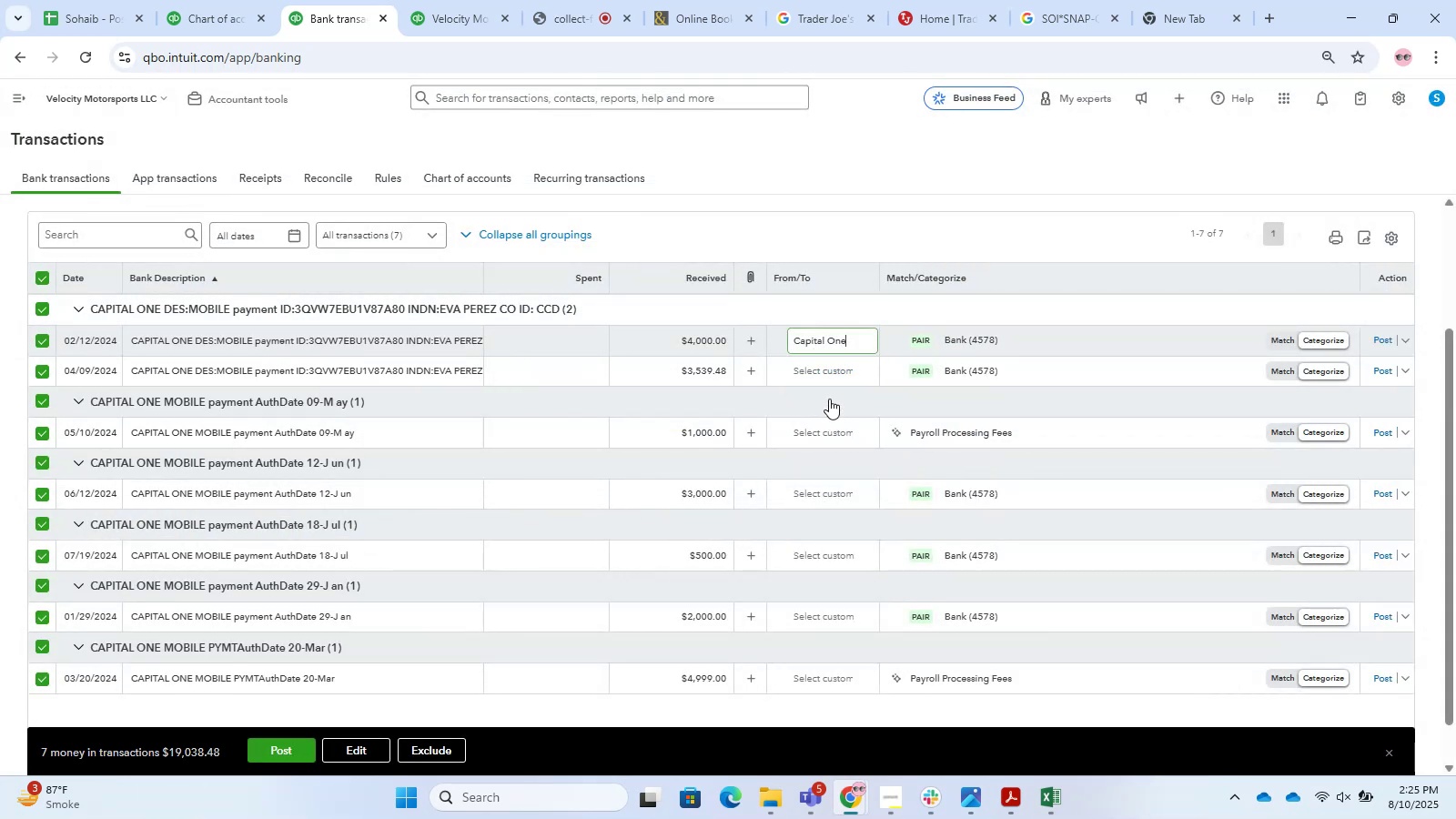 
left_click([831, 368])
 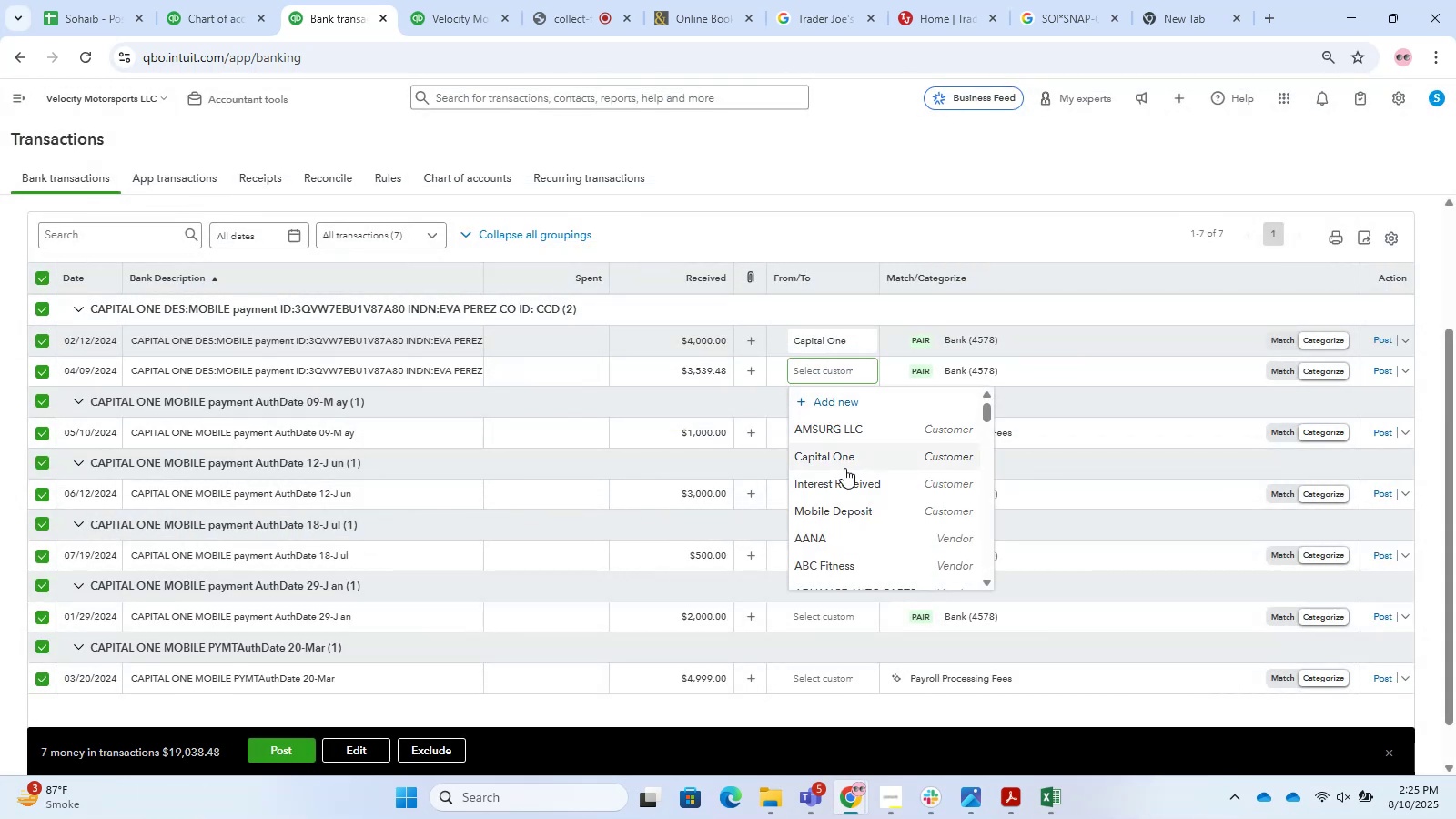 
left_click([844, 468])
 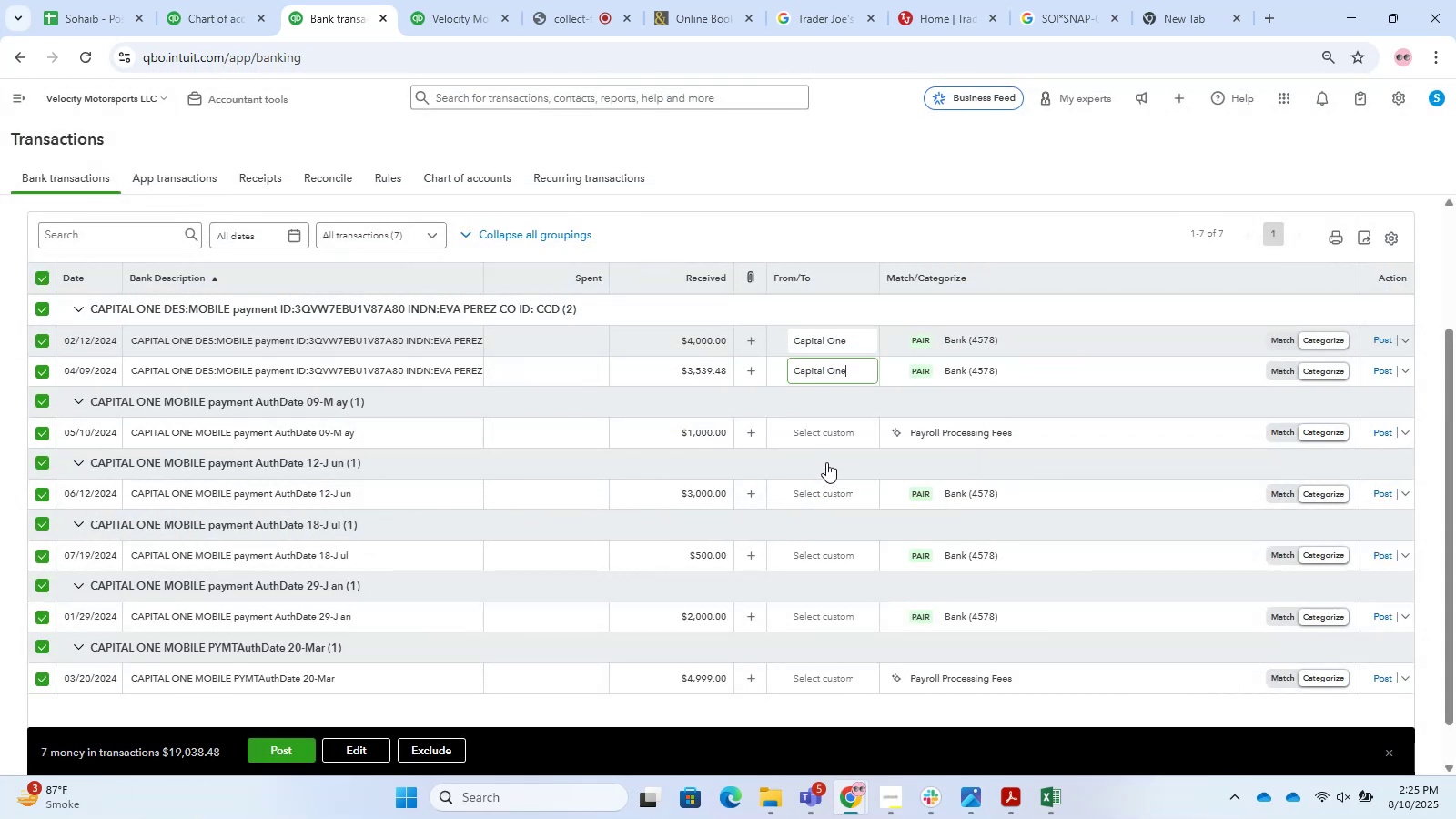 
left_click([829, 431])
 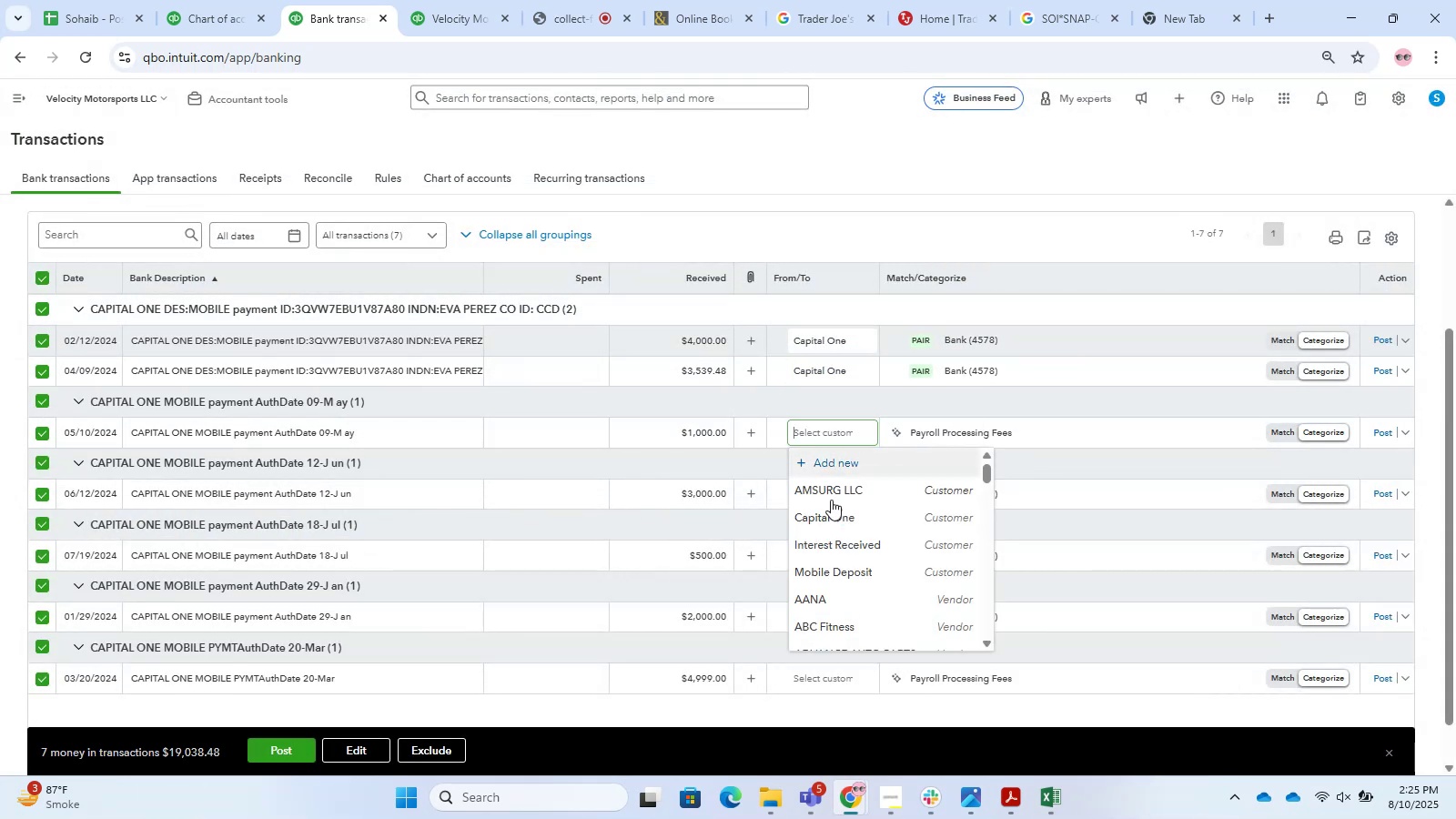 
left_click([832, 512])
 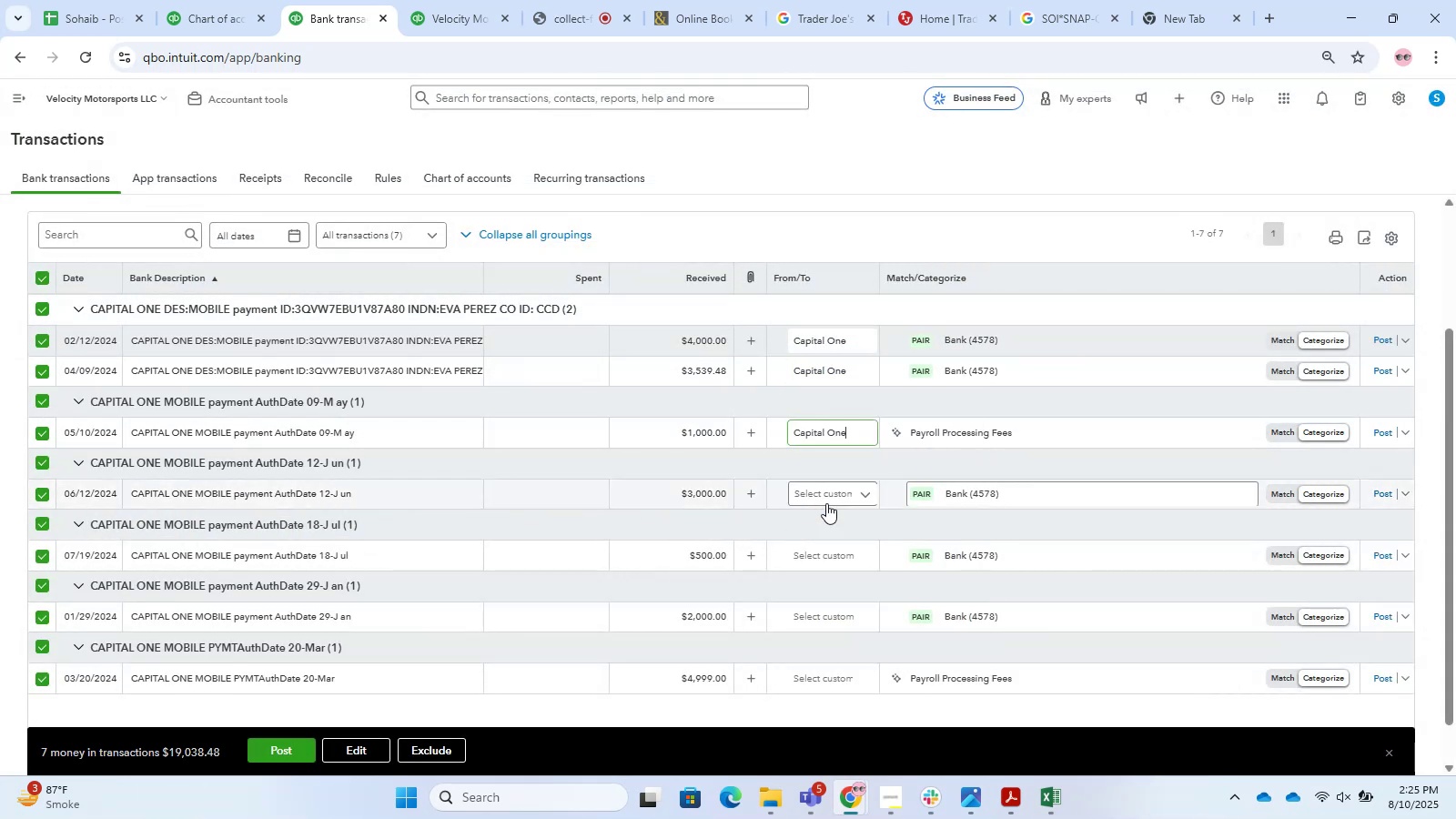 
double_click([826, 503])
 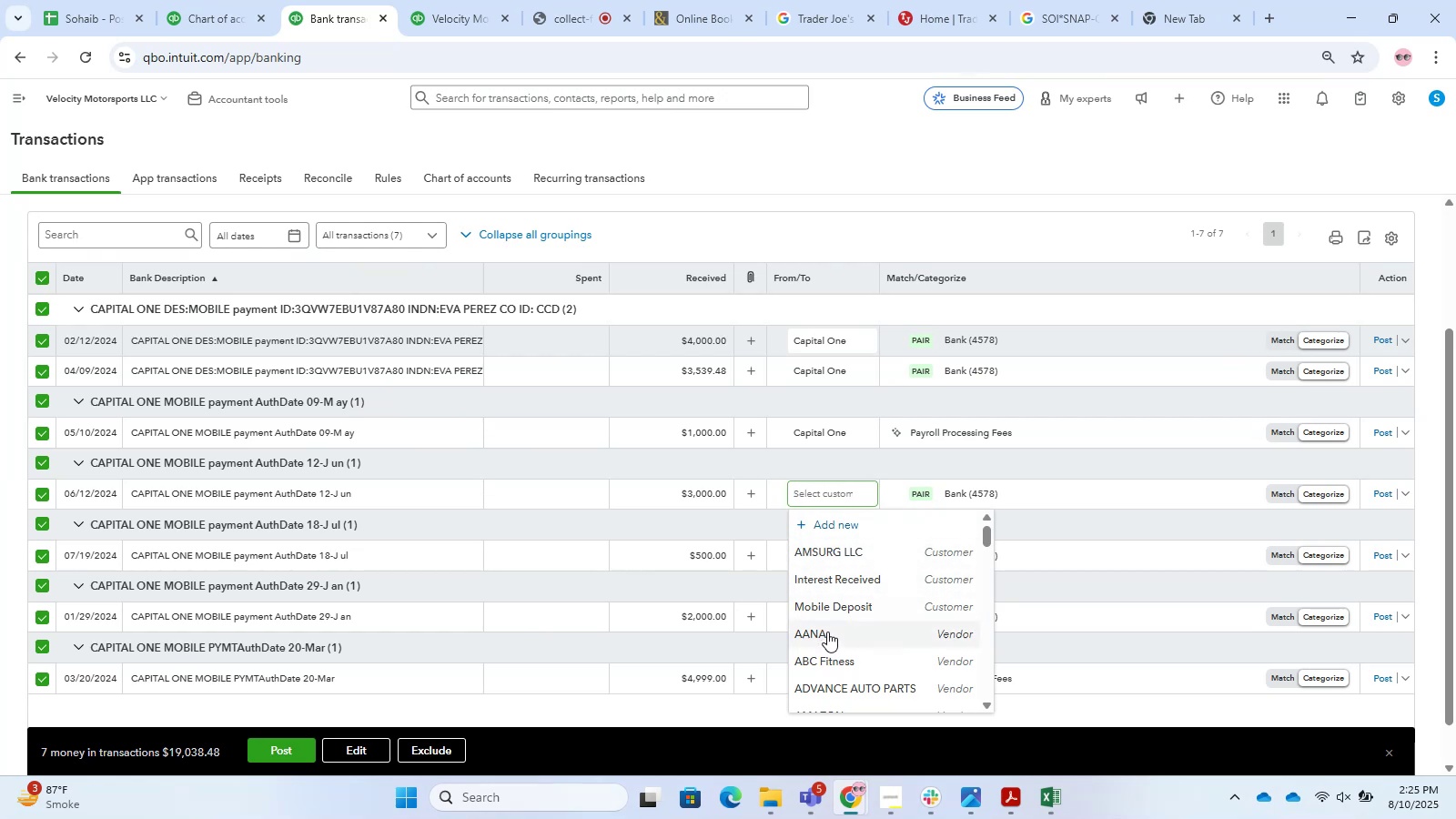 
type(ca)
 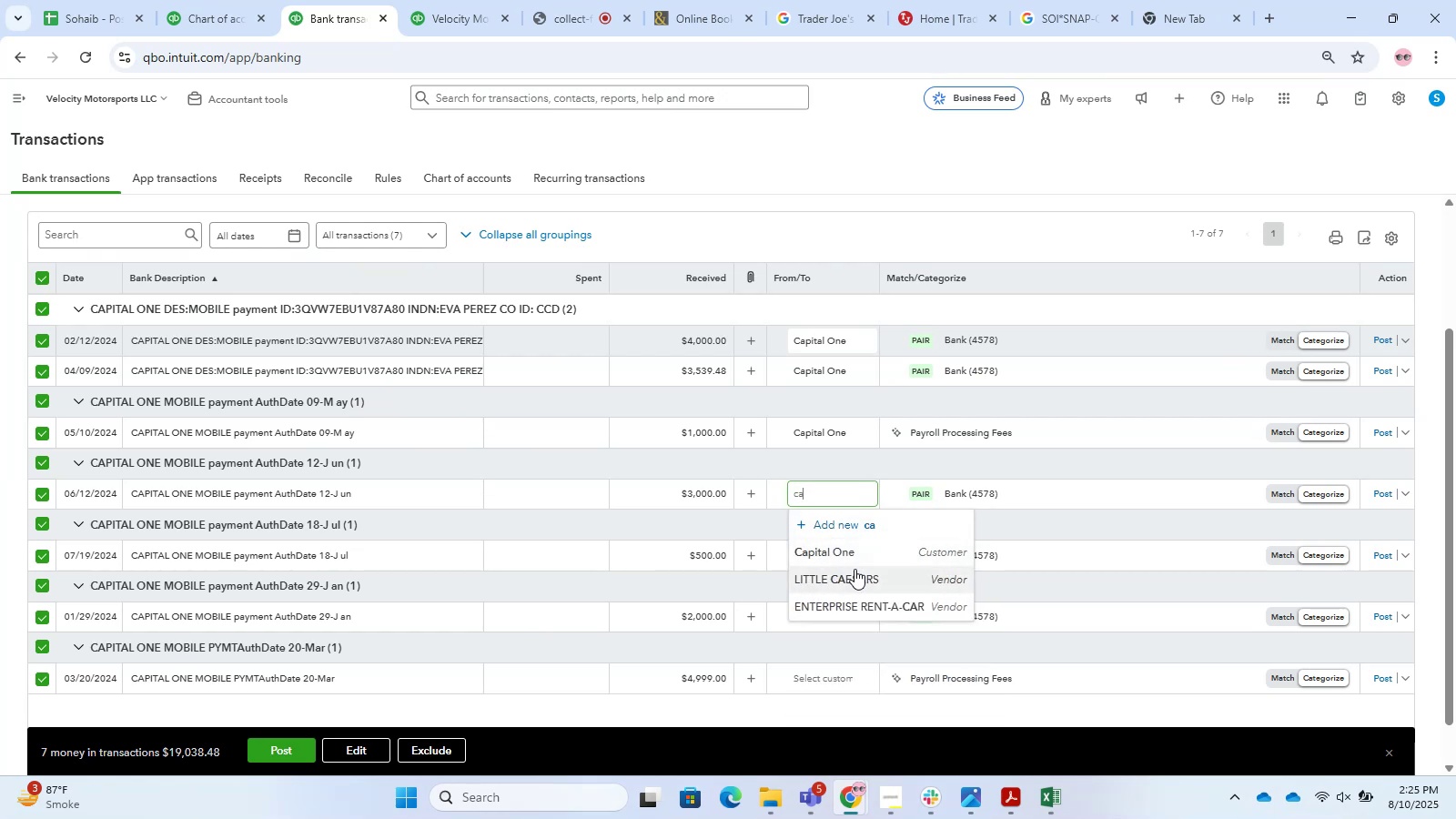 
left_click([855, 556])
 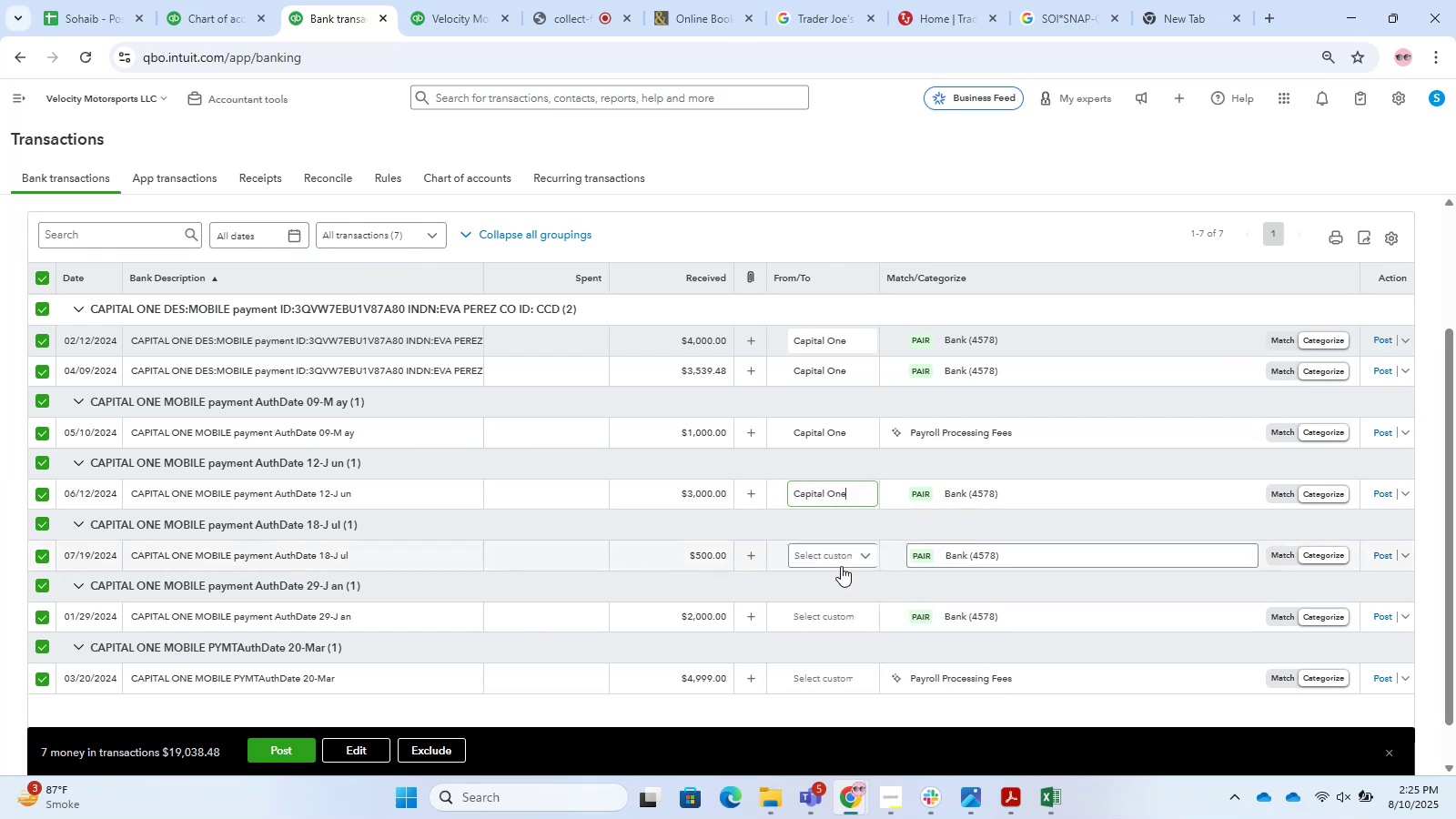 
left_click([821, 553])
 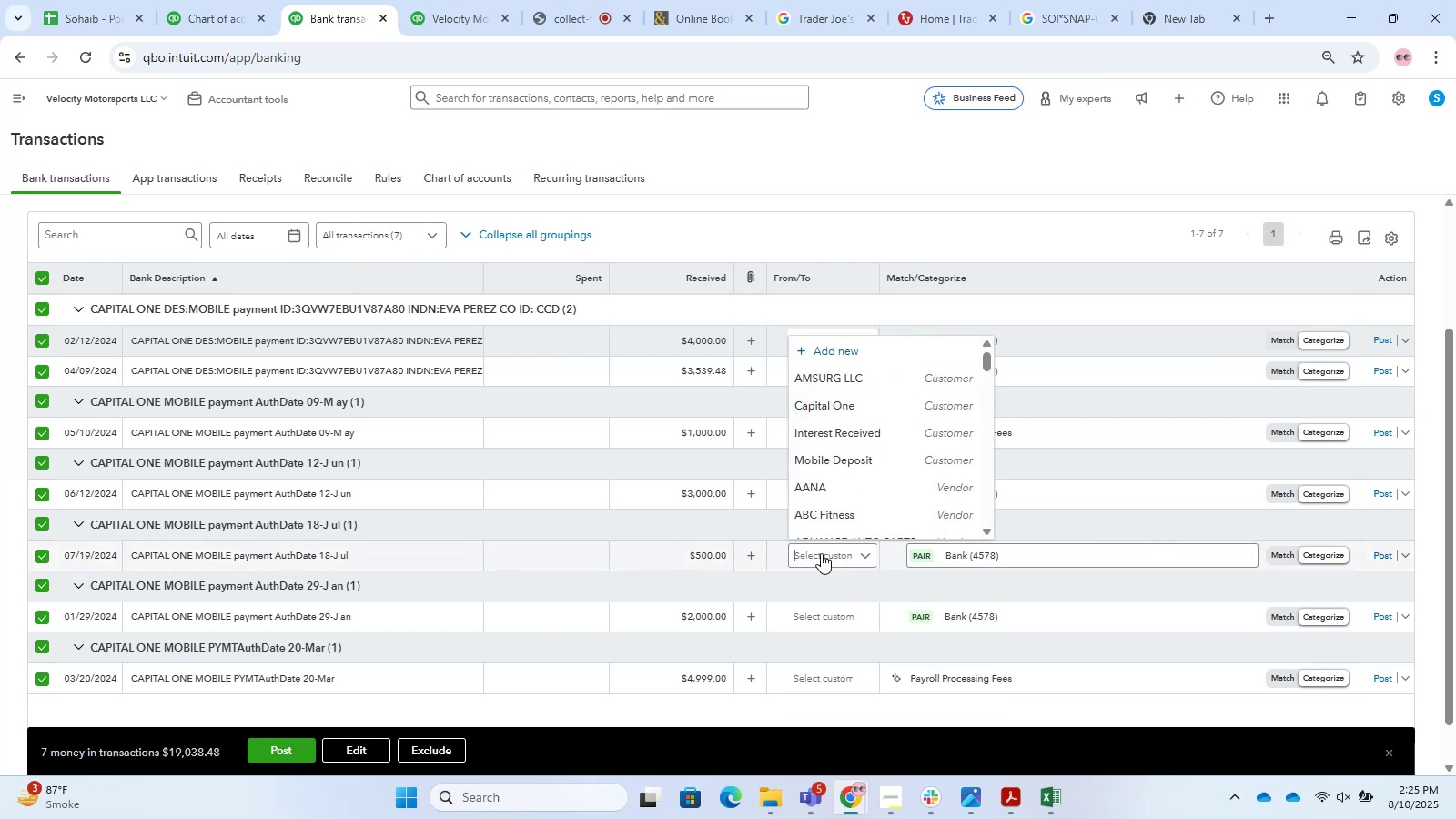 
type(ca)
 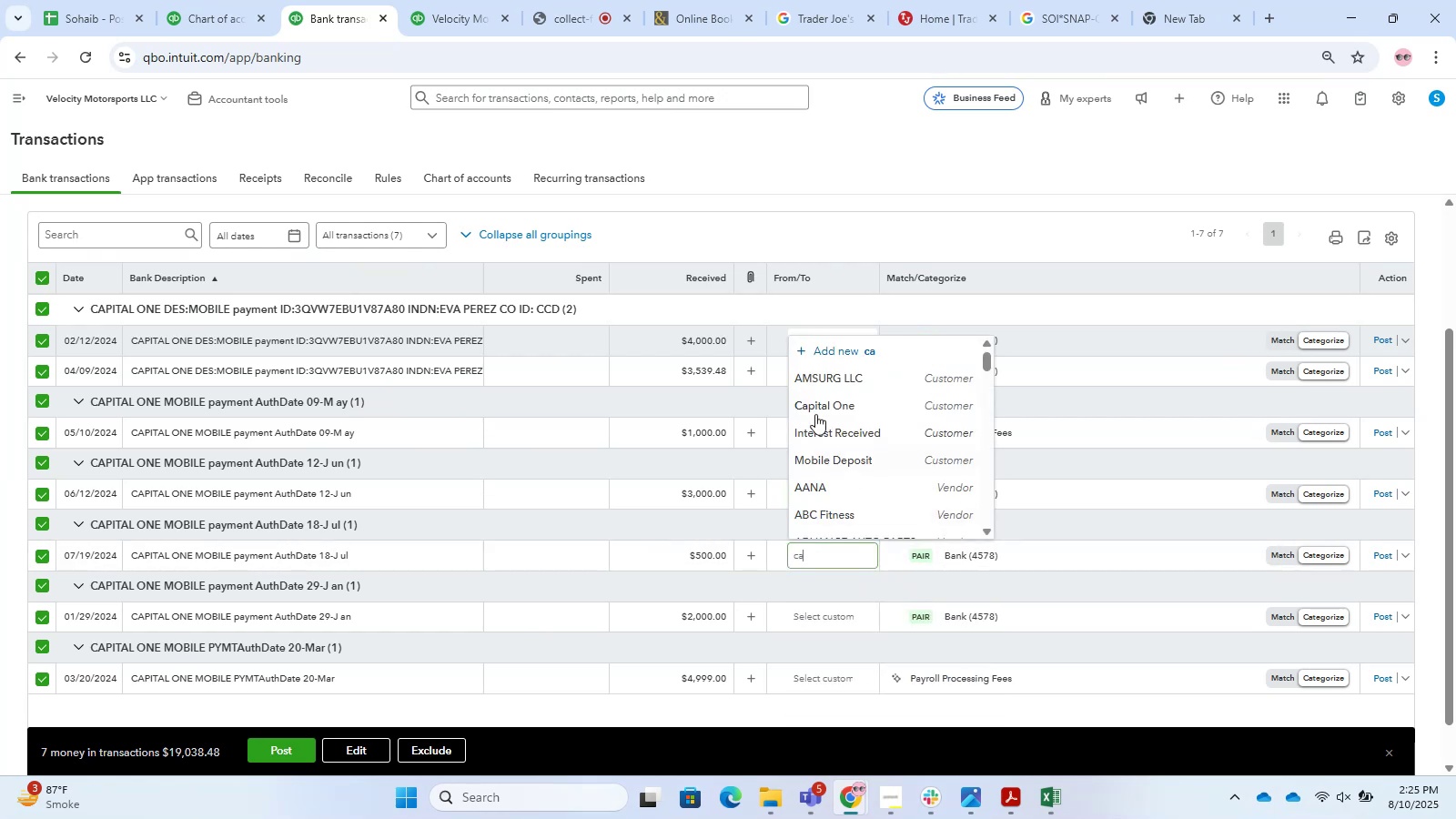 
left_click([815, 410])
 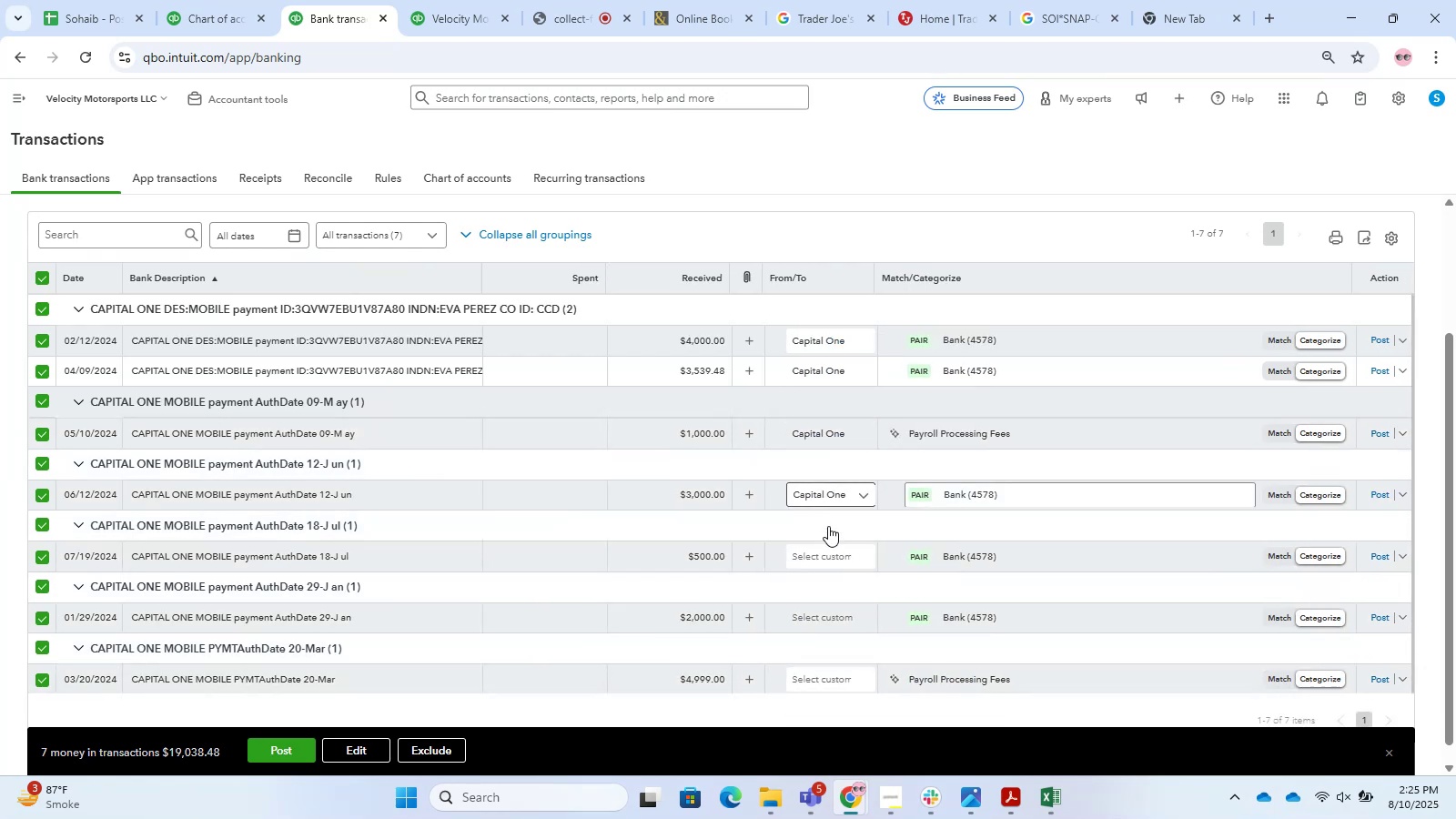 
left_click([830, 543])
 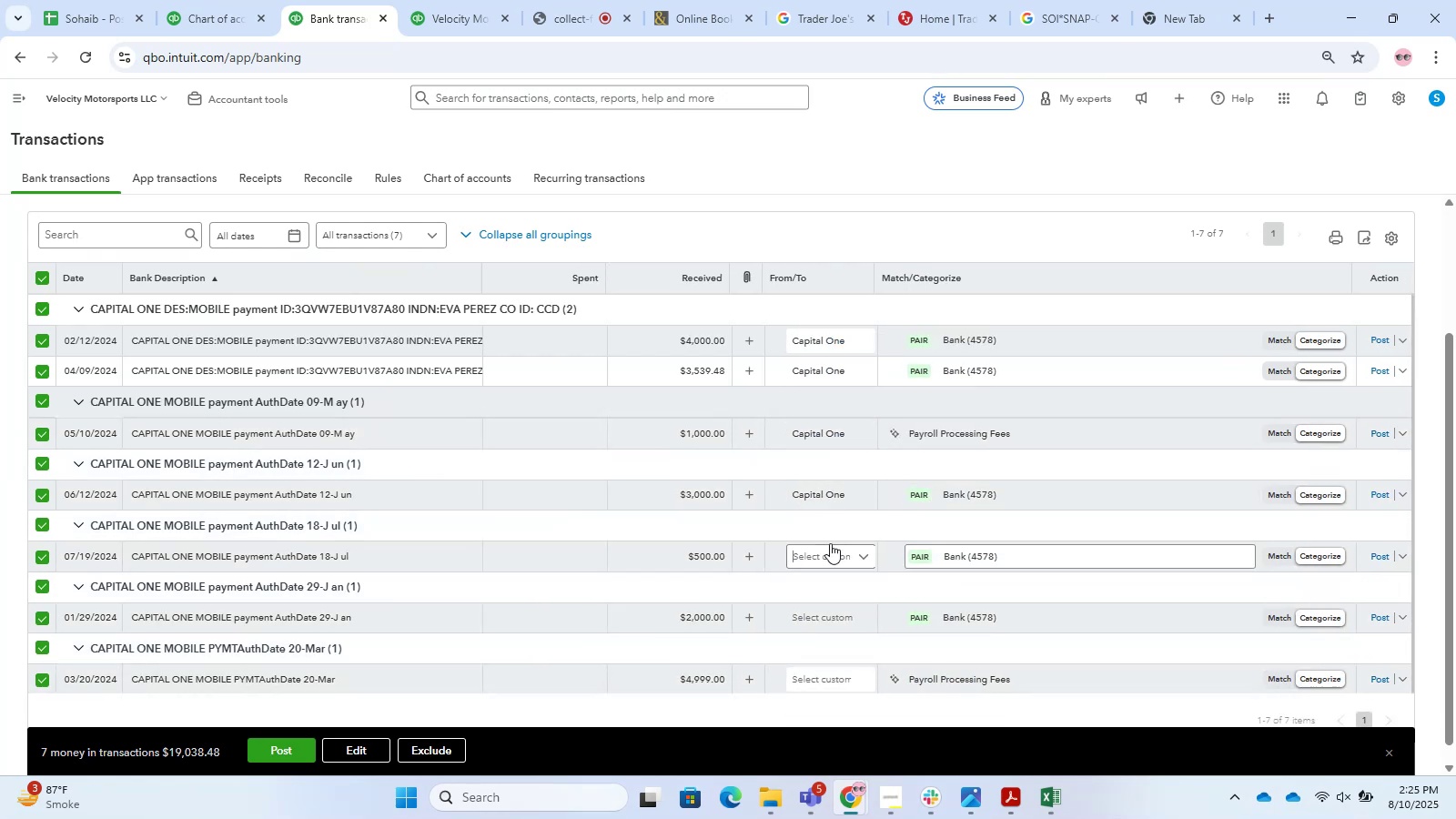 
type(ca)
 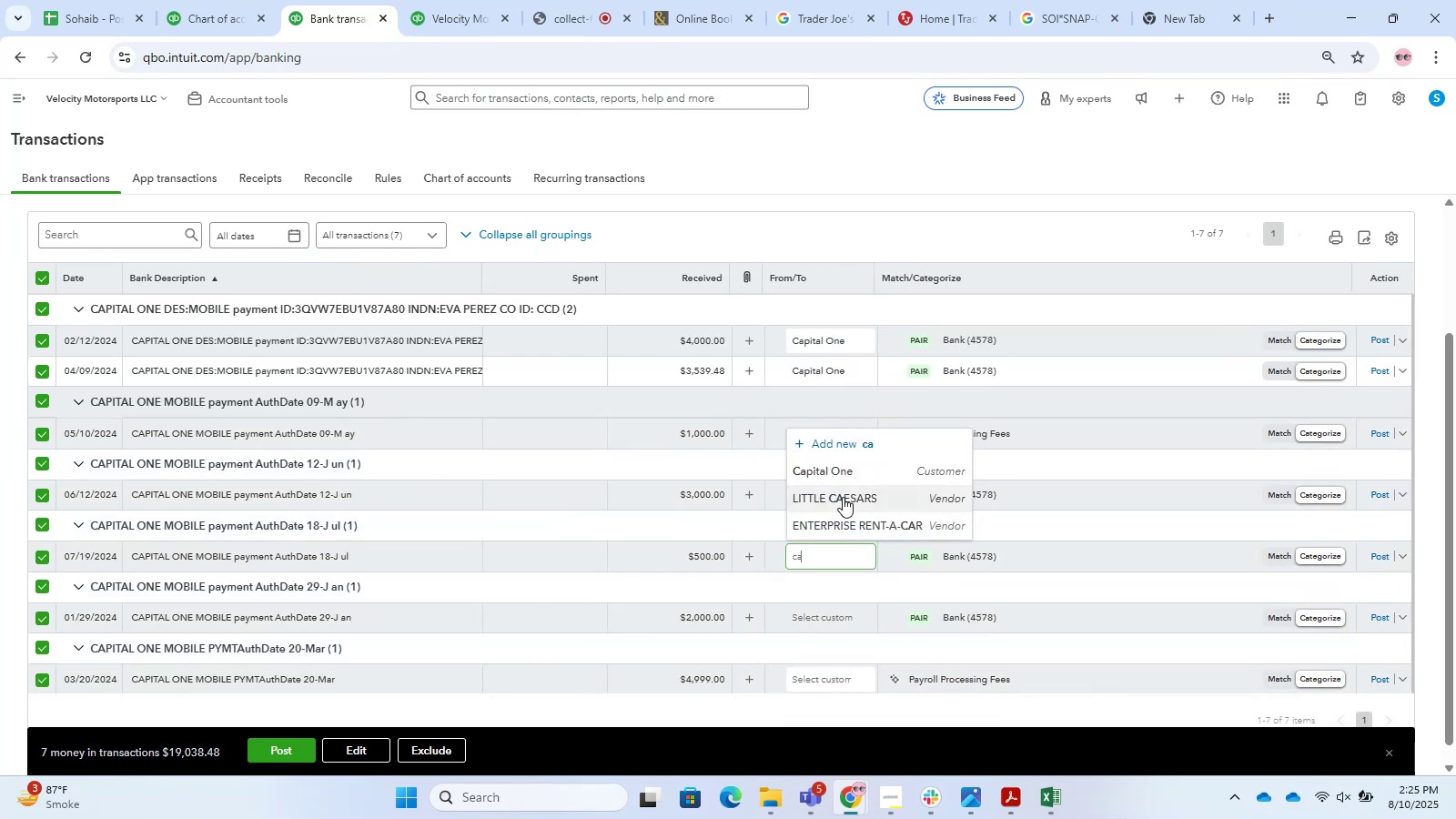 
left_click([852, 471])
 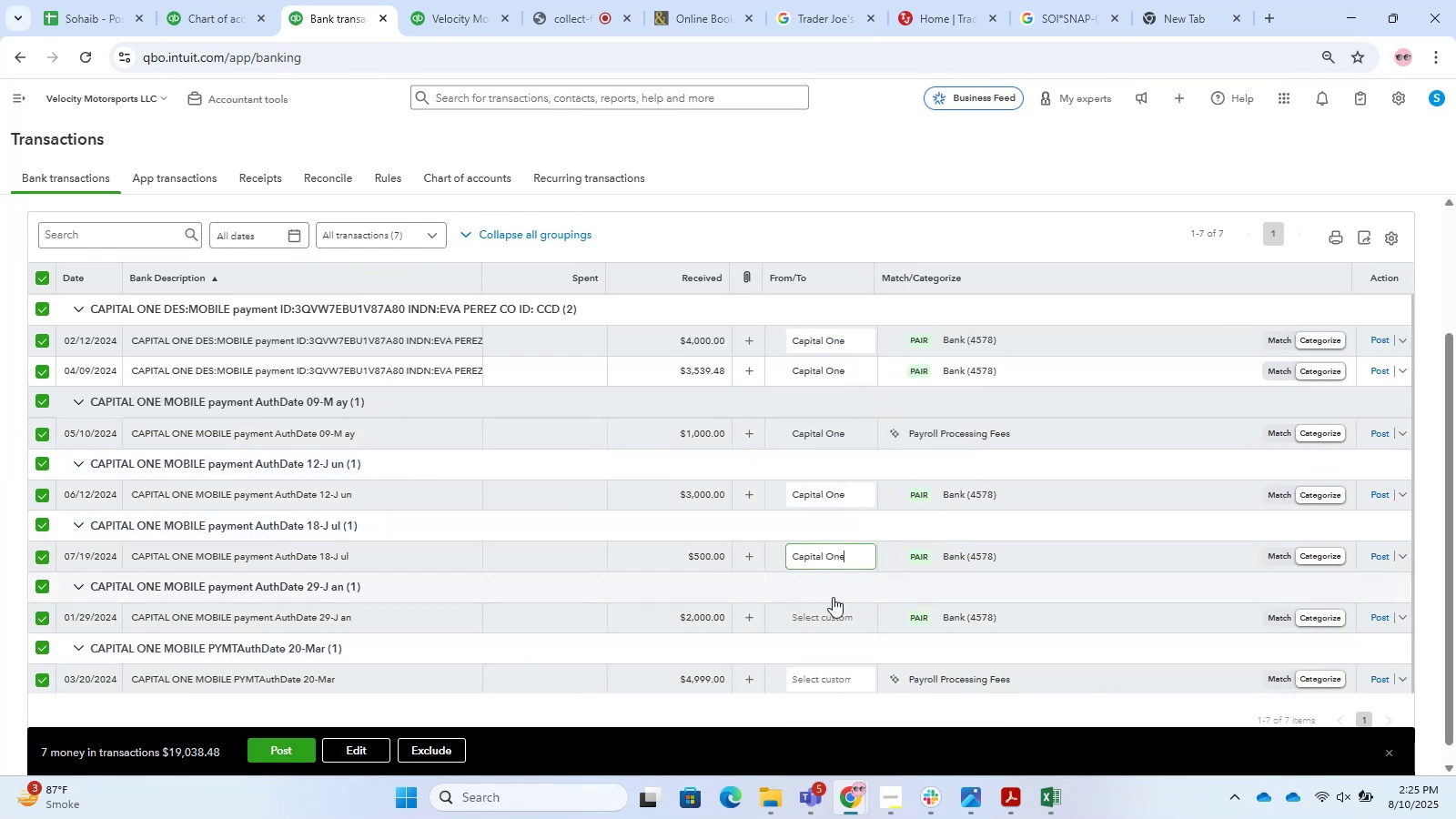 
left_click([828, 607])
 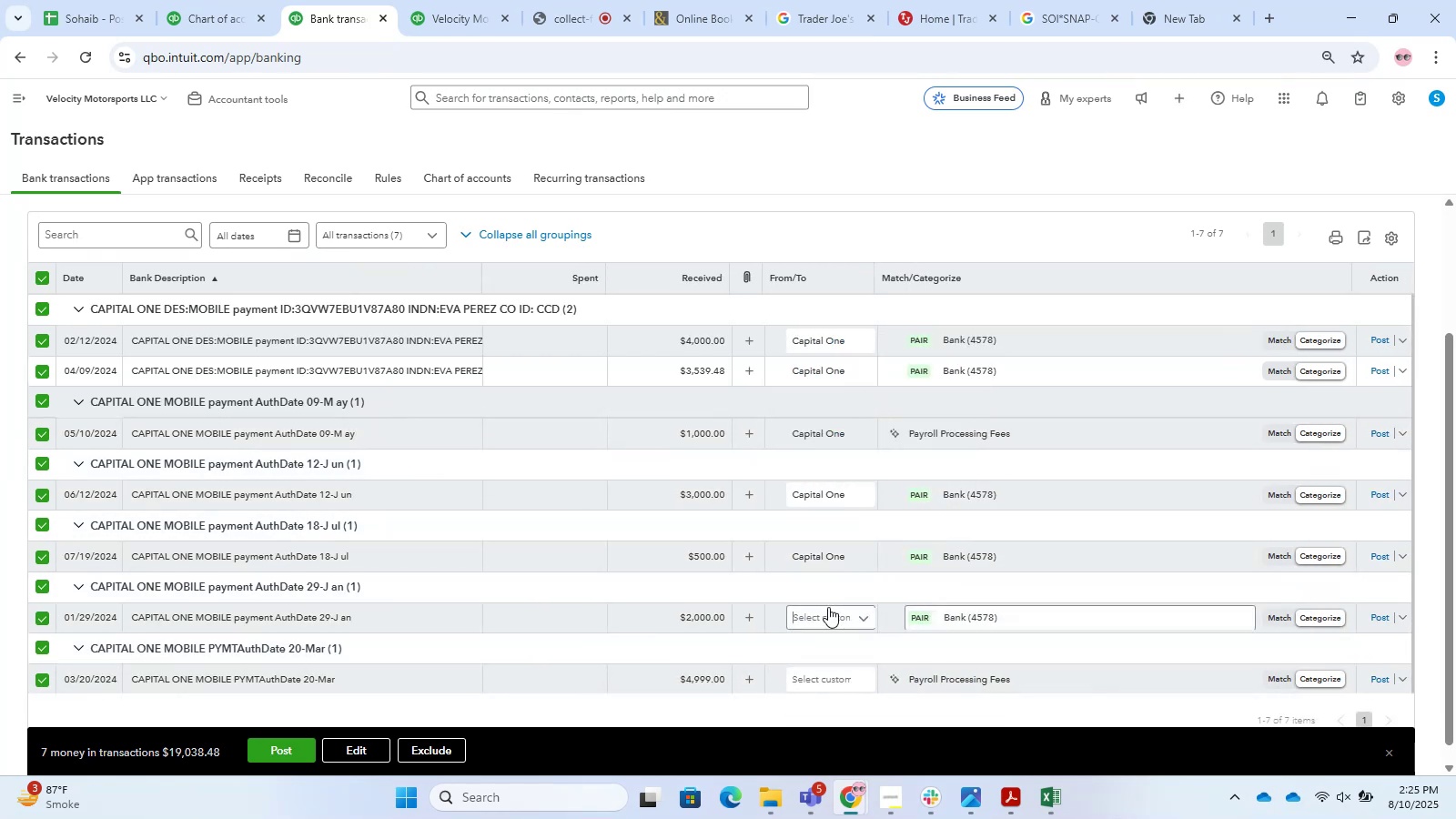 
hold_key(key=C, duration=0.33)
 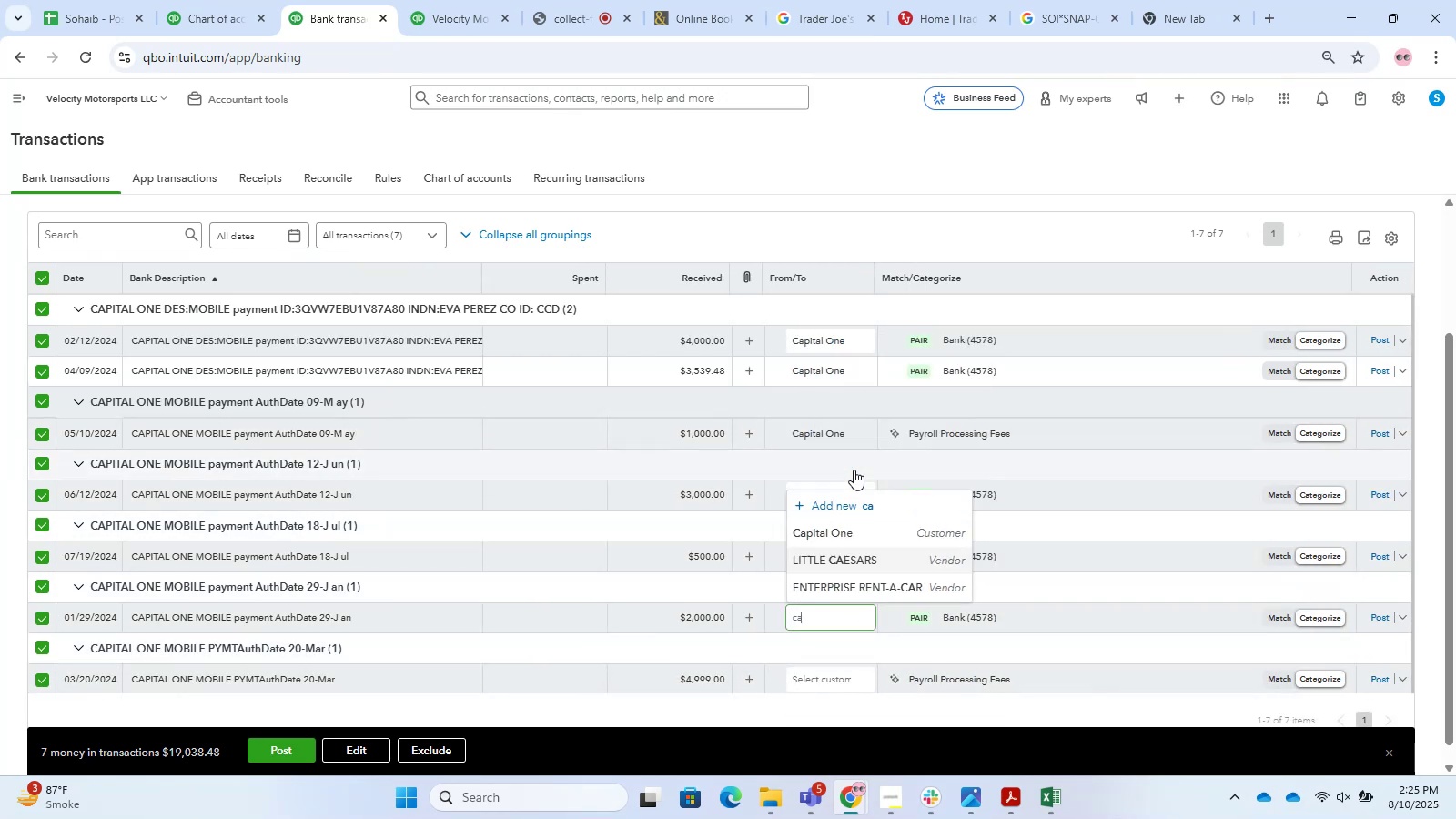 
key(A)
 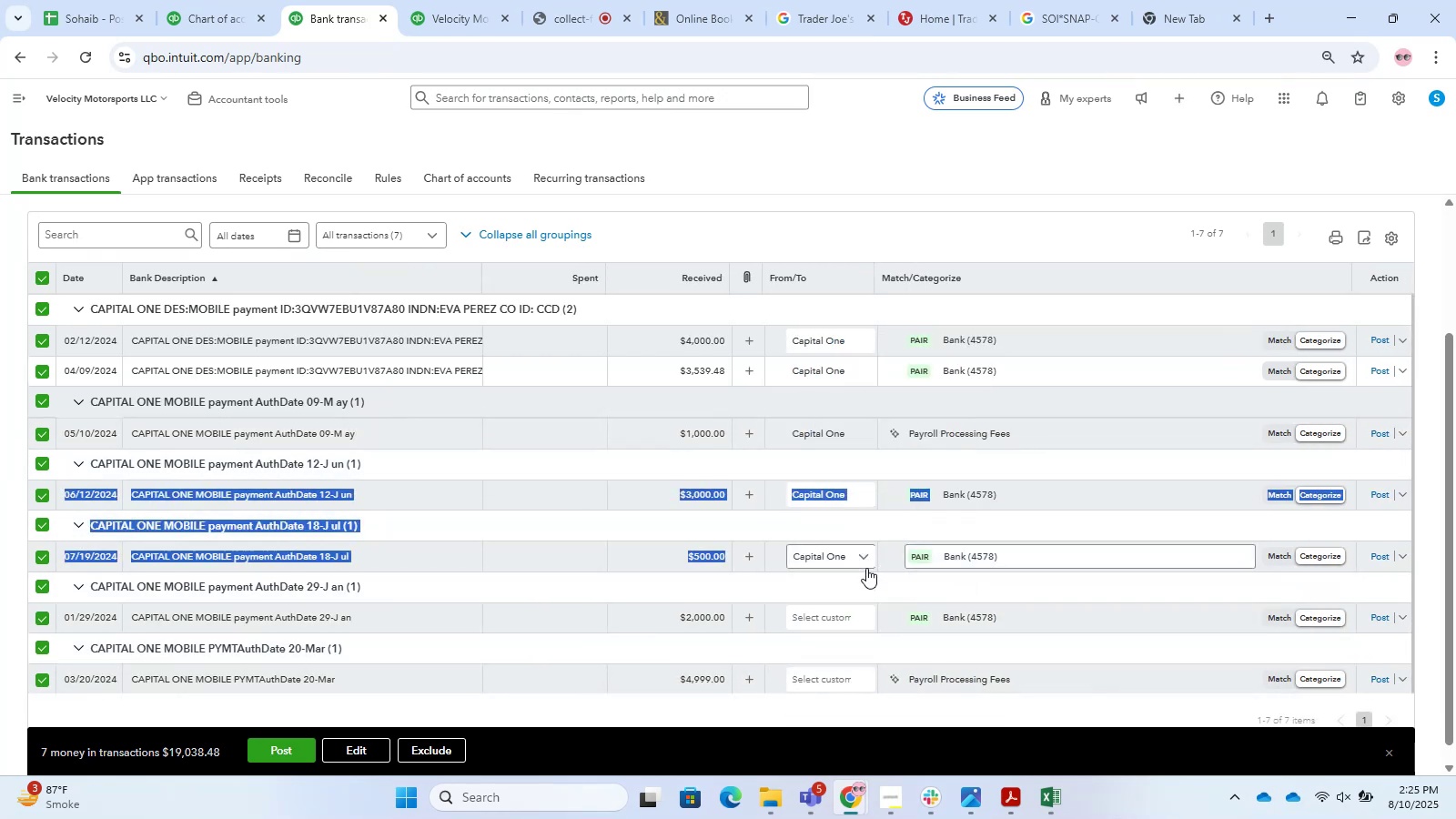 
left_click([827, 604])
 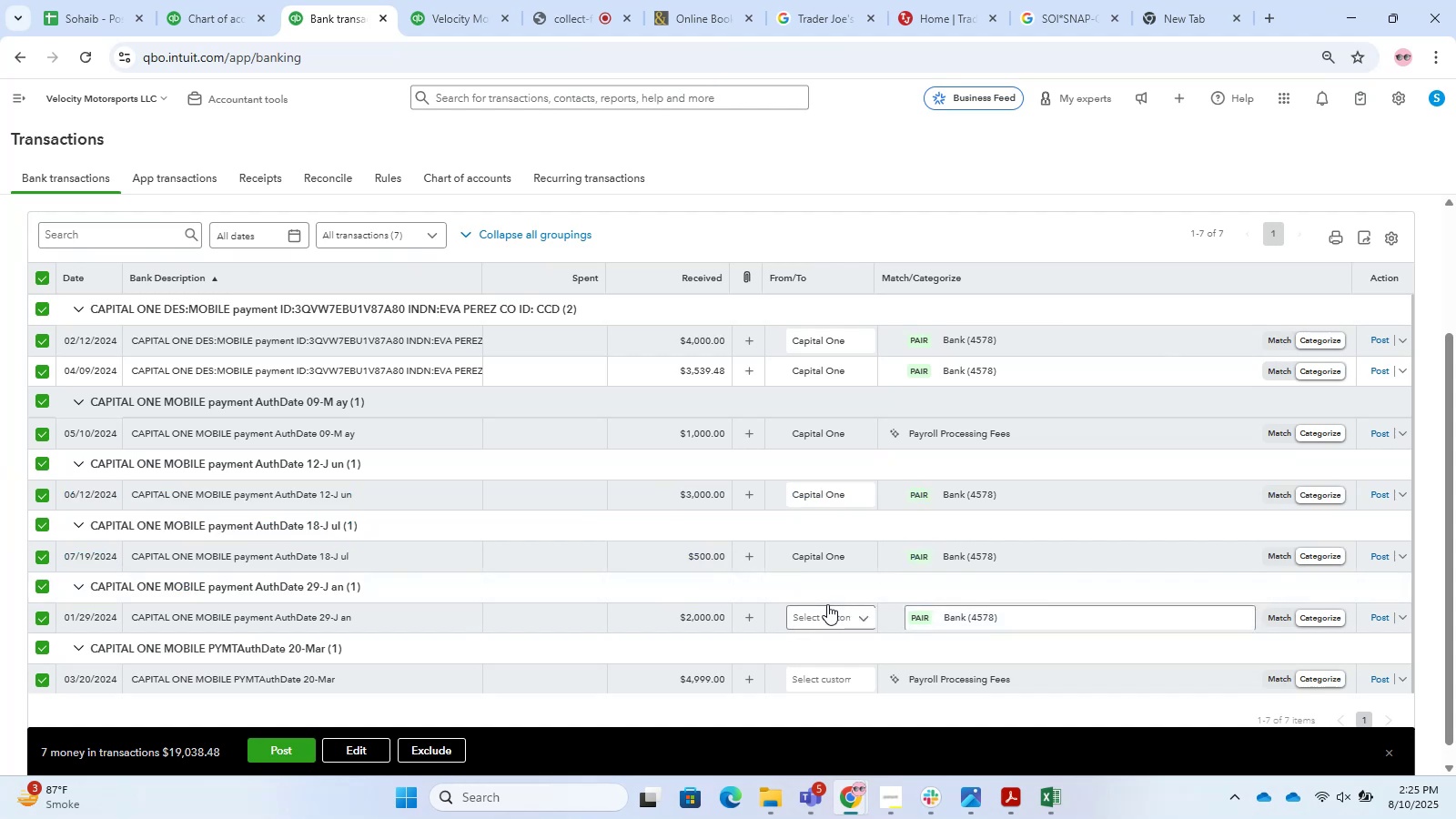 
type(ca)
 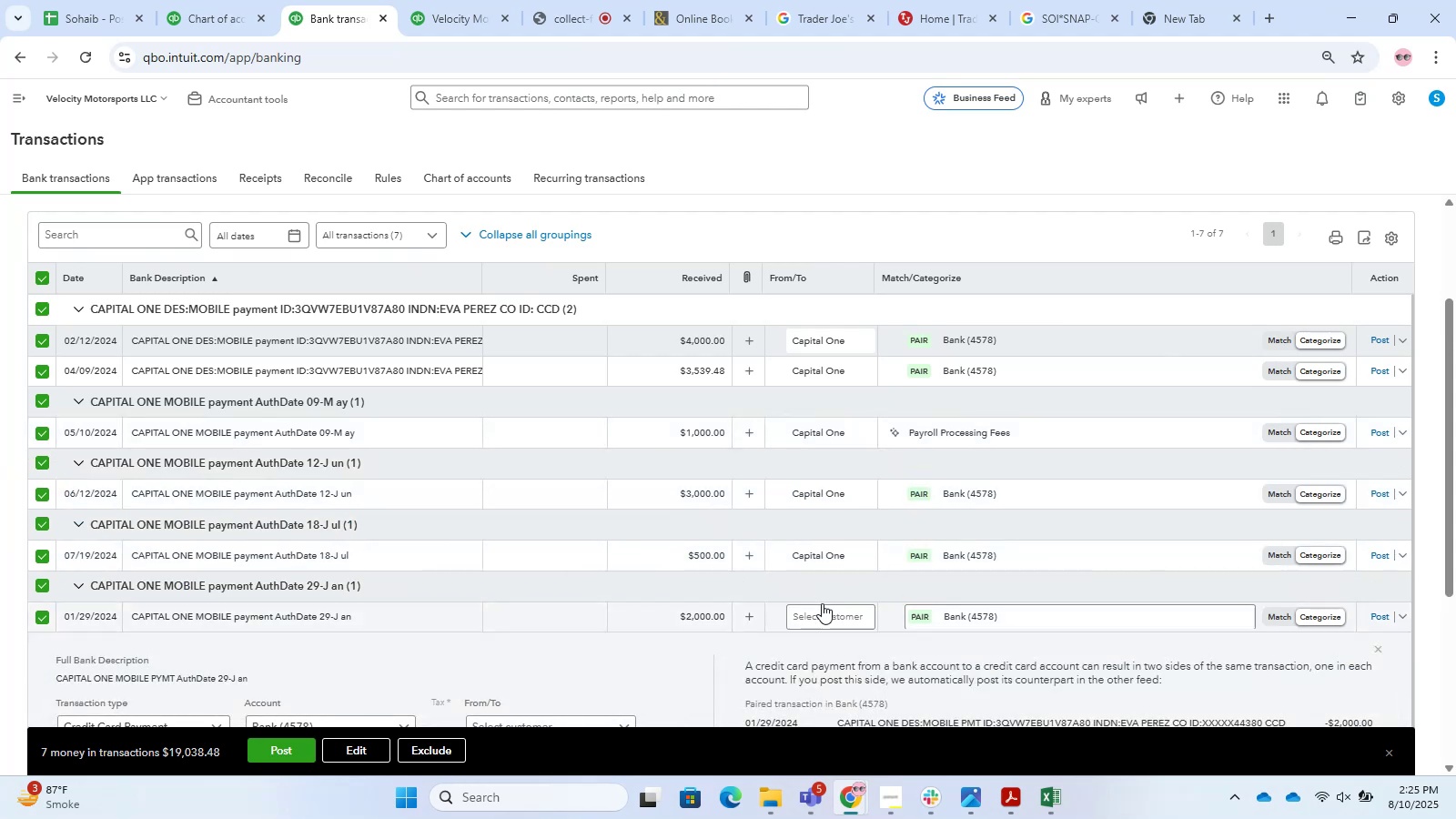 
left_click([824, 605])
 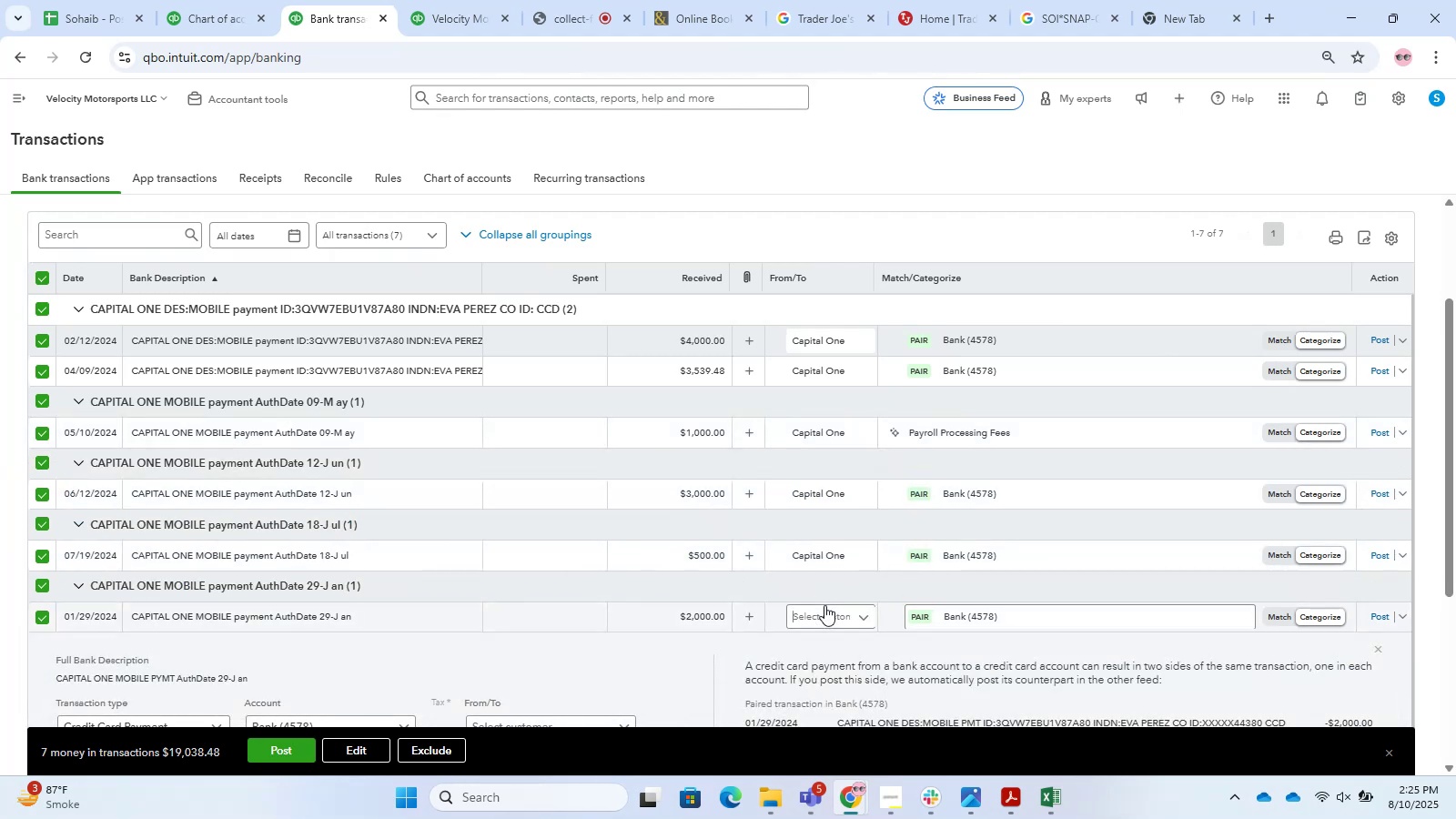 
type(ca)
 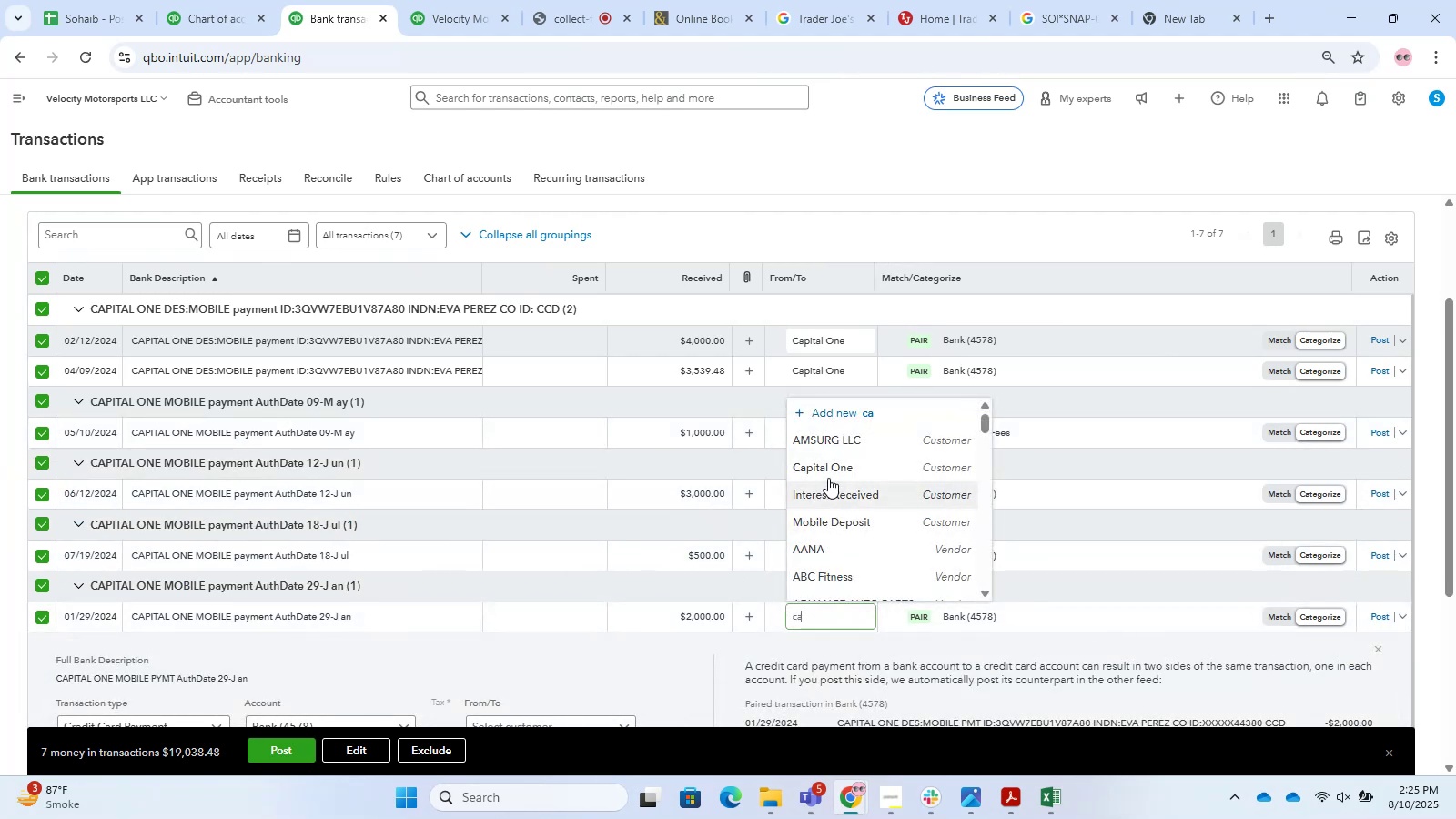 
left_click([830, 468])
 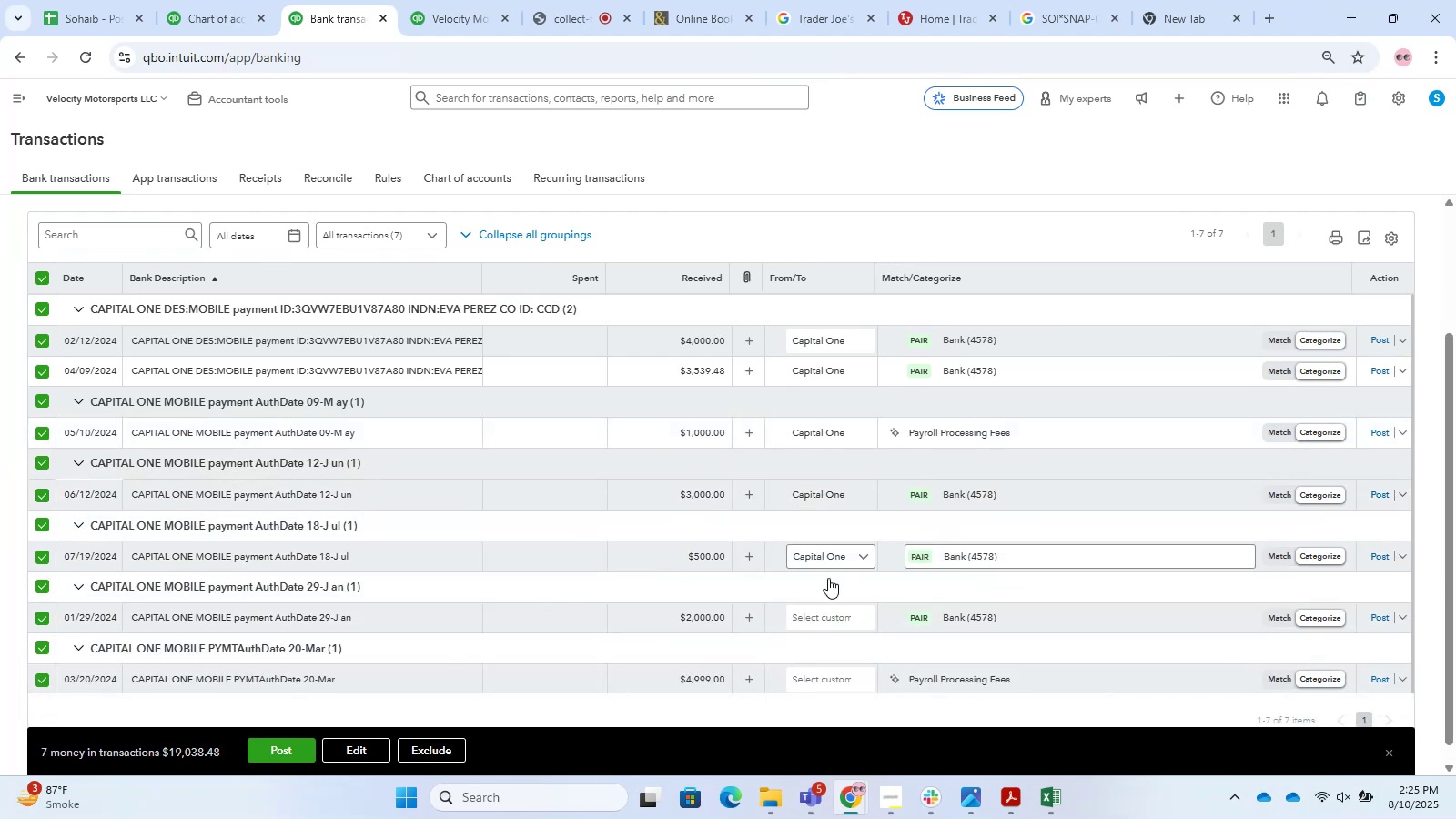 
left_click([835, 610])
 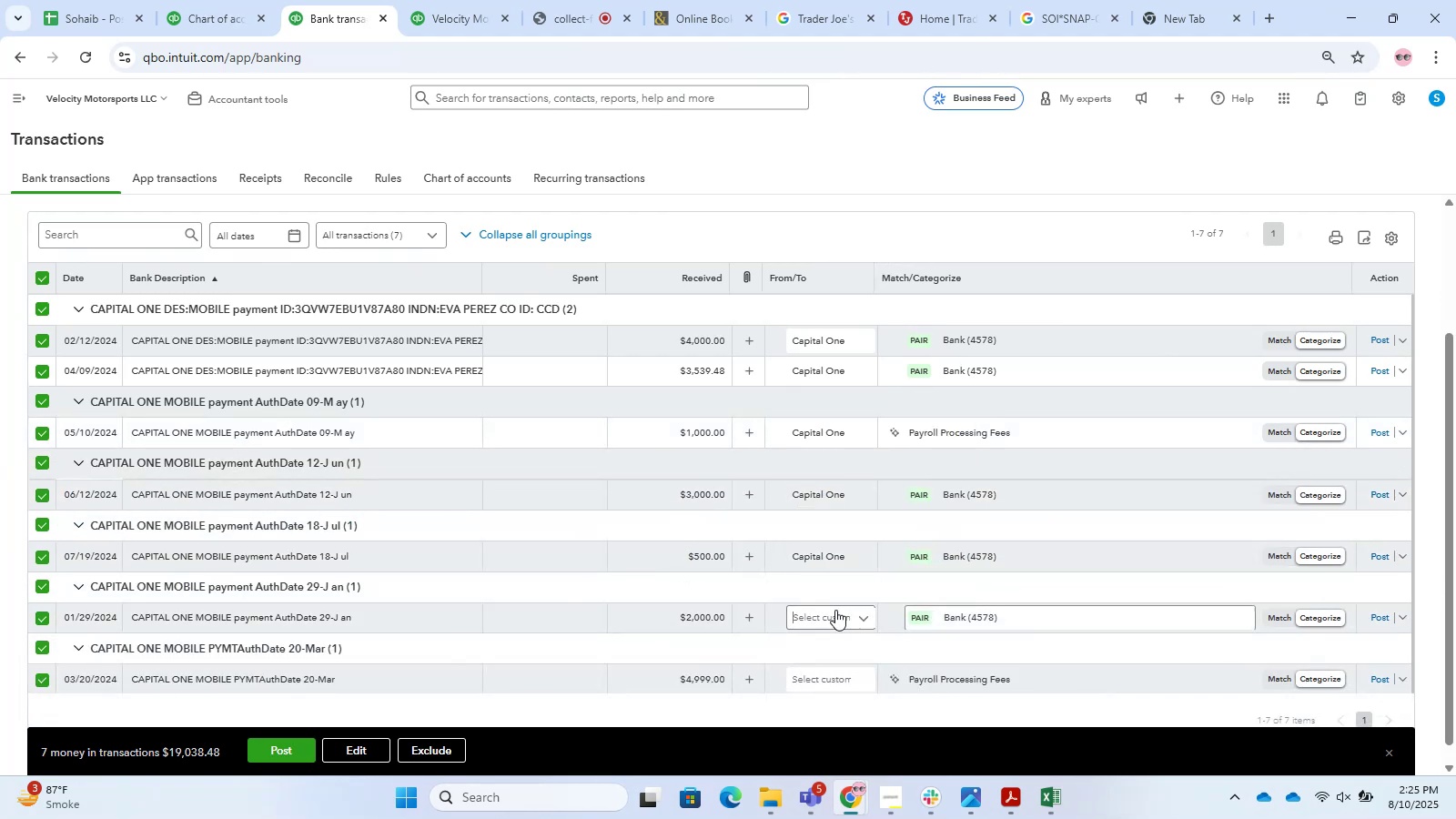 
type(ca)
 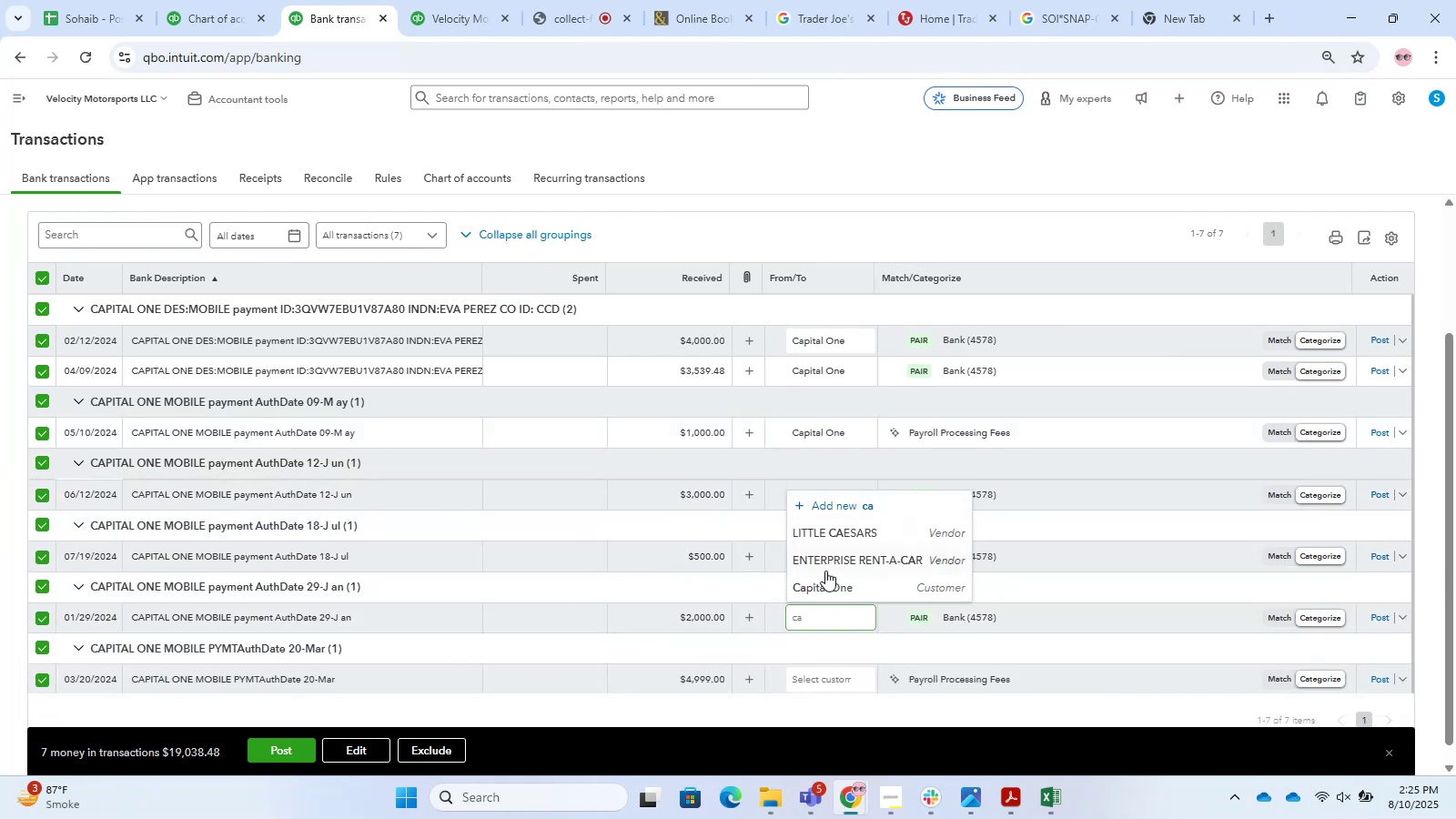 
left_click([824, 588])
 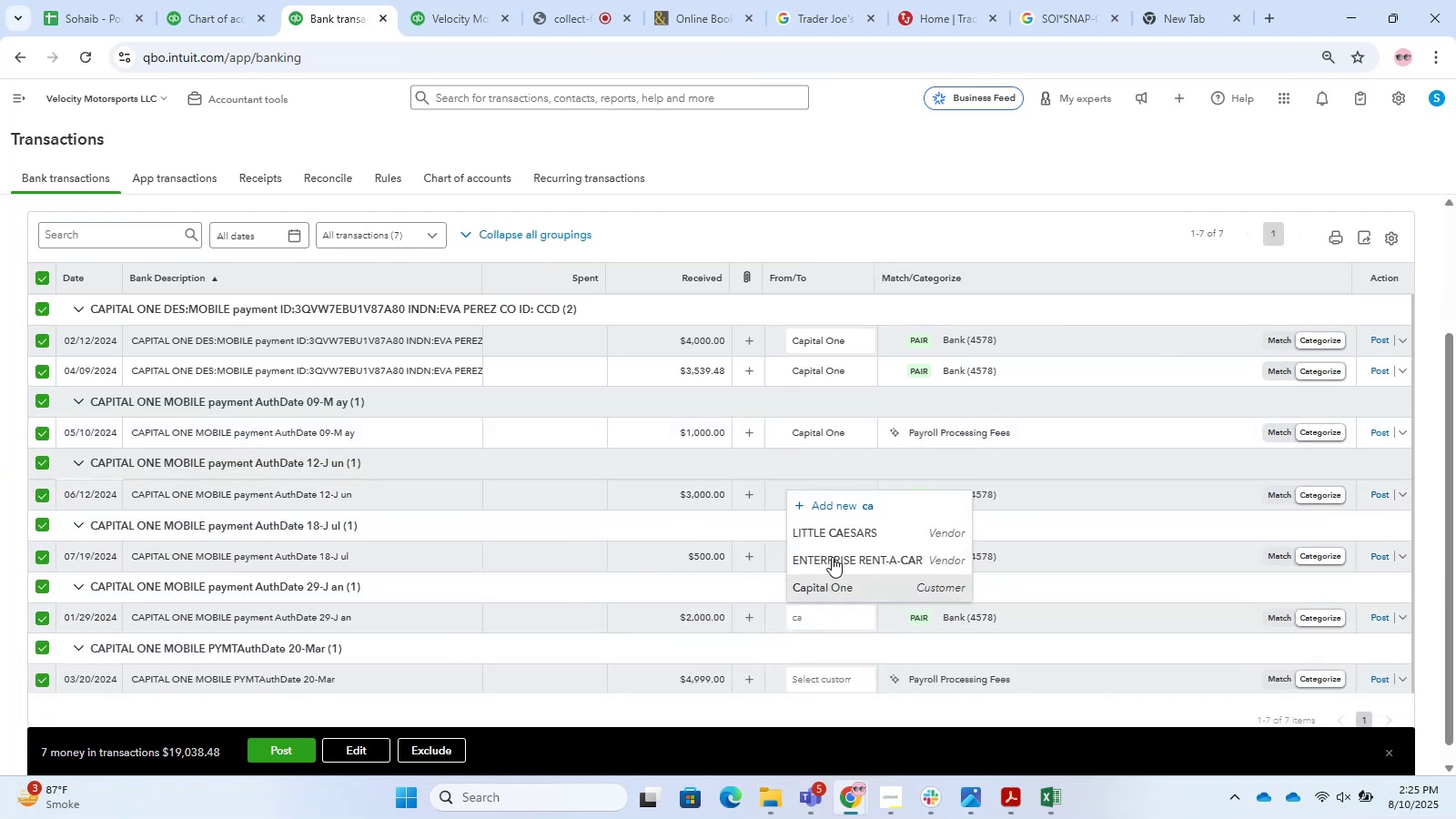 
scroll: coordinate [837, 514], scroll_direction: down, amount: 1.0
 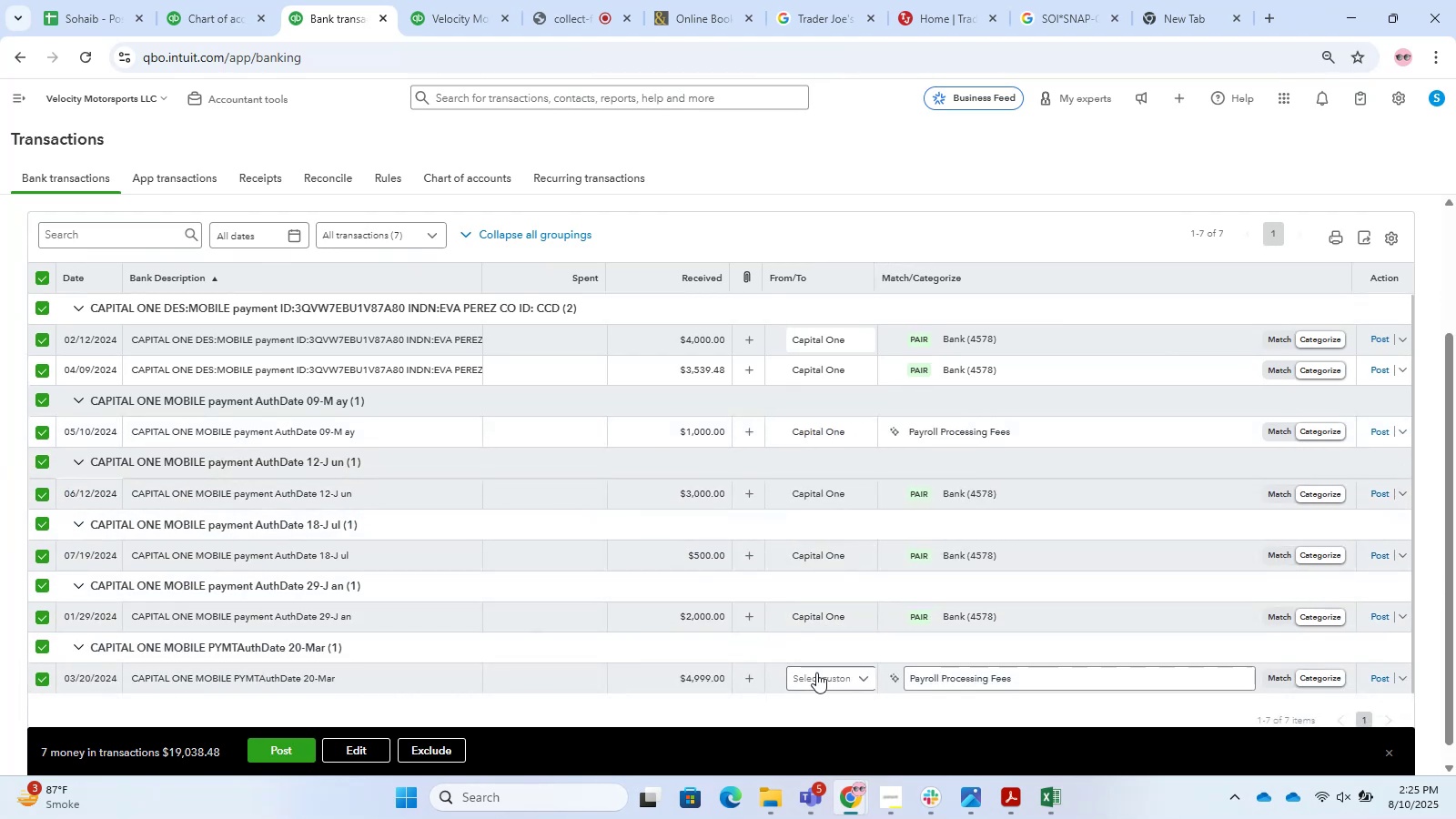 
left_click([825, 678])
 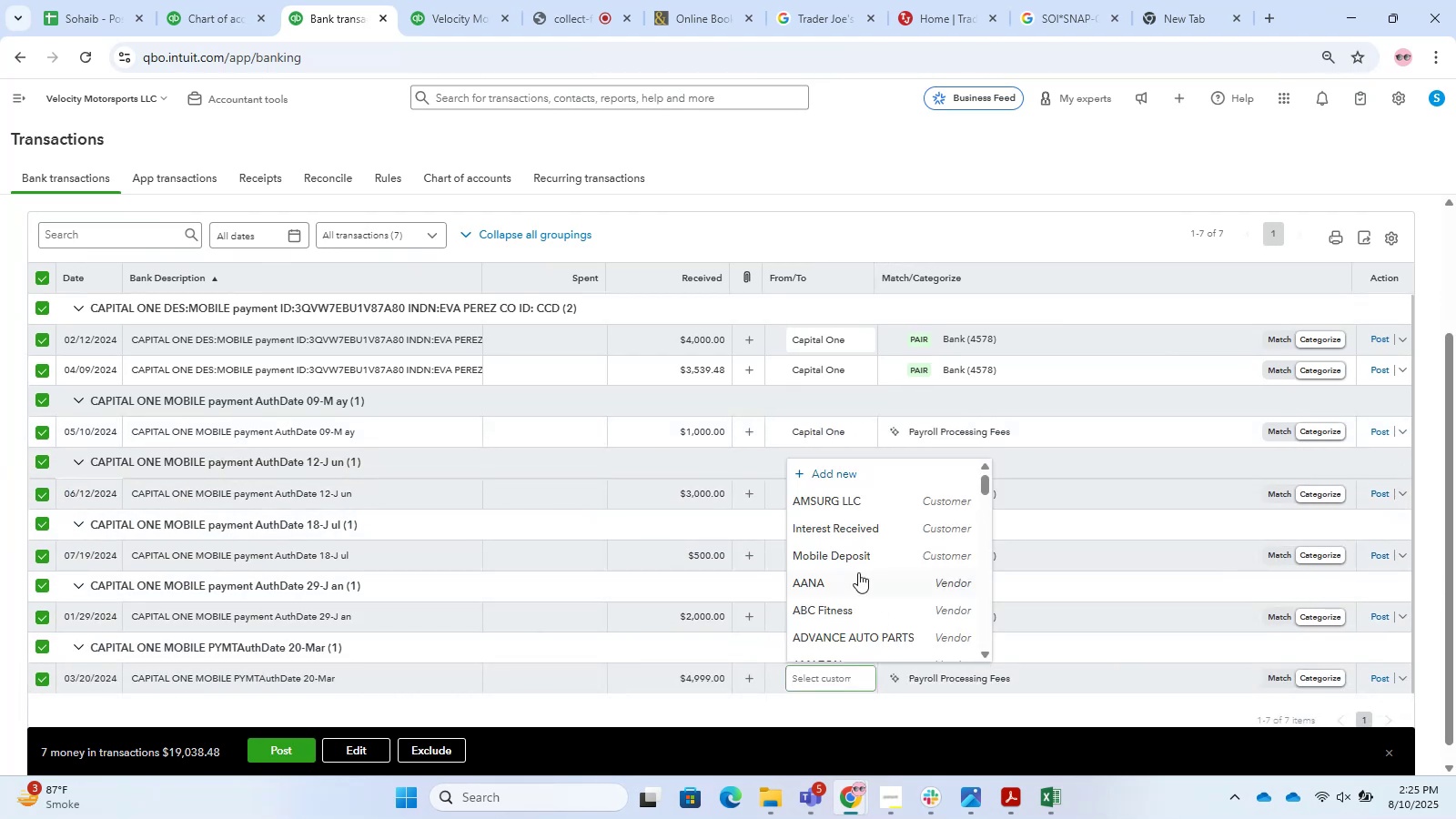 
type(cap)
 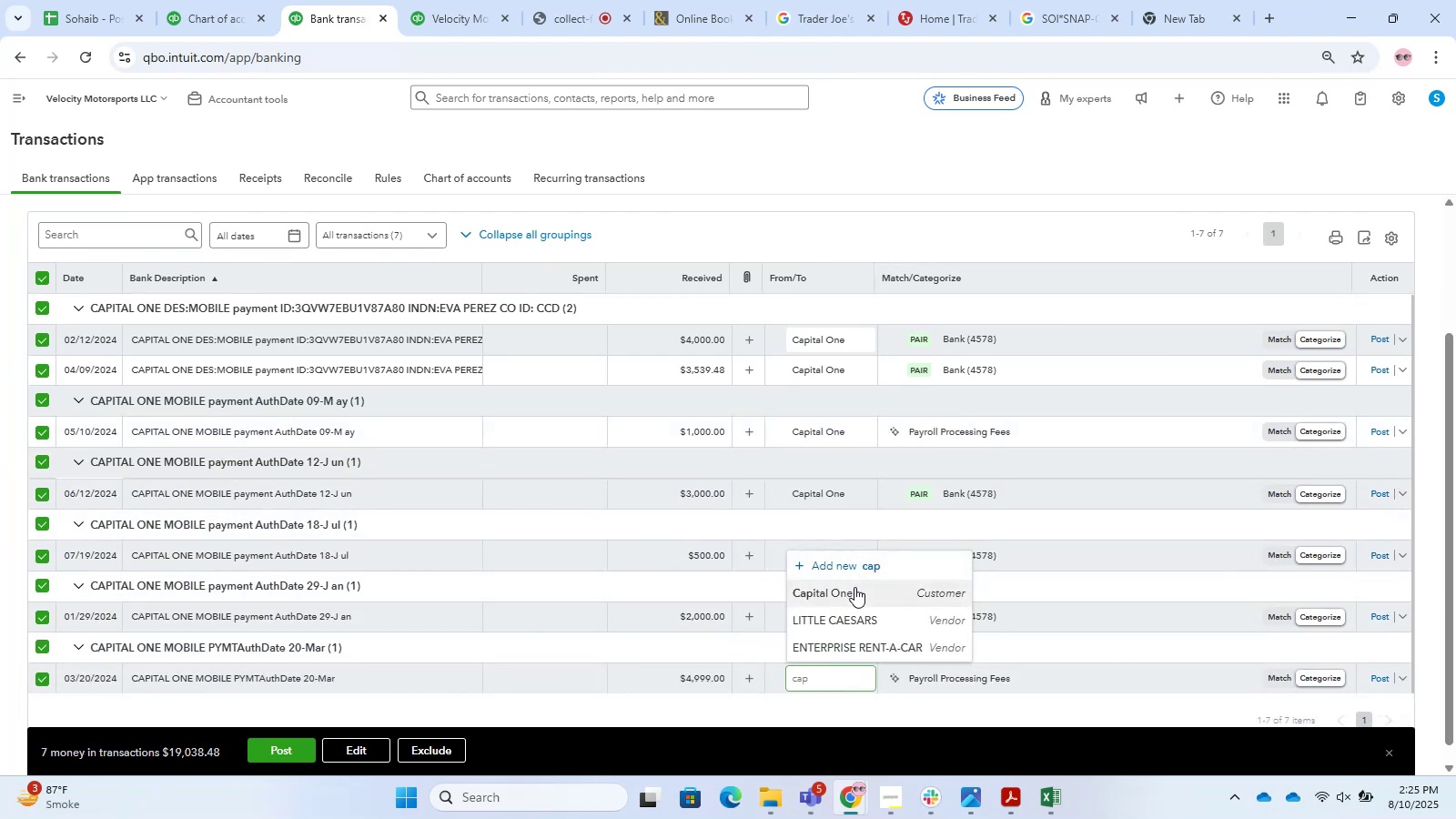 
left_click([854, 587])
 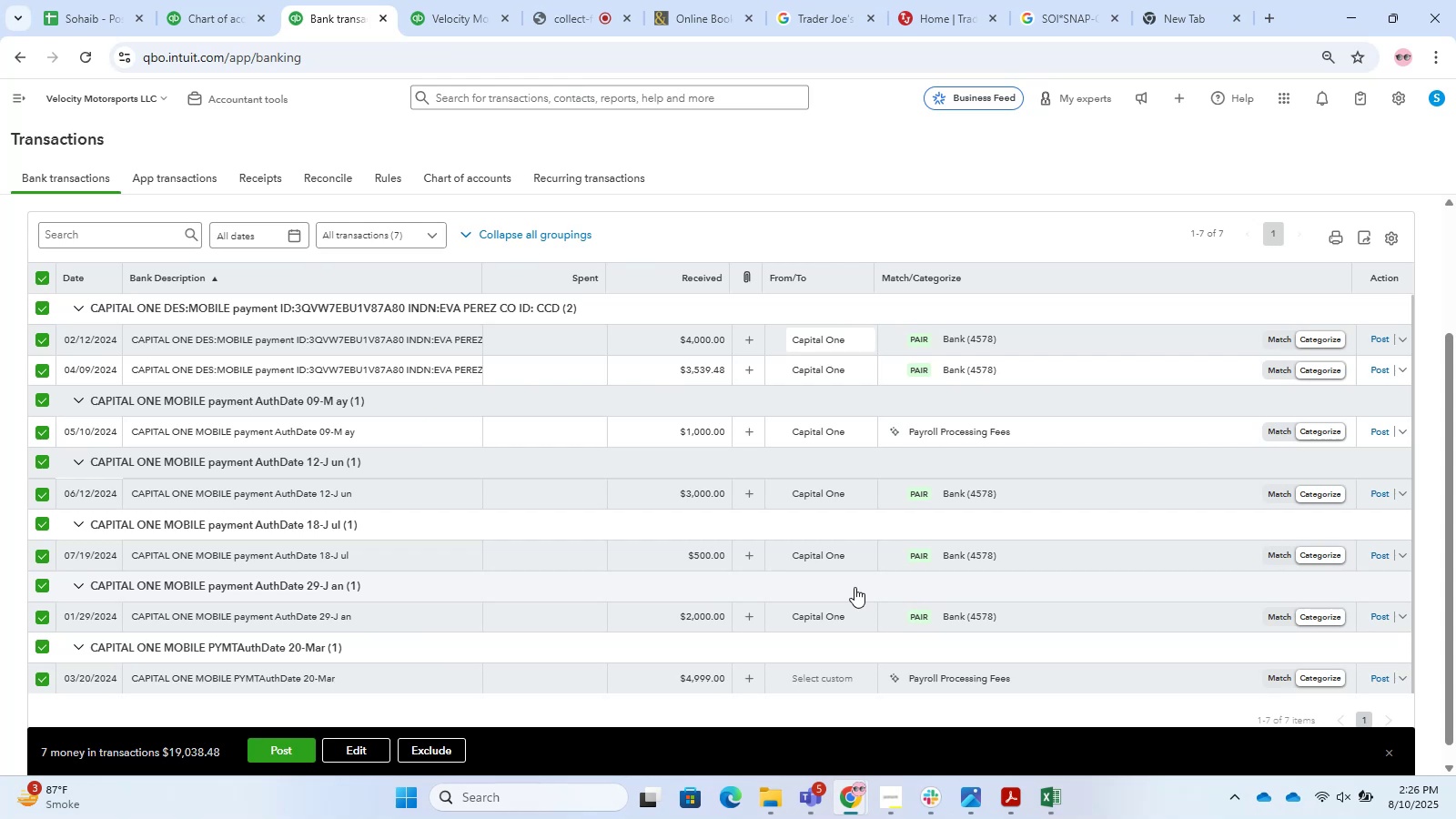 
wait(17.13)
 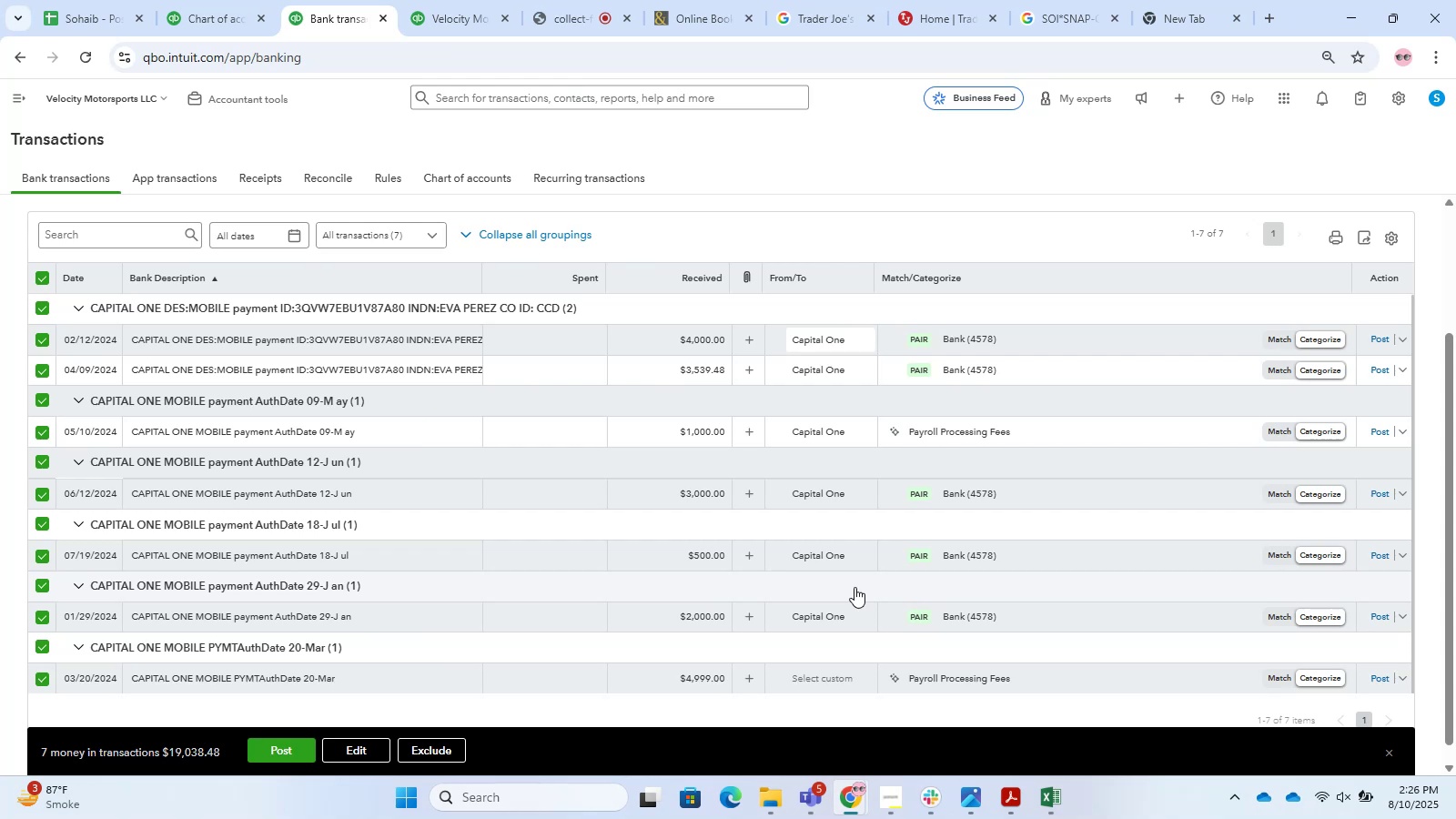 
left_click([802, 682])
 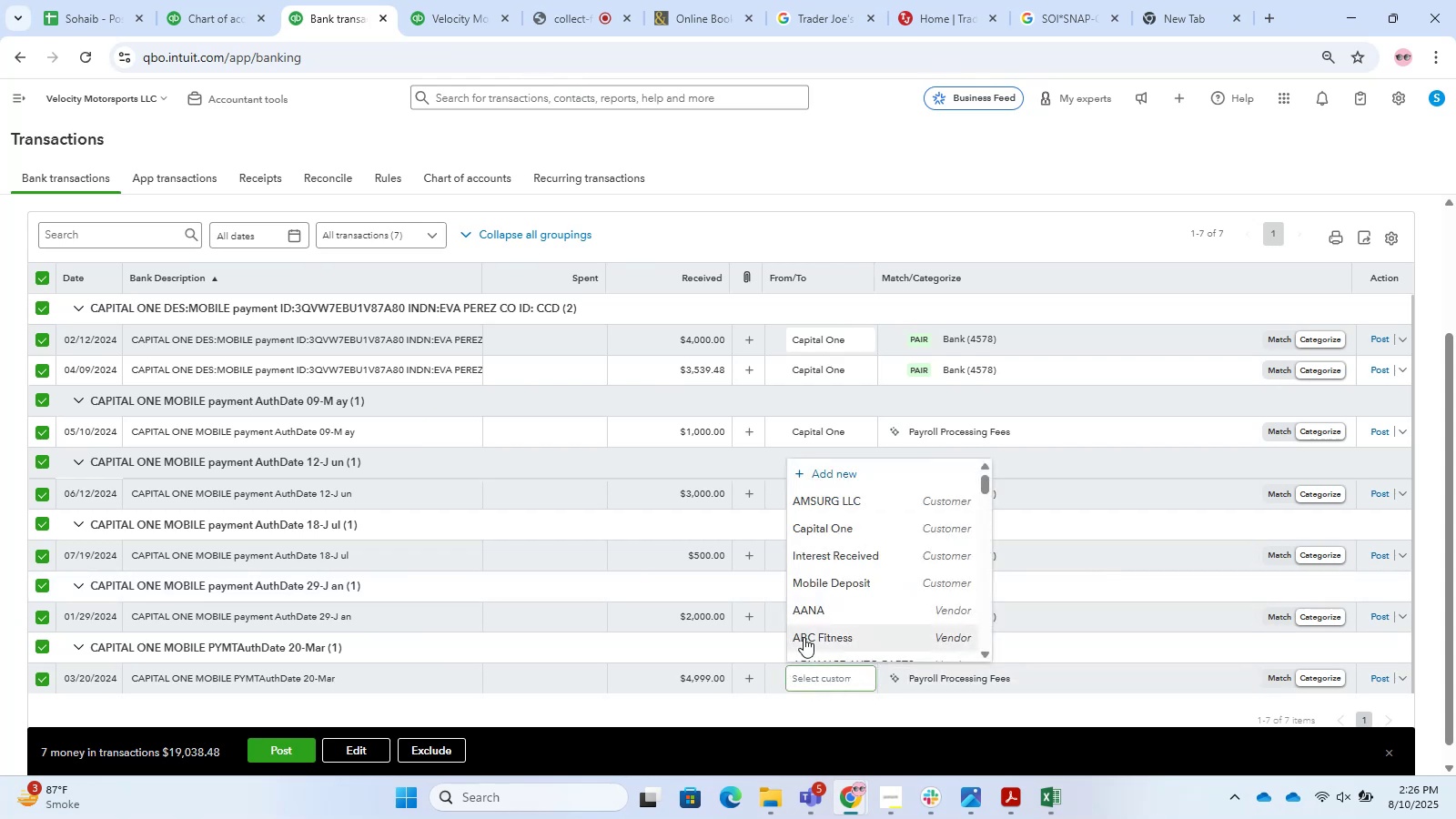 
type(capital)
 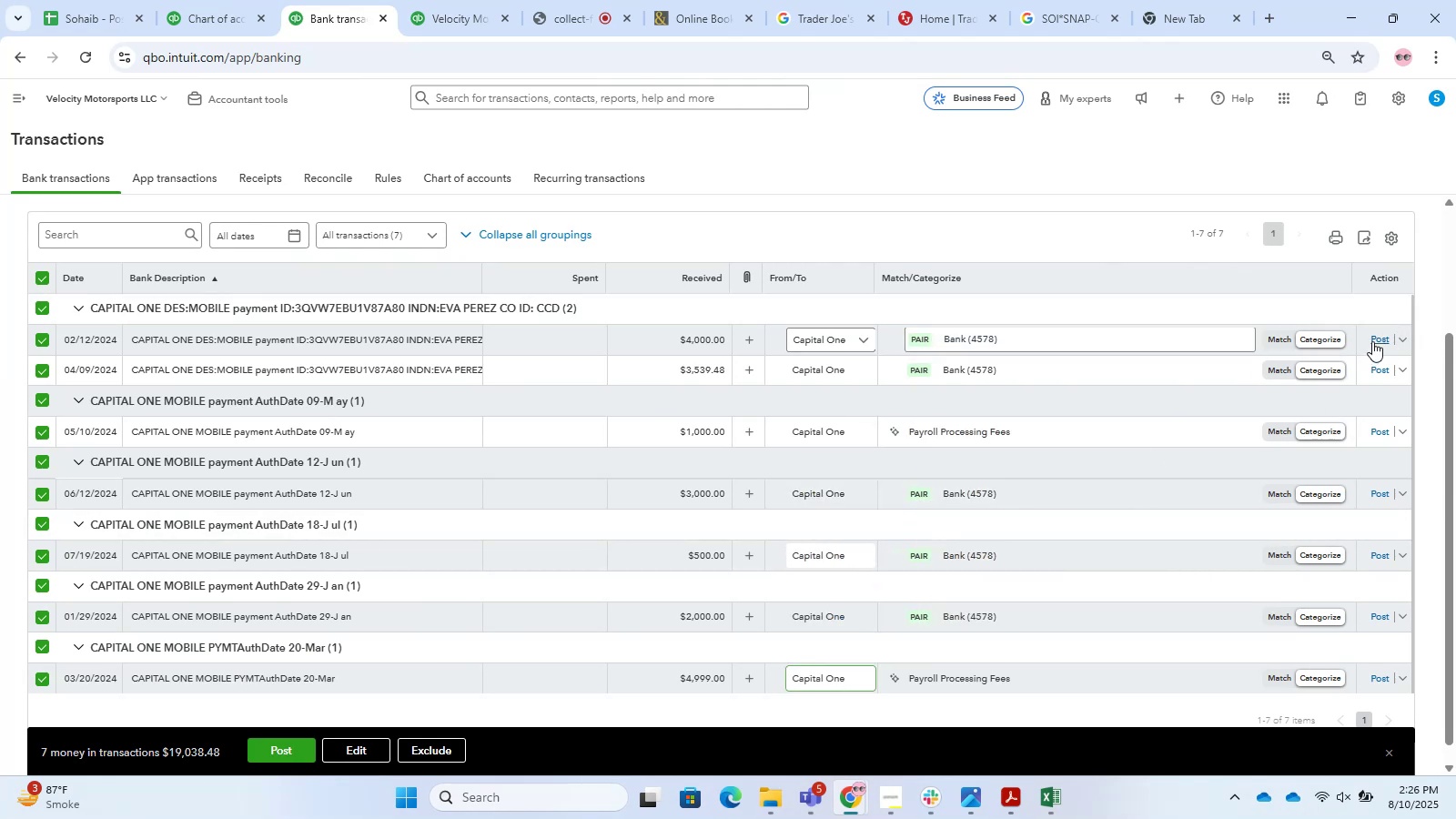 
left_click([1382, 336])
 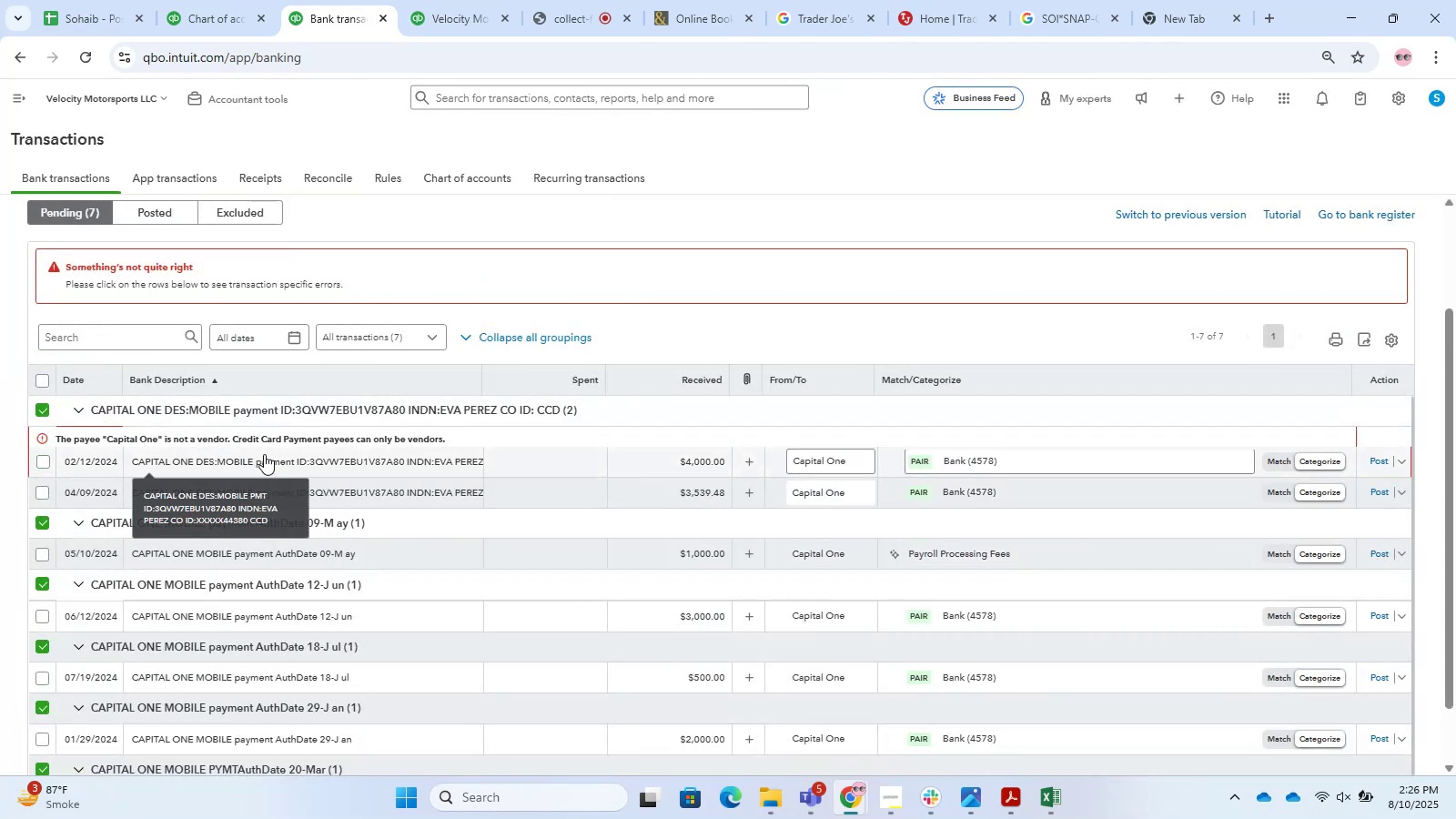 
wait(5.61)
 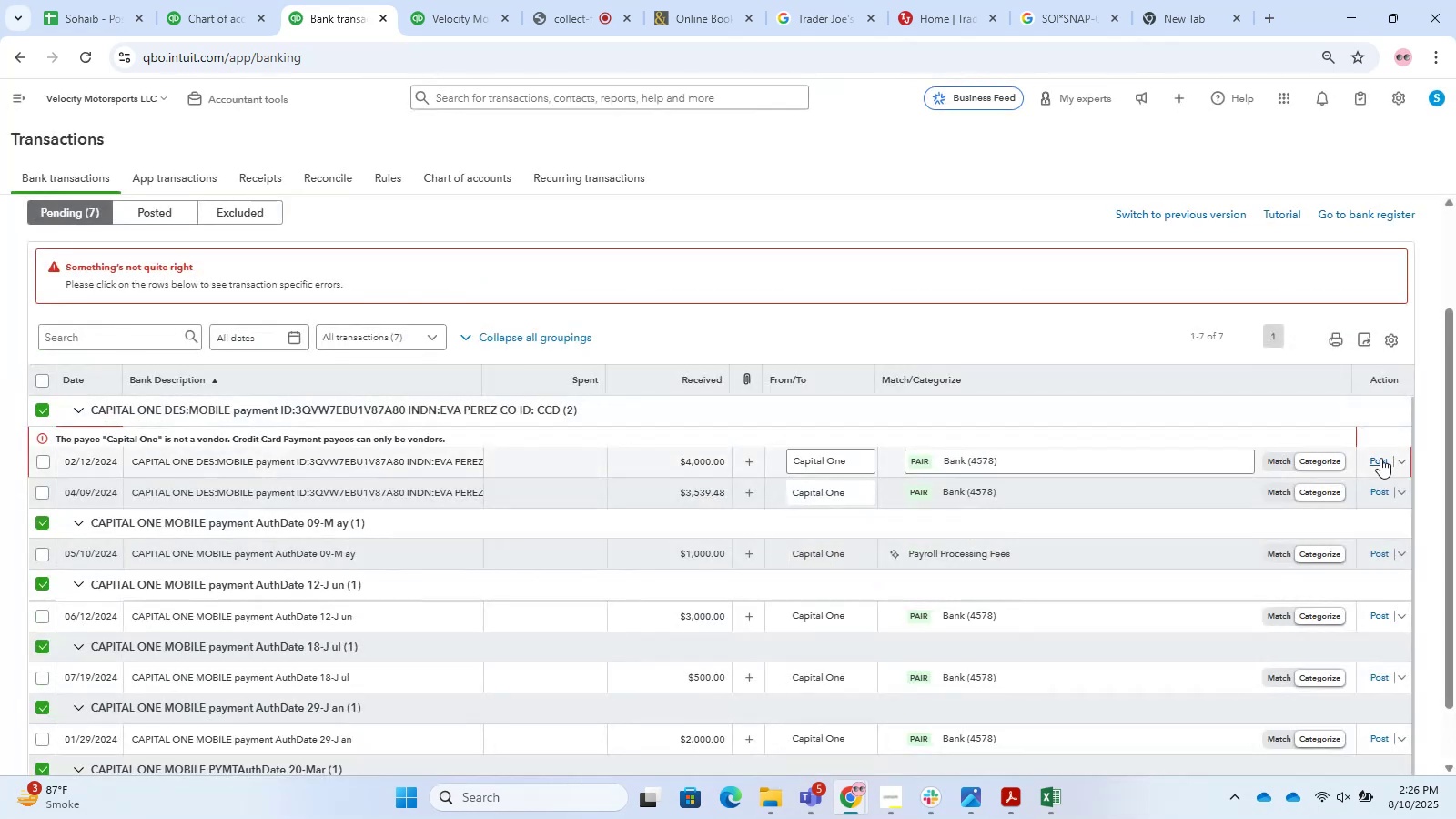 
left_click([843, 460])
 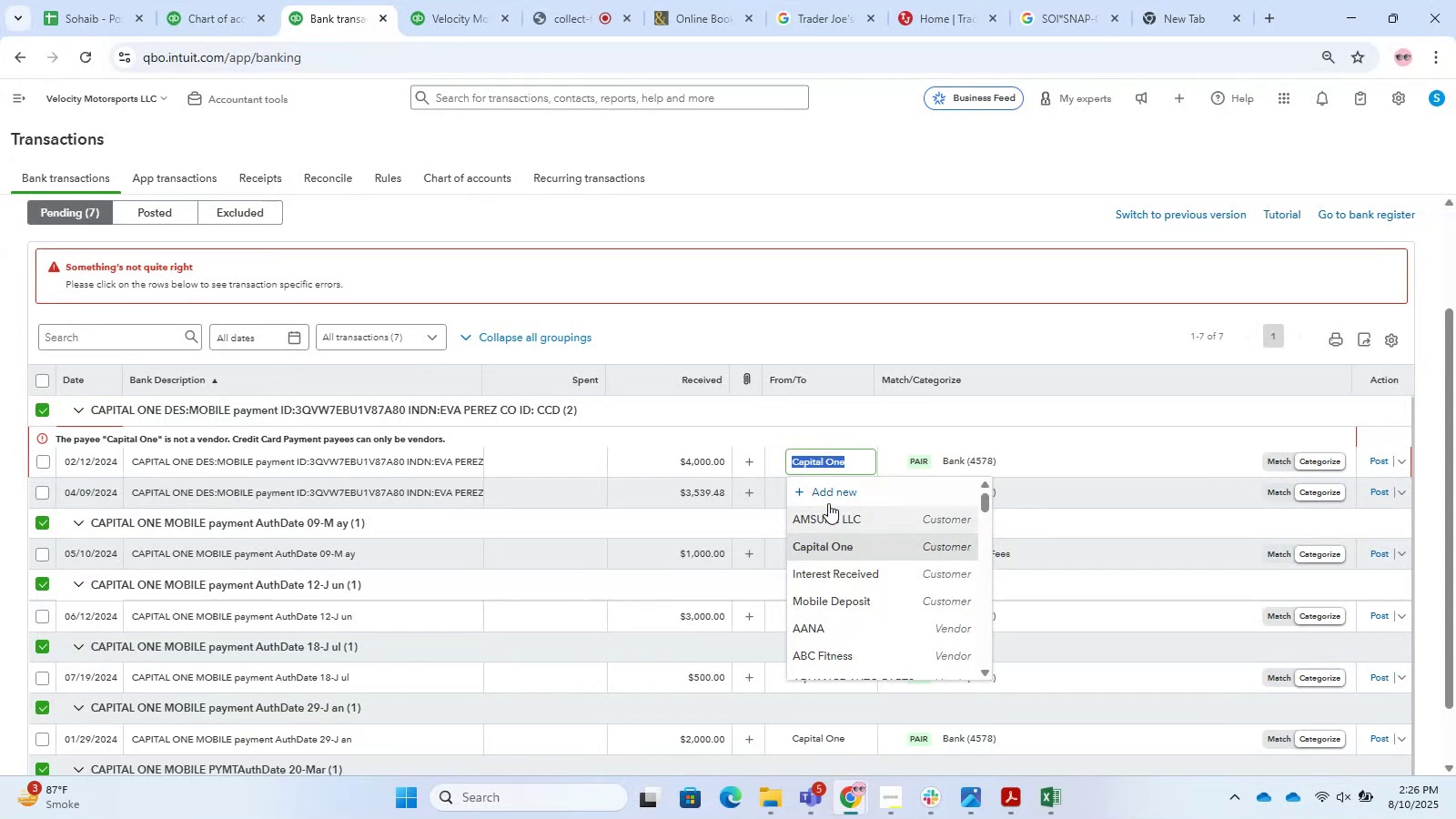 
left_click([834, 495])
 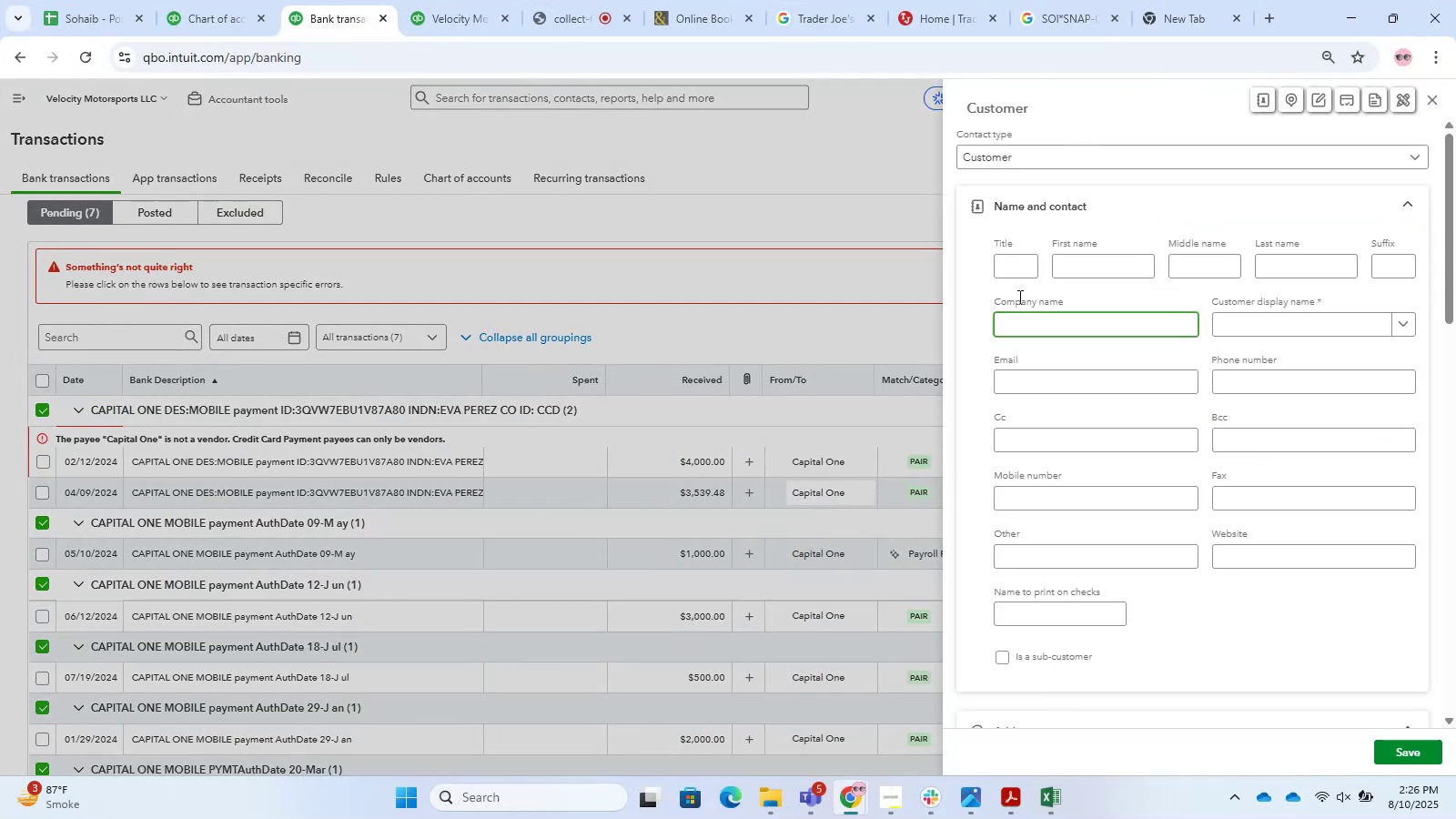 
left_click([1150, 159])
 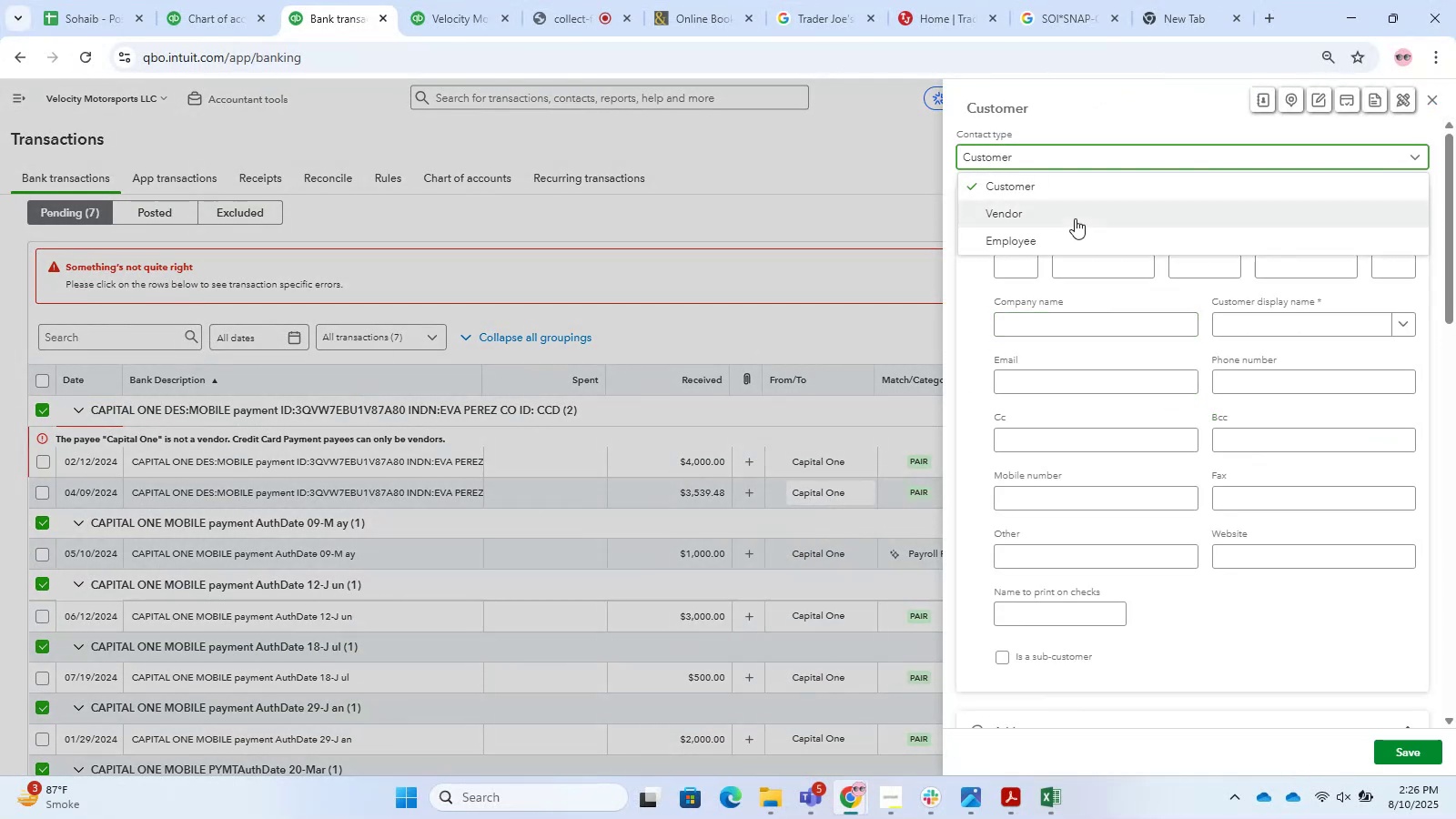 
left_click([1061, 217])
 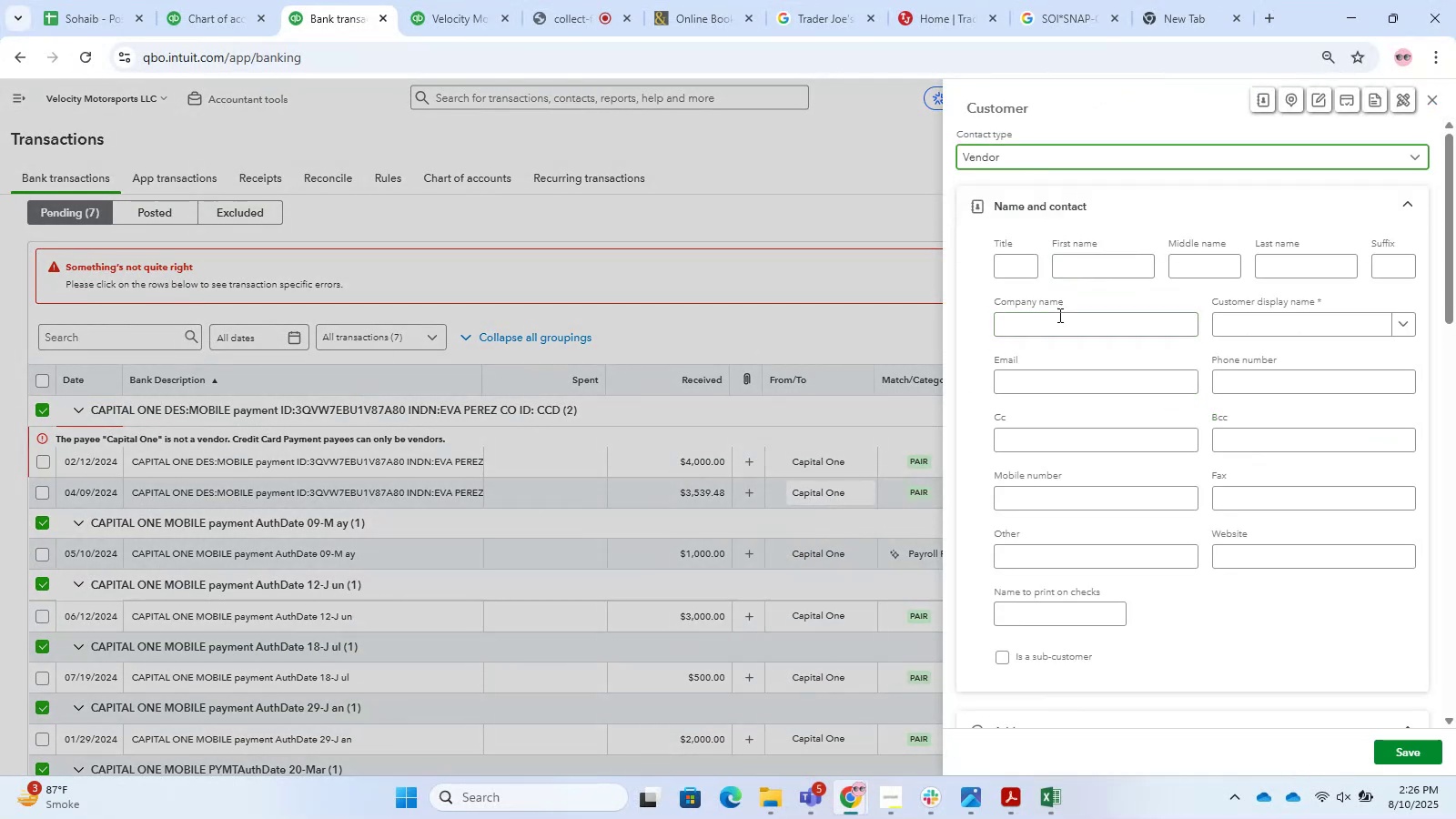 
left_click([1051, 323])
 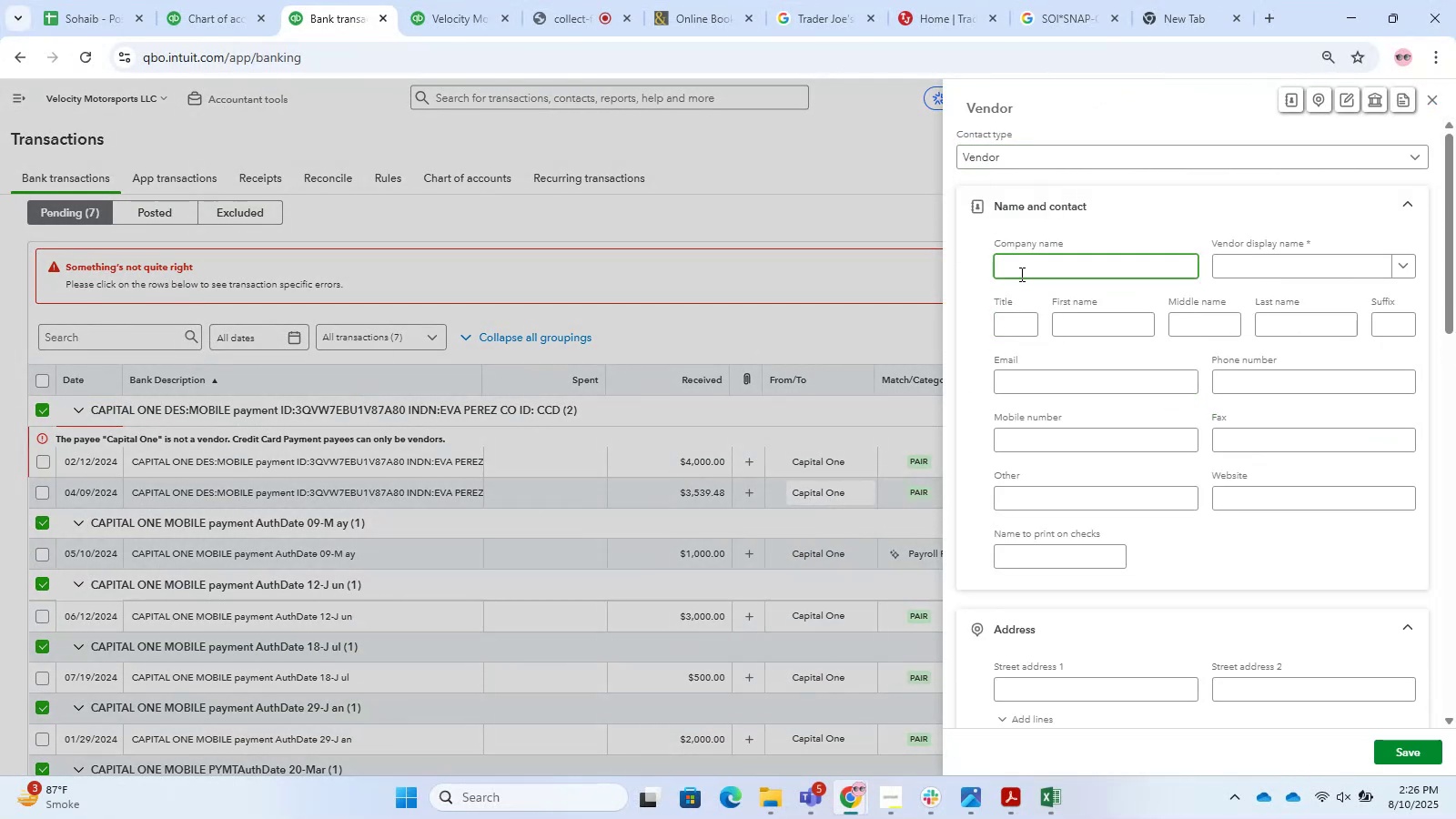 
type(Capital ne)
key(Backspace)
key(Backspace)
key(Backspace)
type(One)
 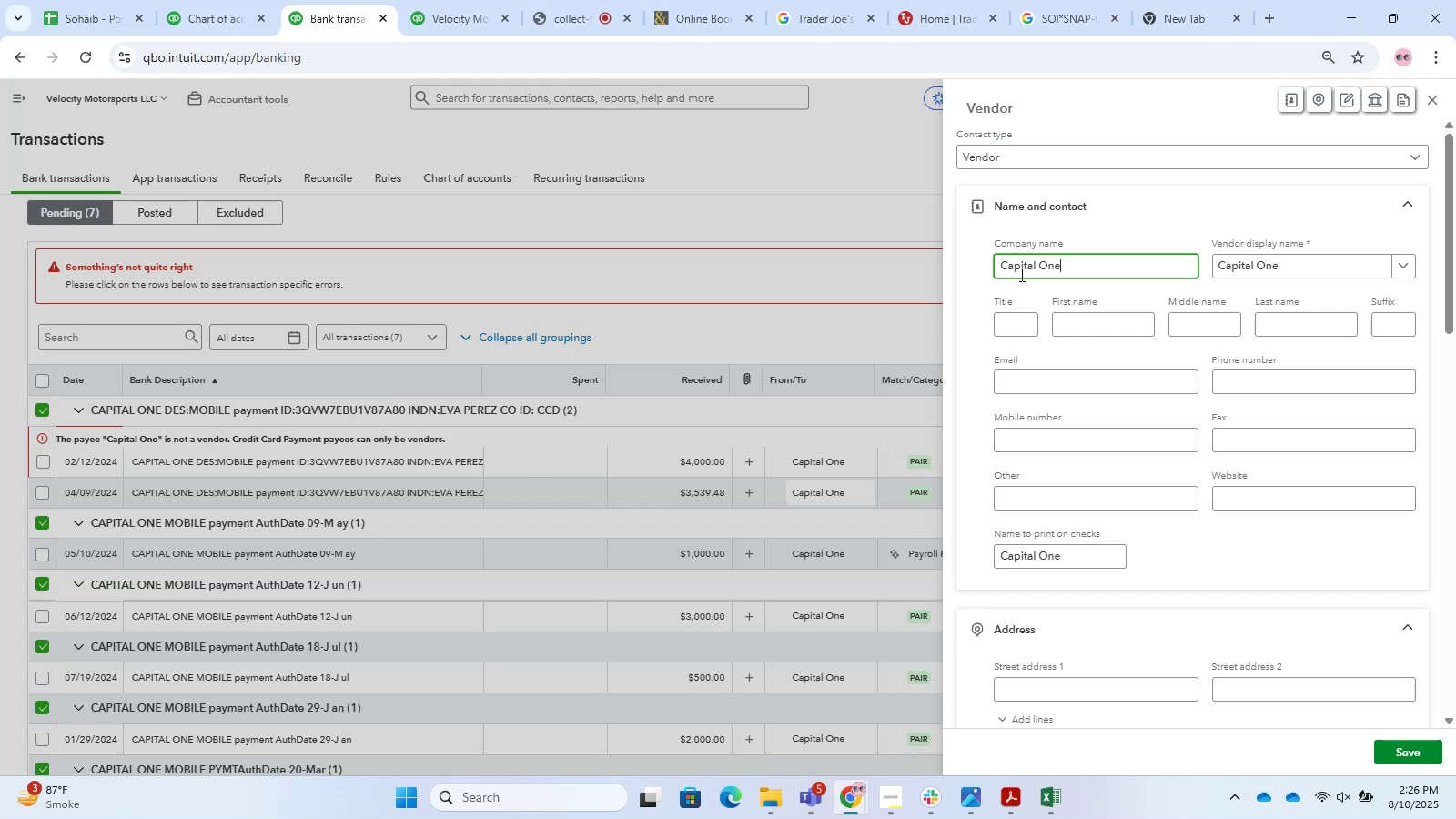 
key(Enter)
 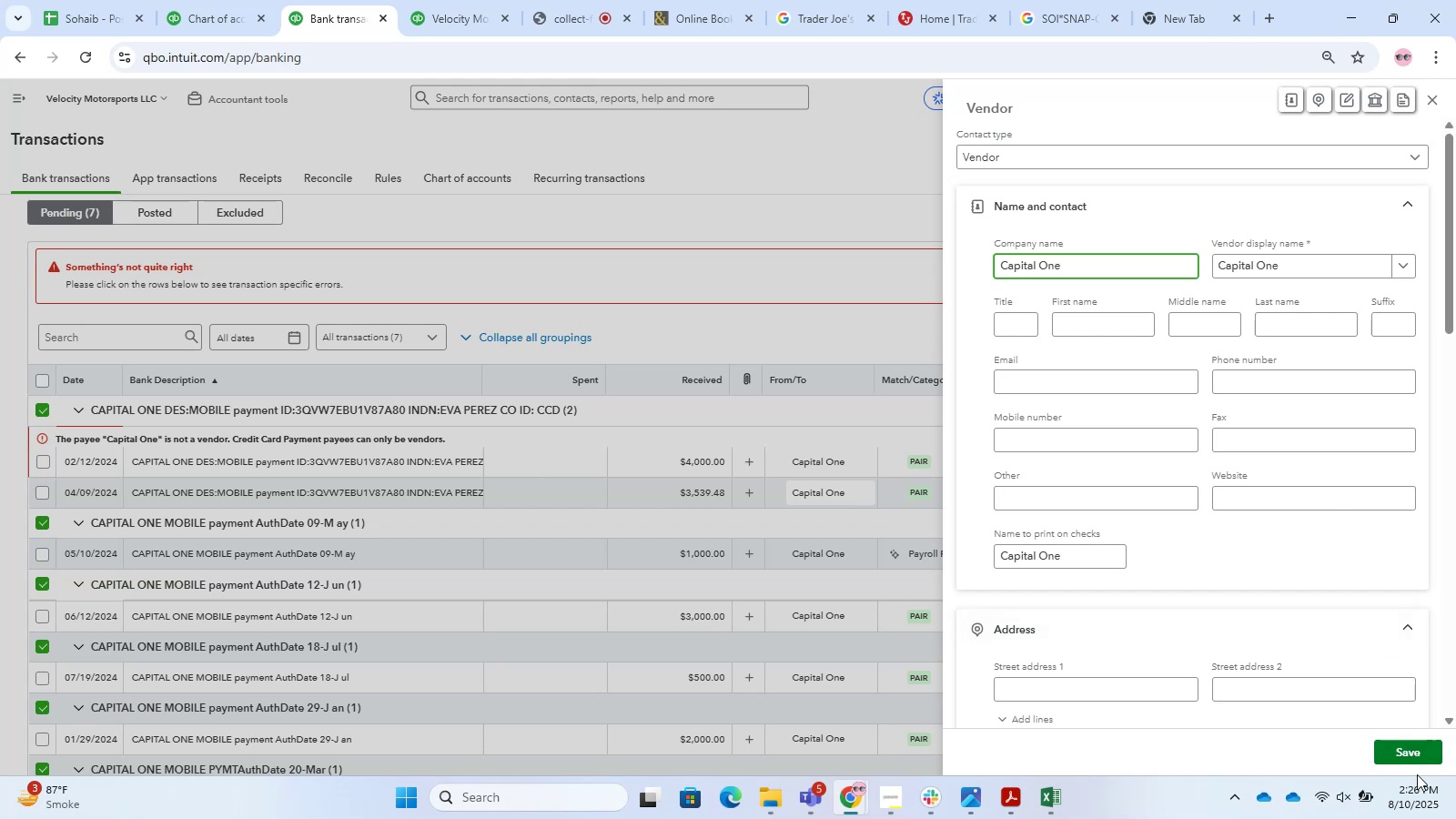 
double_click([1417, 758])
 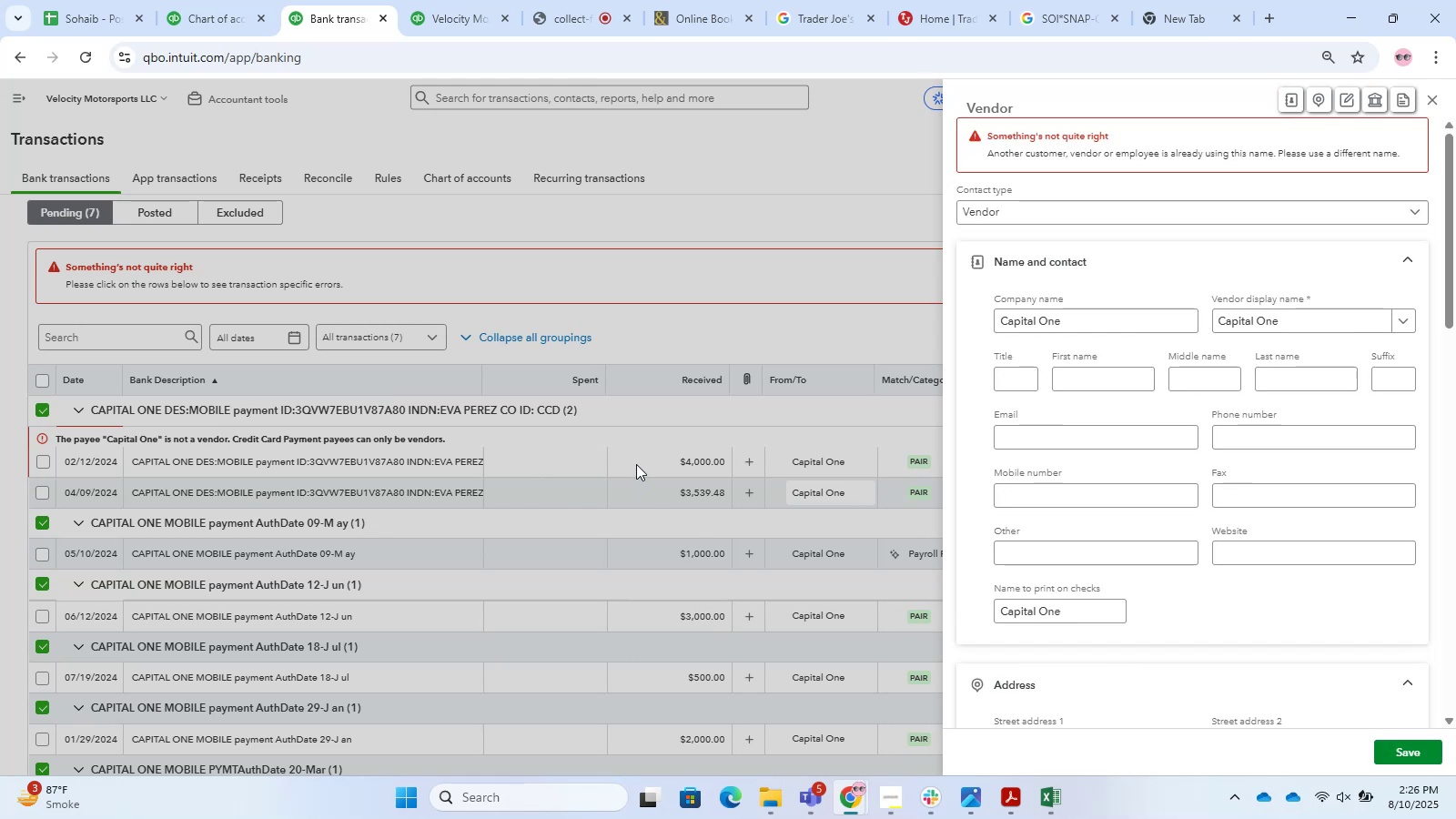 
wait(10.65)
 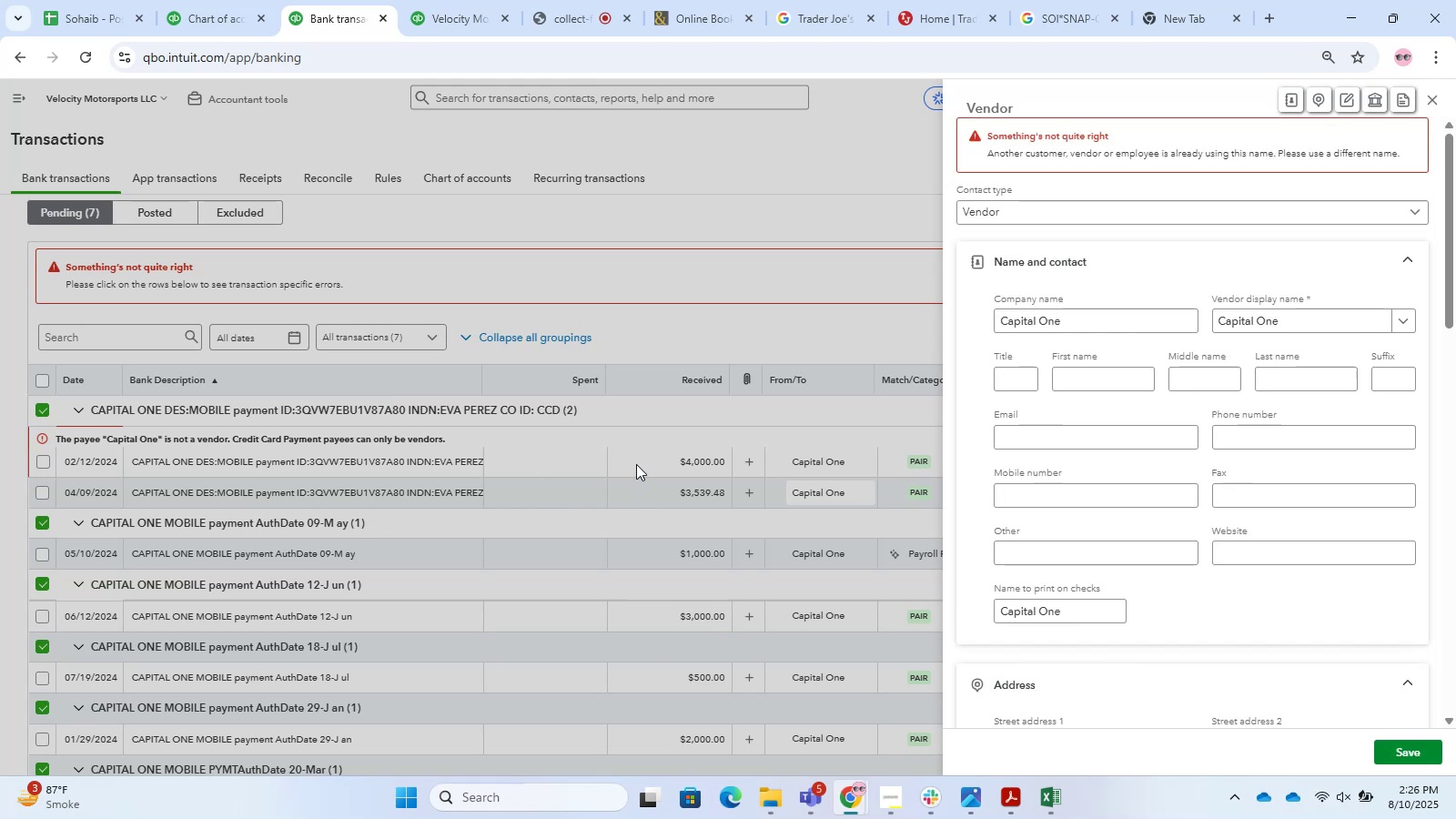 
left_click([1190, 202])
 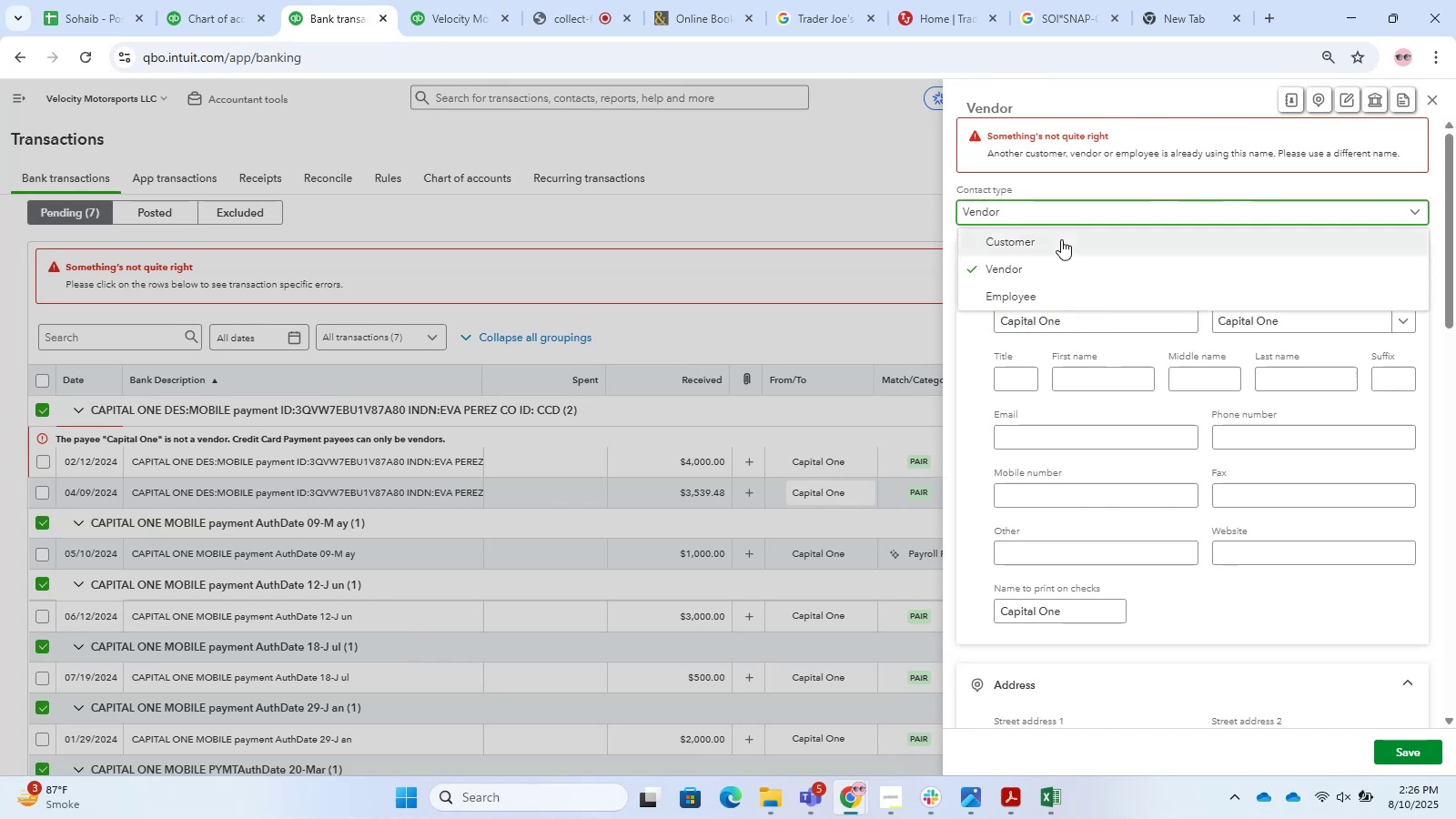 
left_click([1061, 239])
 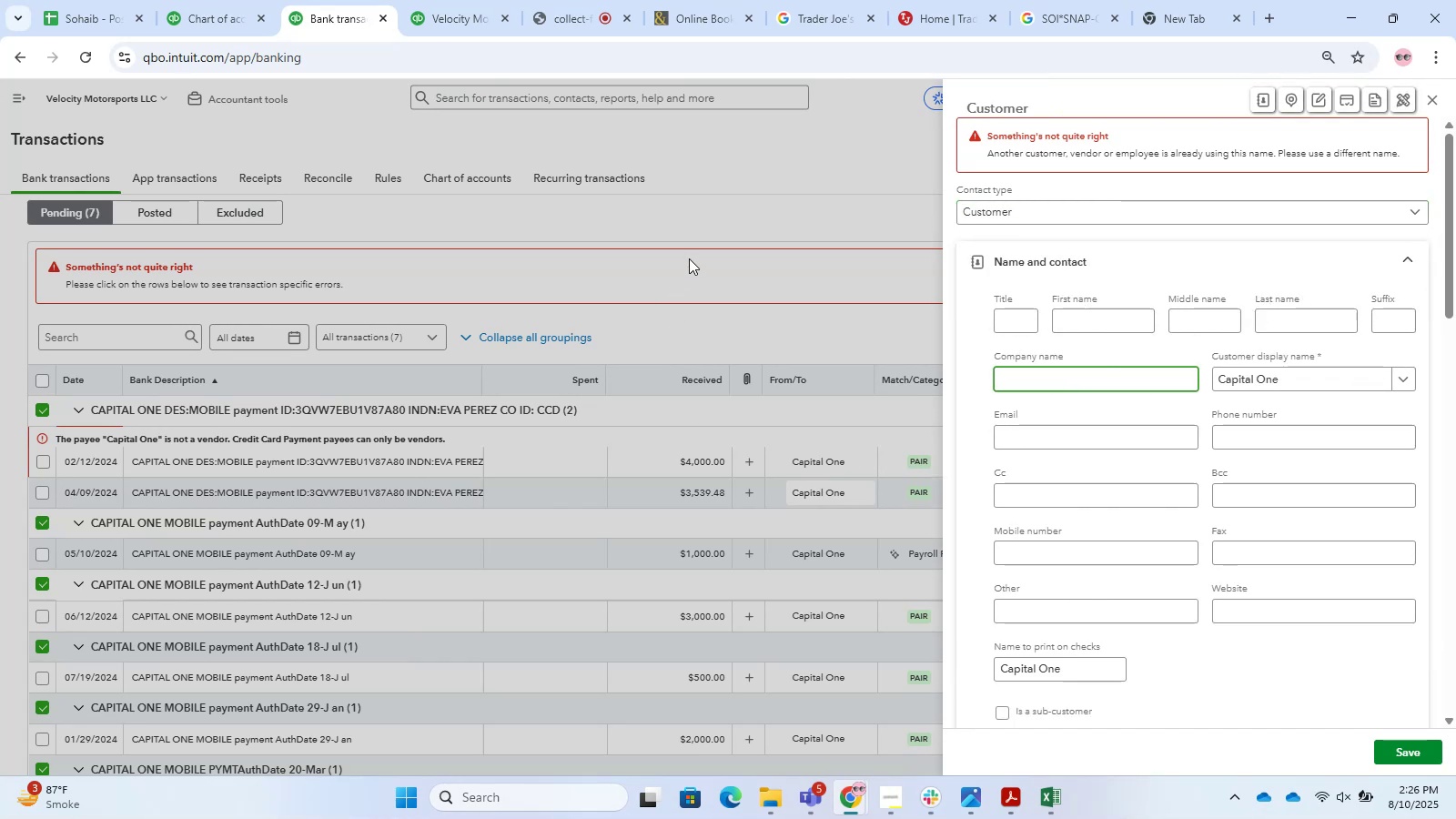 
left_click([732, 198])
 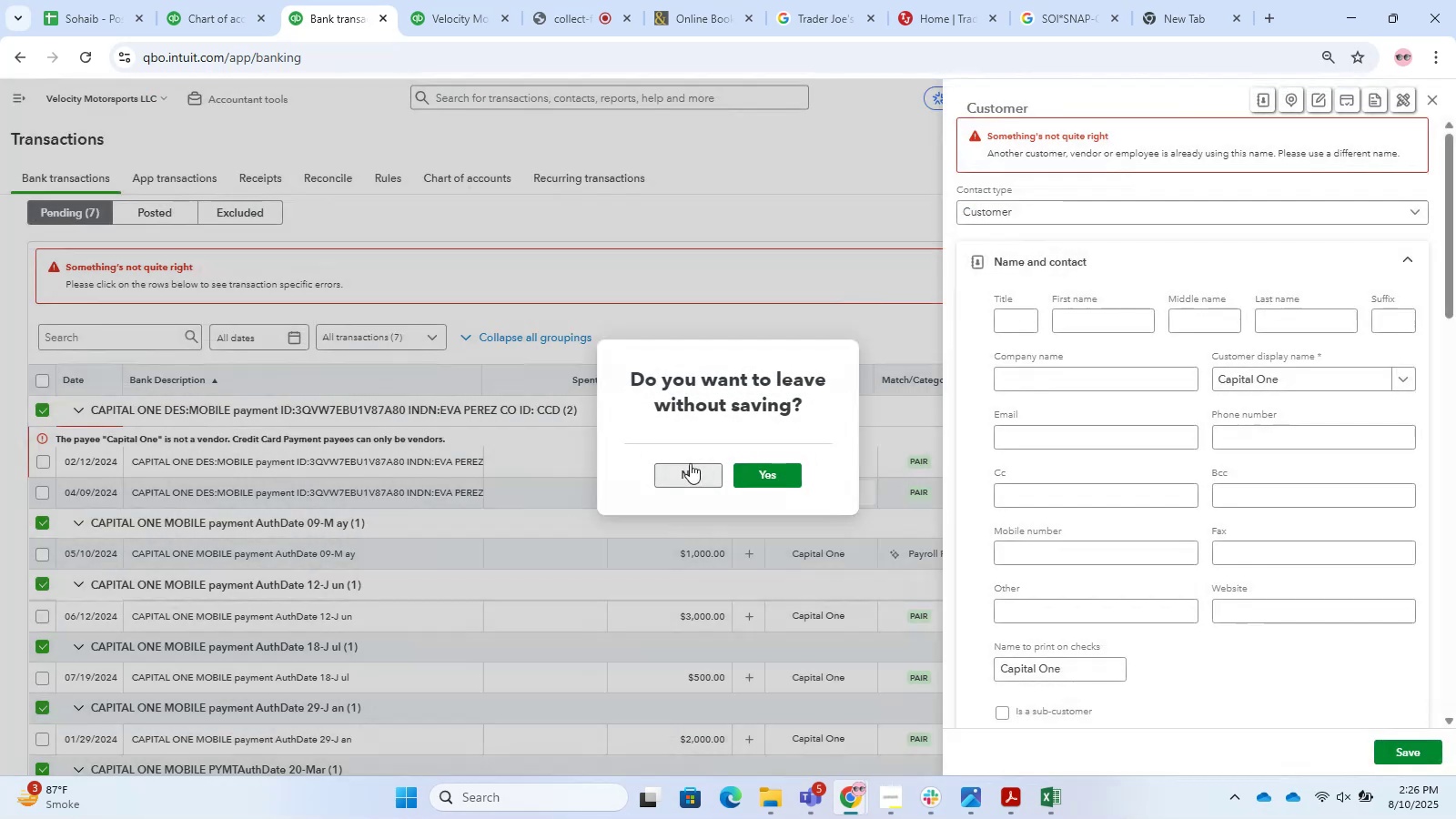 
left_click([536, 276])
 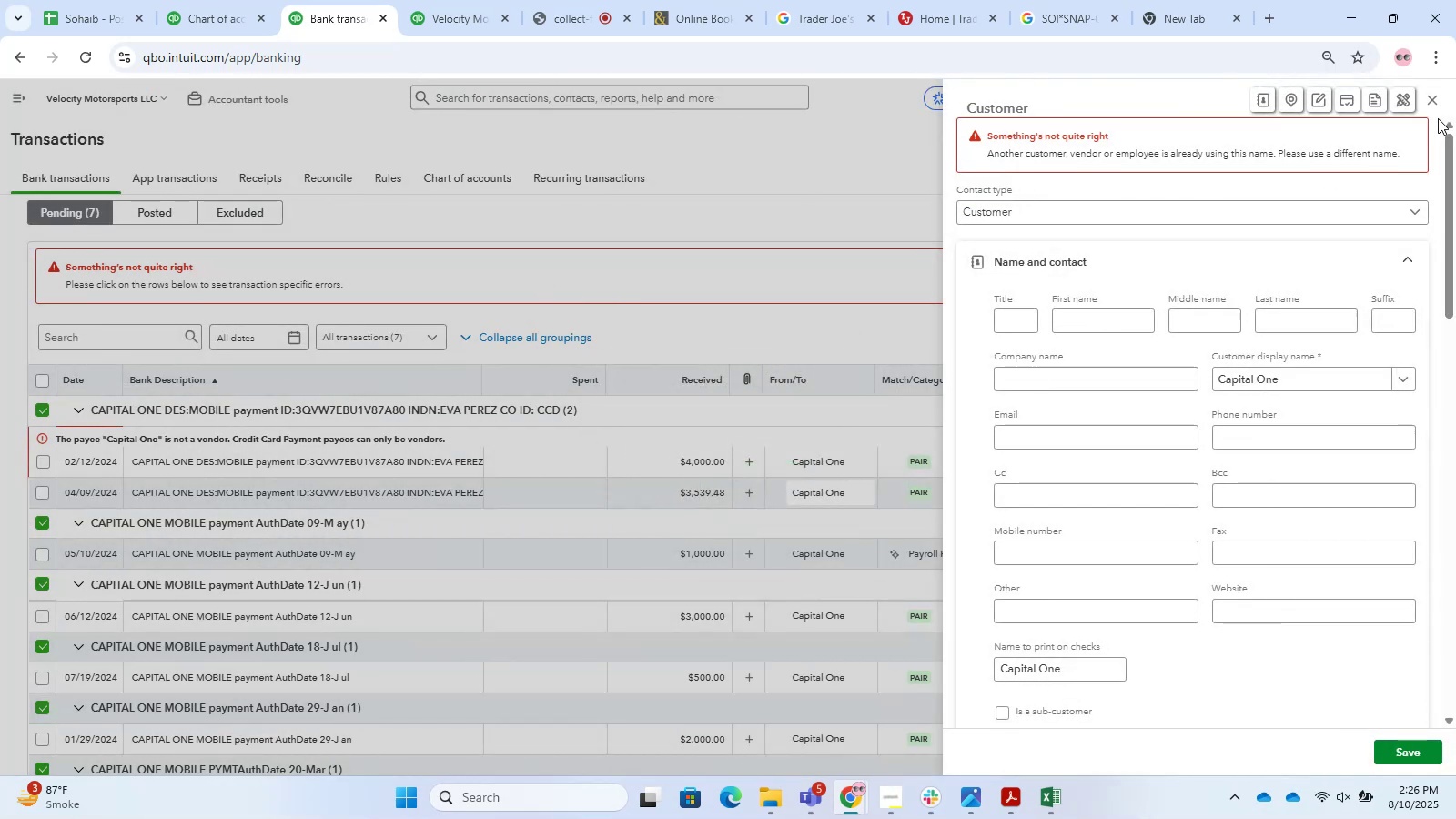 
left_click([1433, 103])
 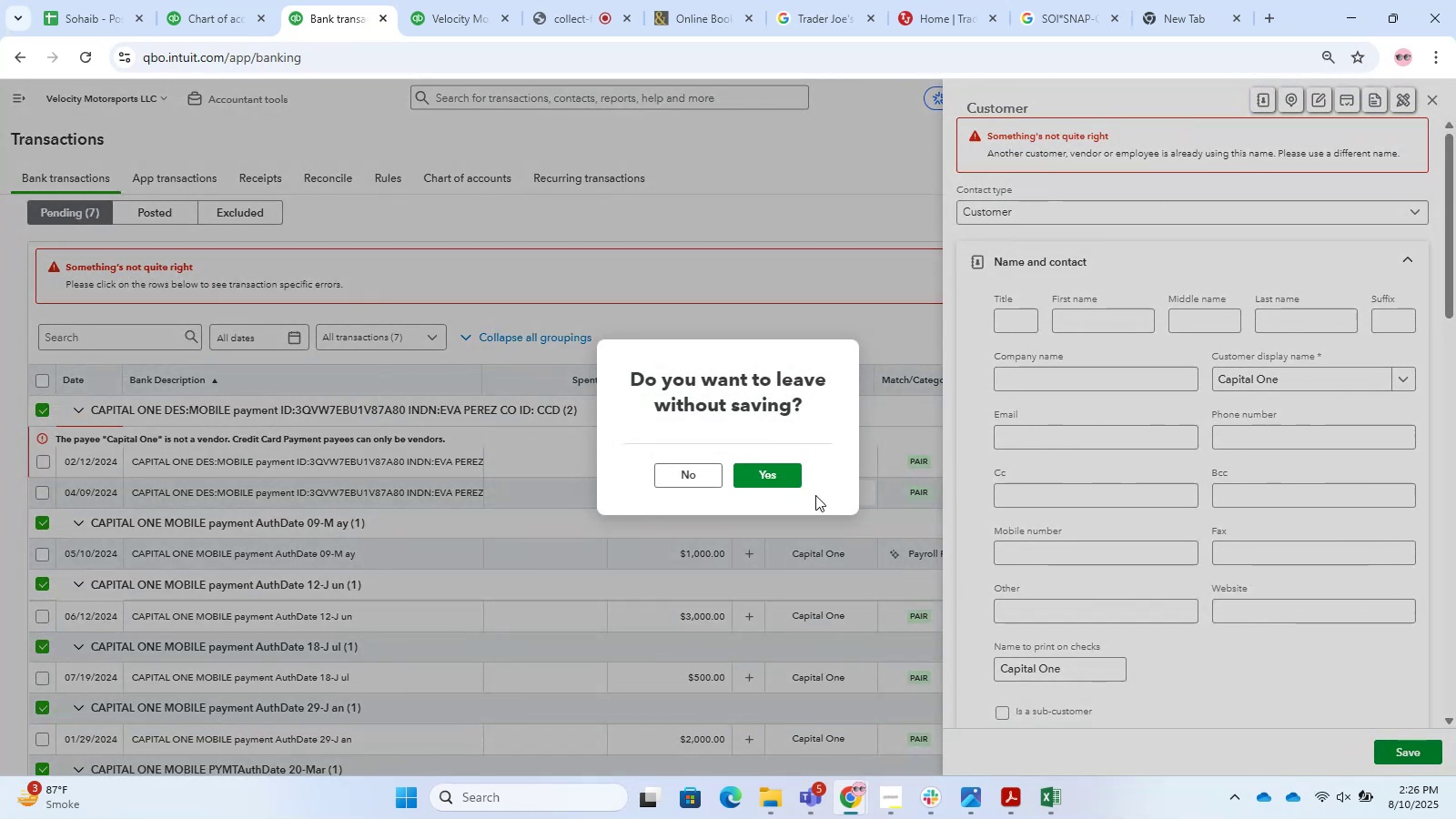 
left_click([795, 482])
 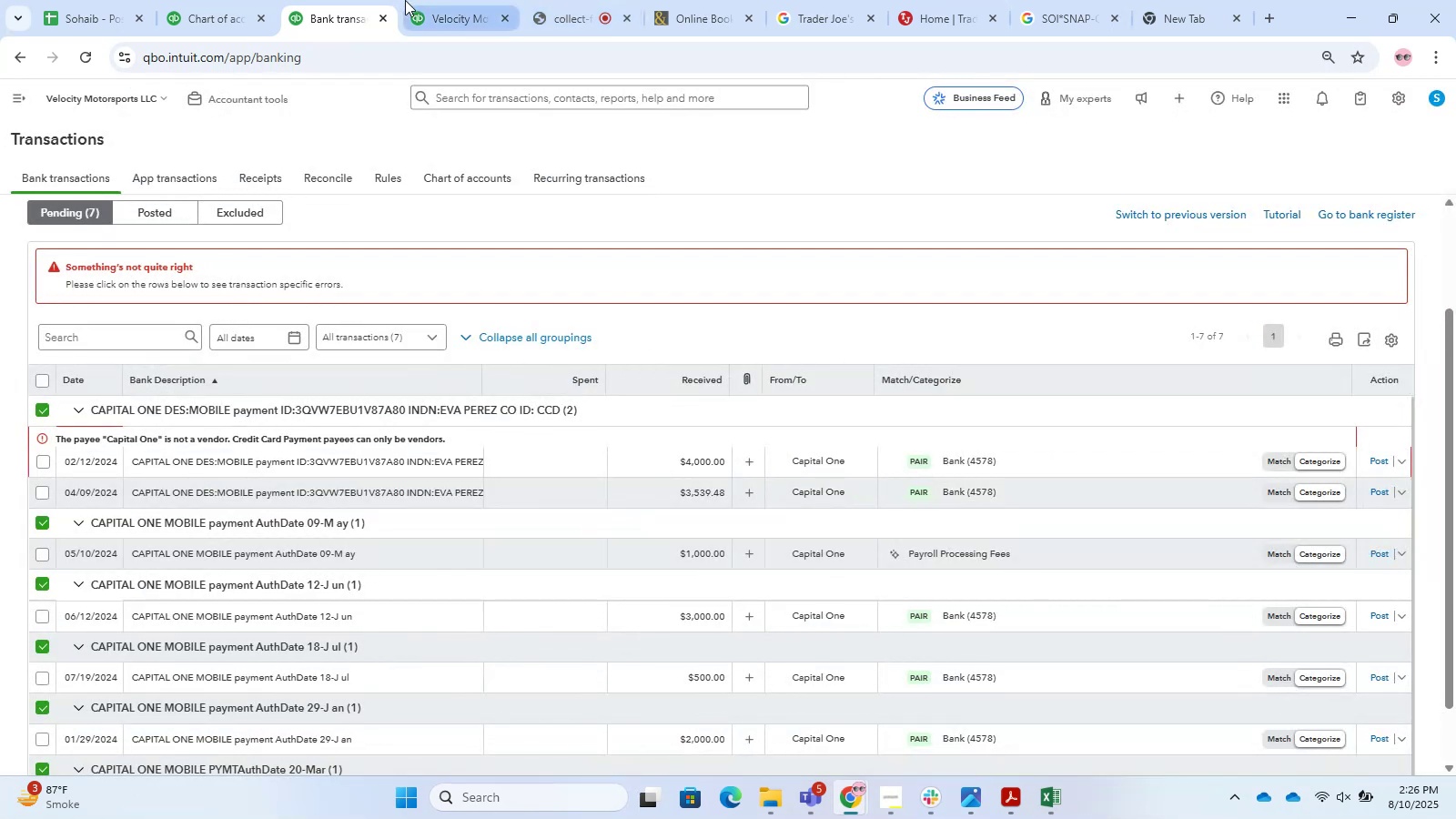 
left_click([201, 0])
 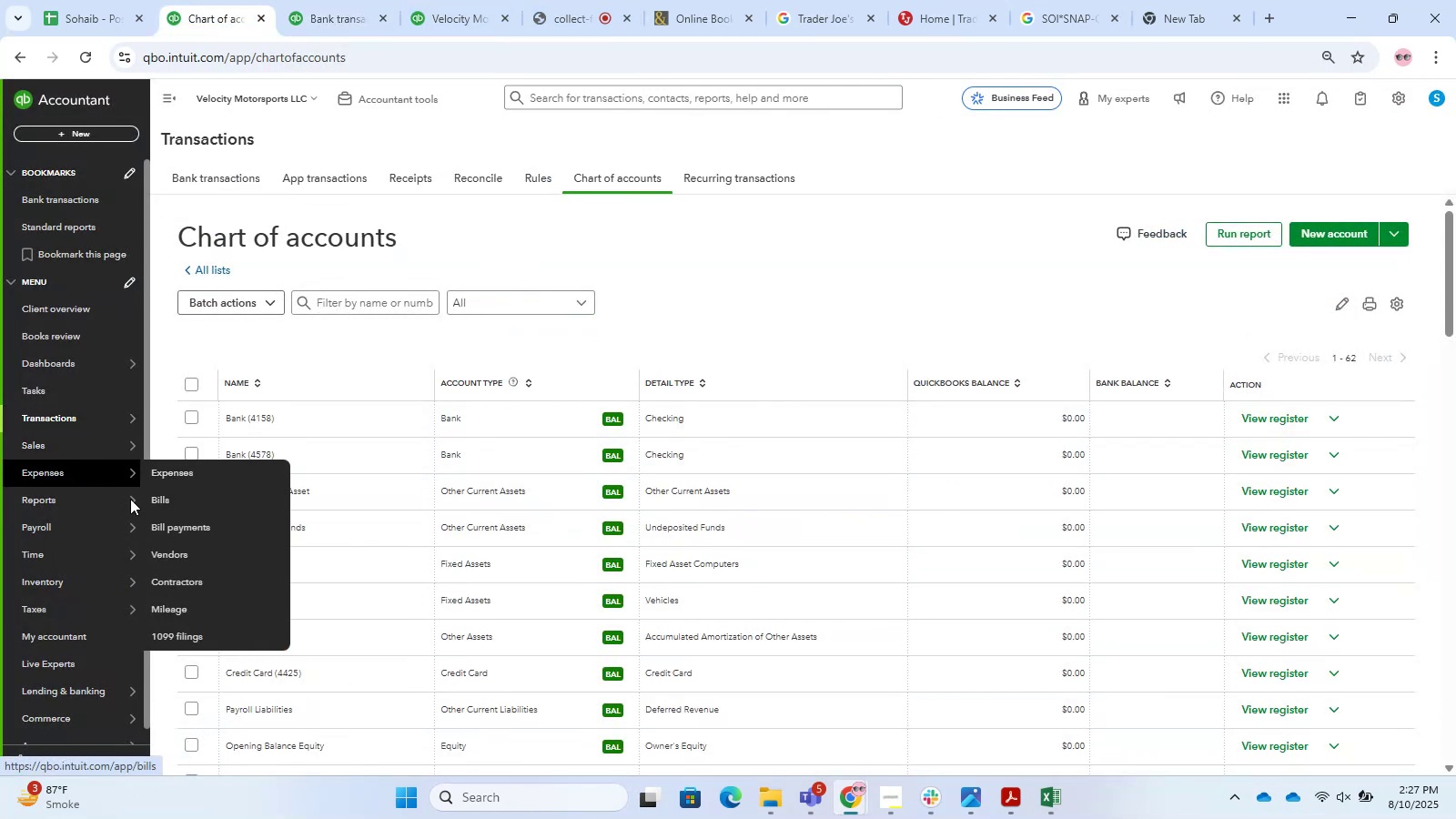 
wait(8.75)
 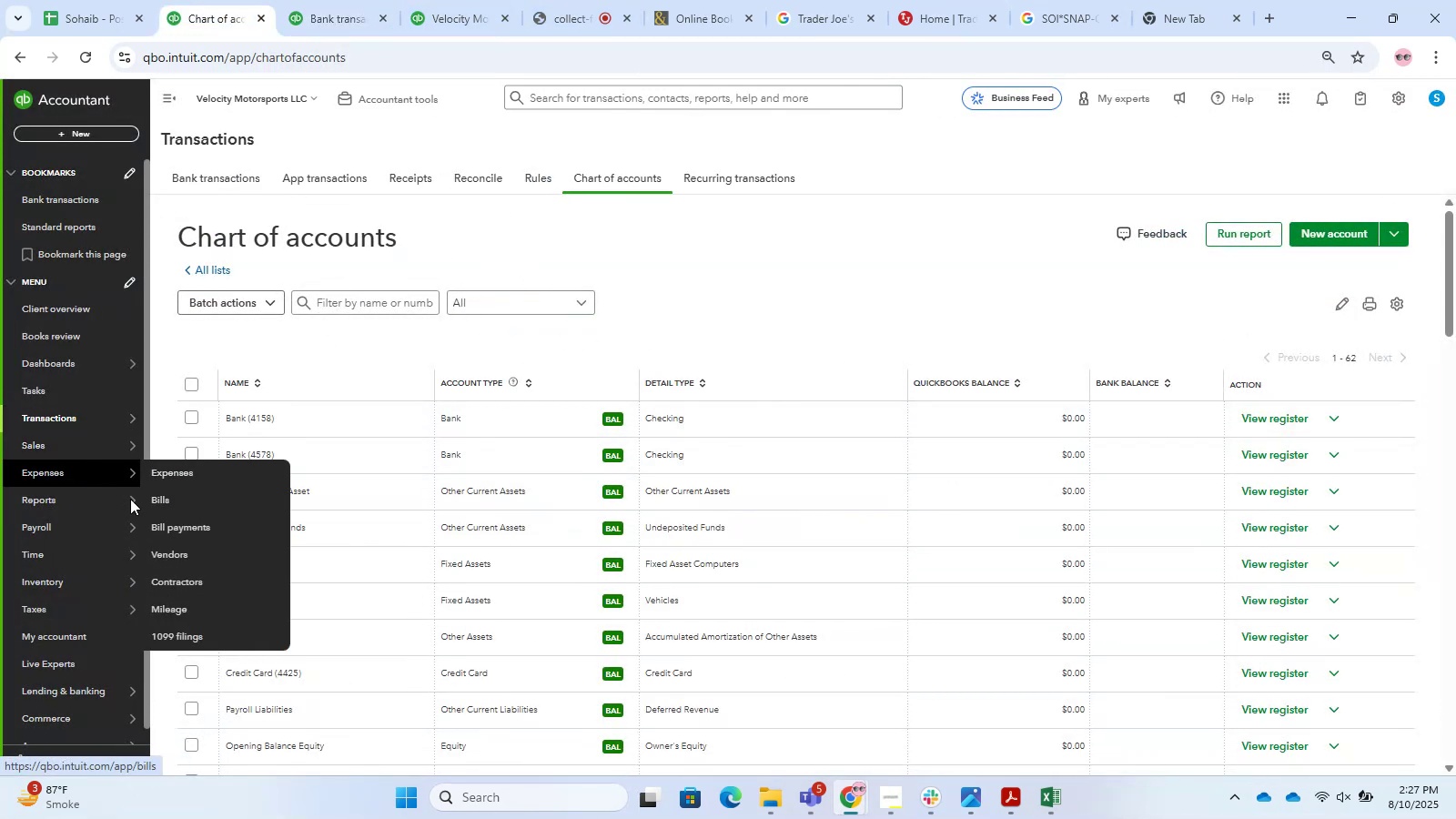 
left_click([213, 476])
 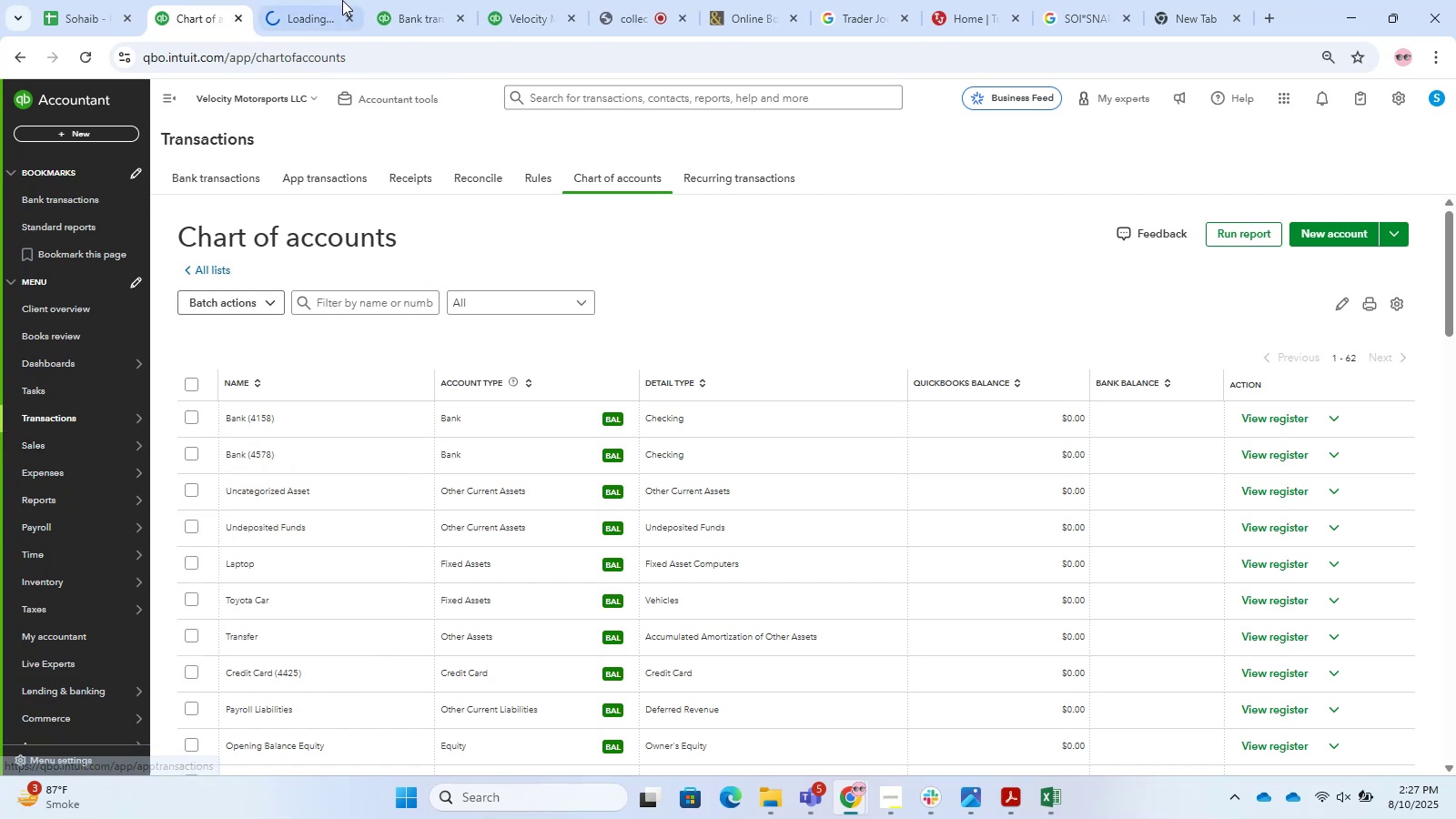 
left_click([318, 0])
 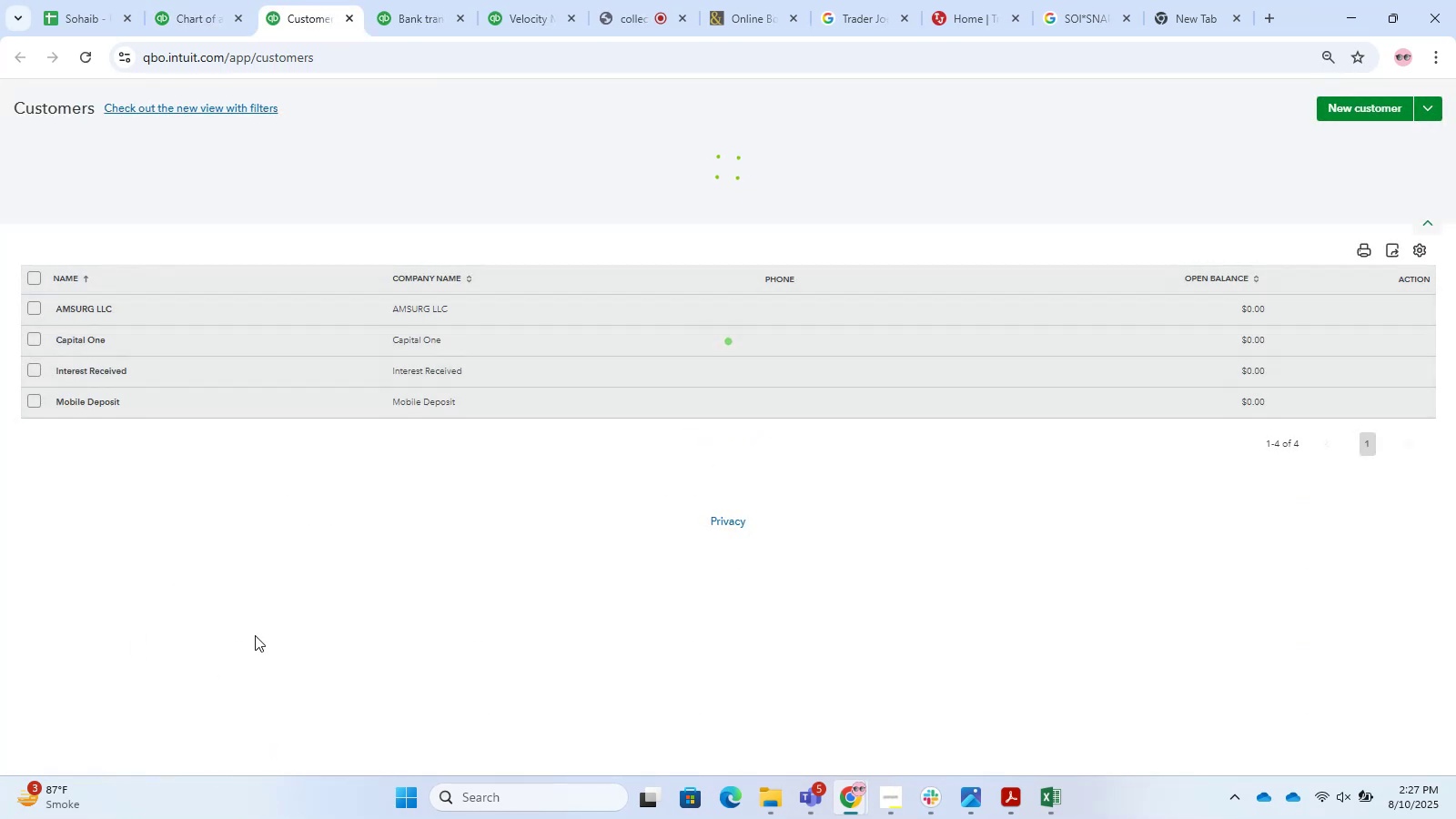 
wait(7.04)
 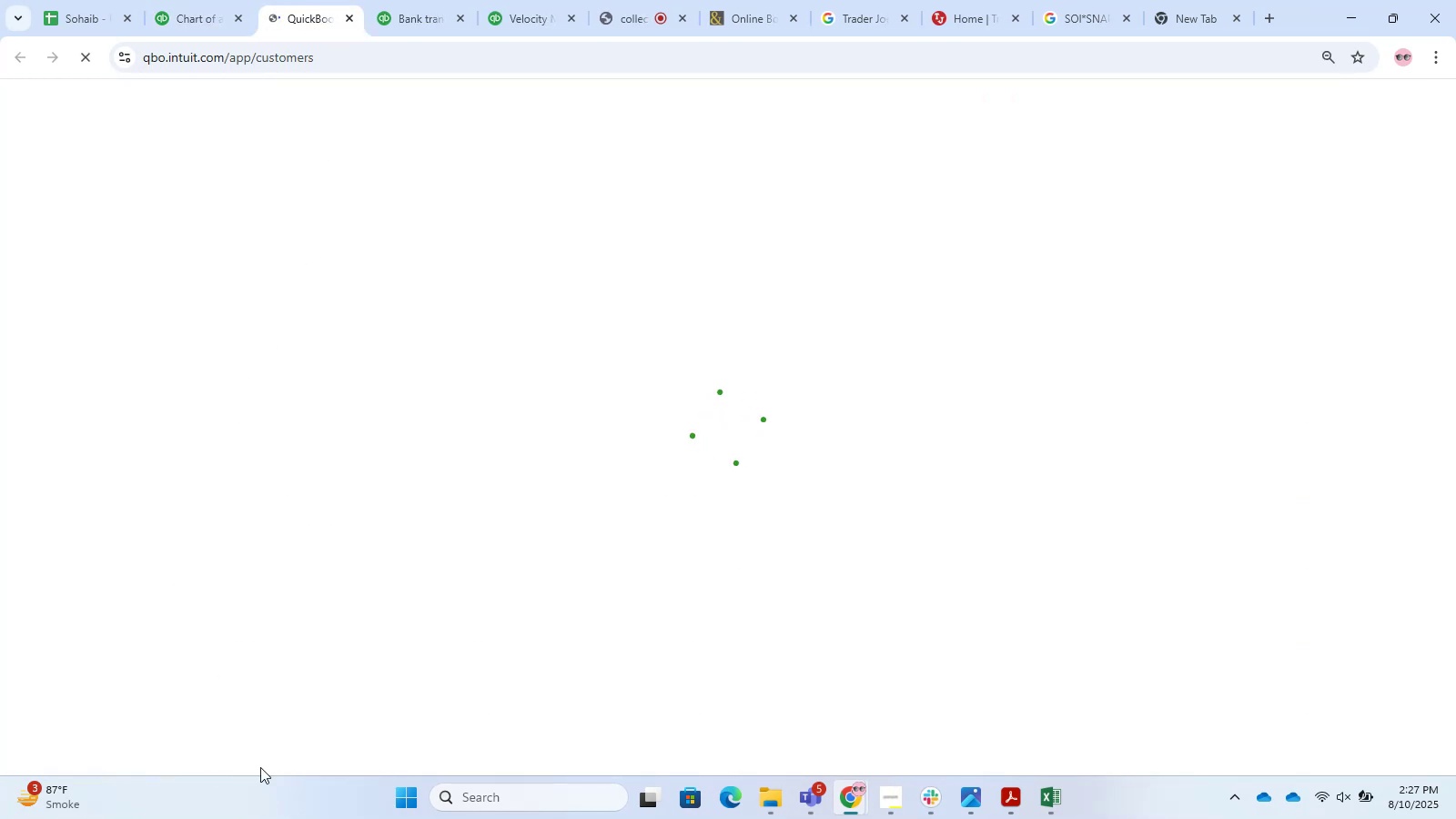 
left_click([188, 592])
 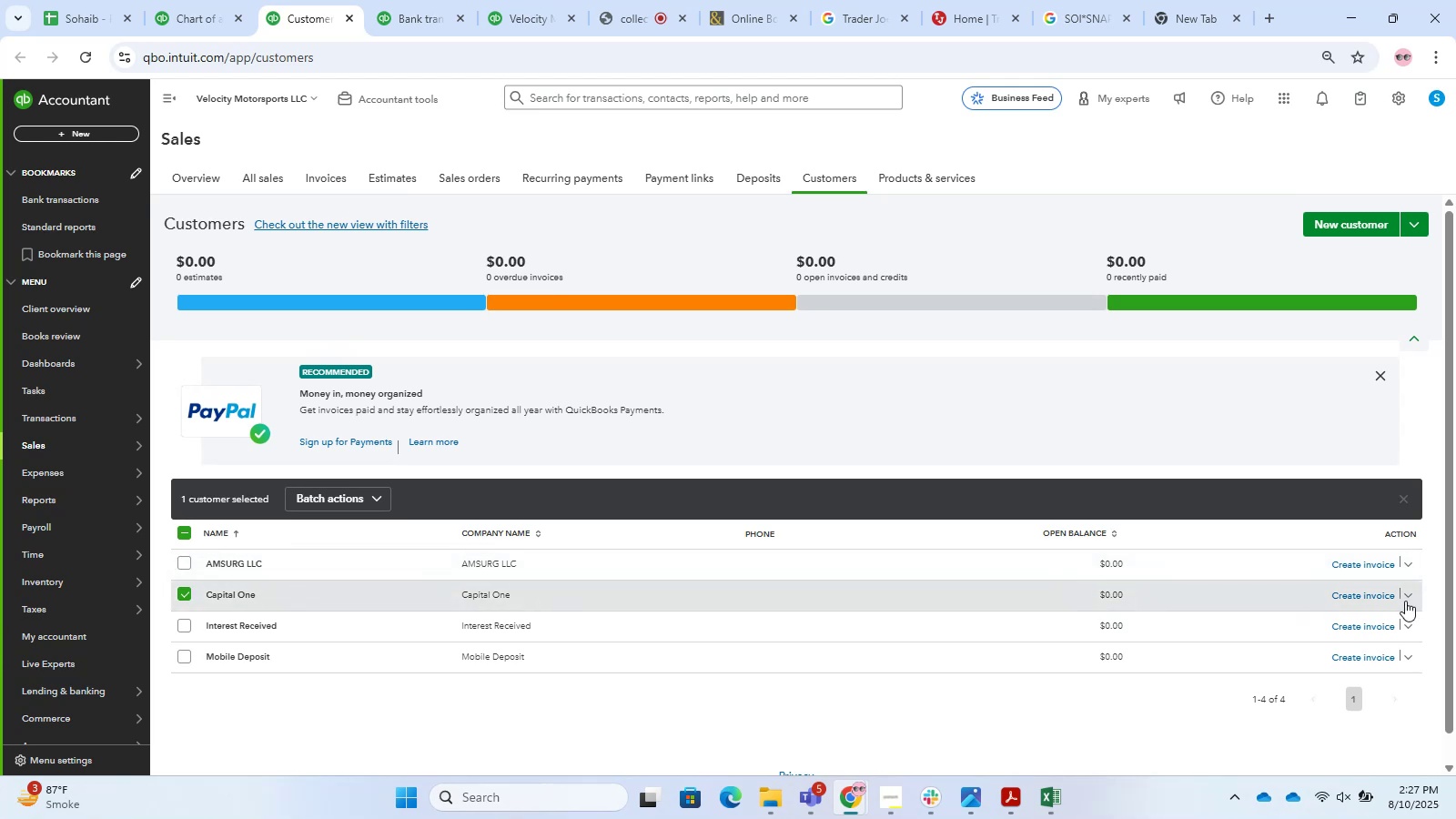 
left_click([1405, 601])
 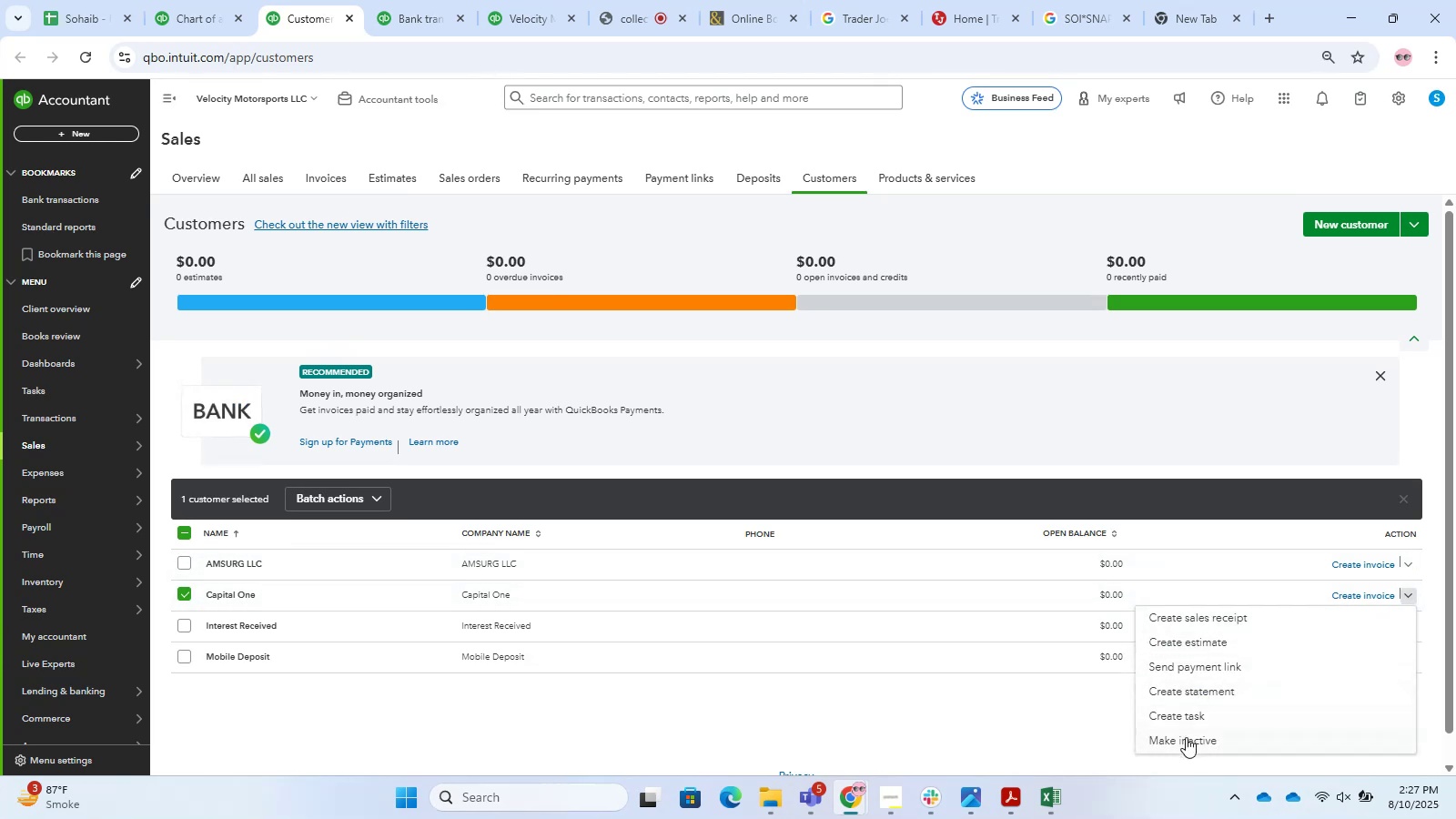 
left_click([1186, 737])
 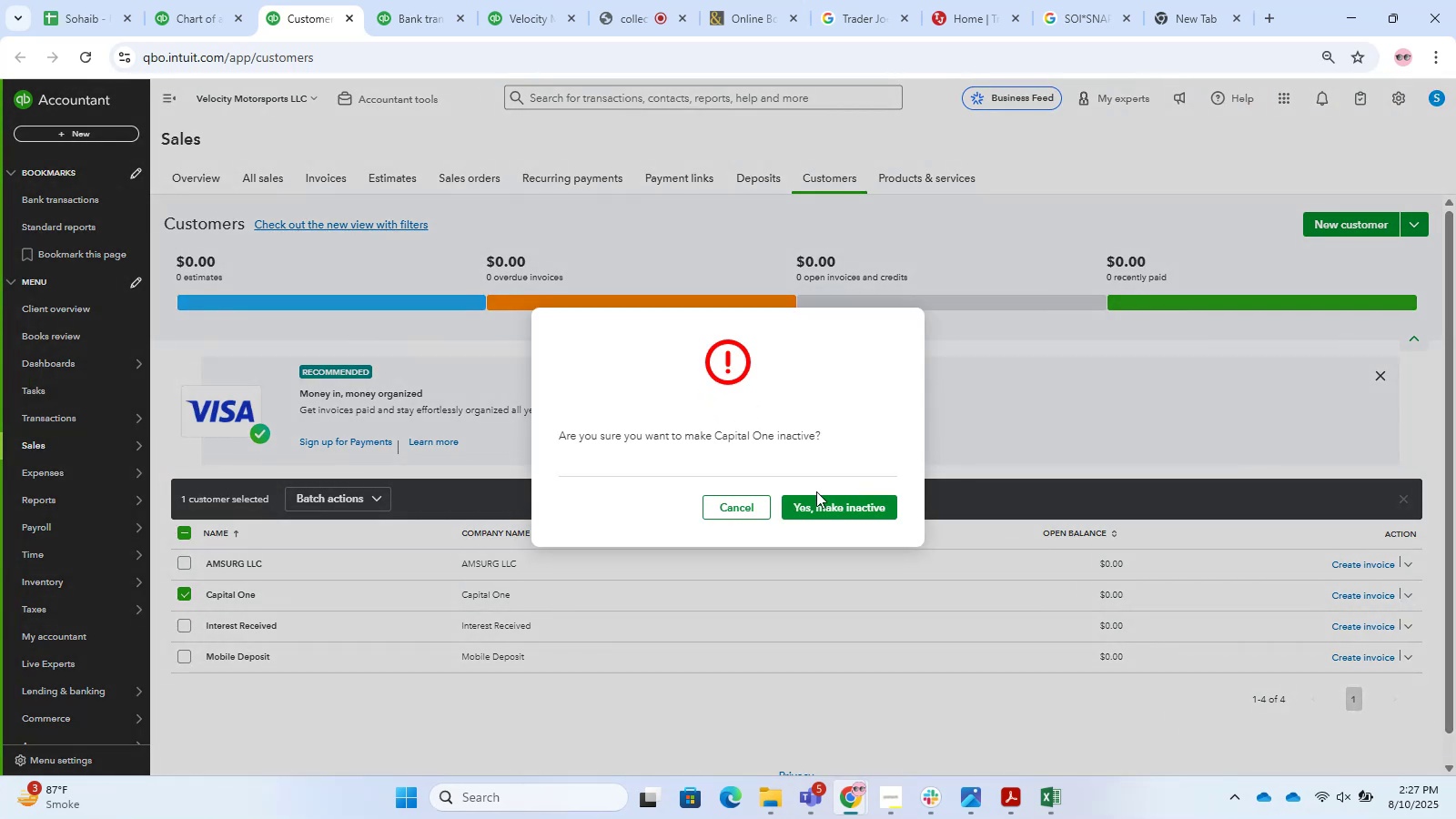 
left_click([815, 503])
 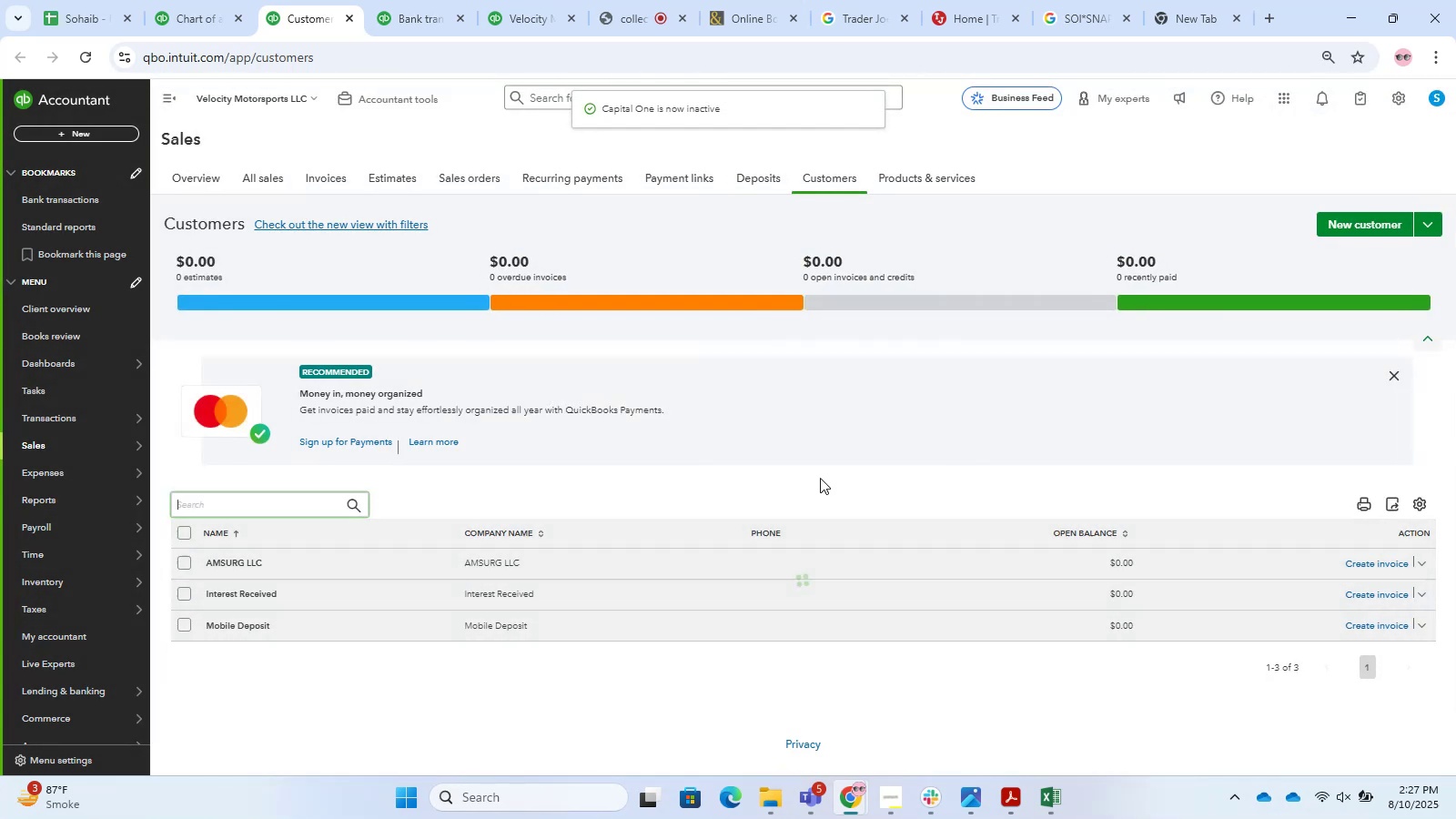 
left_click([464, 0])
 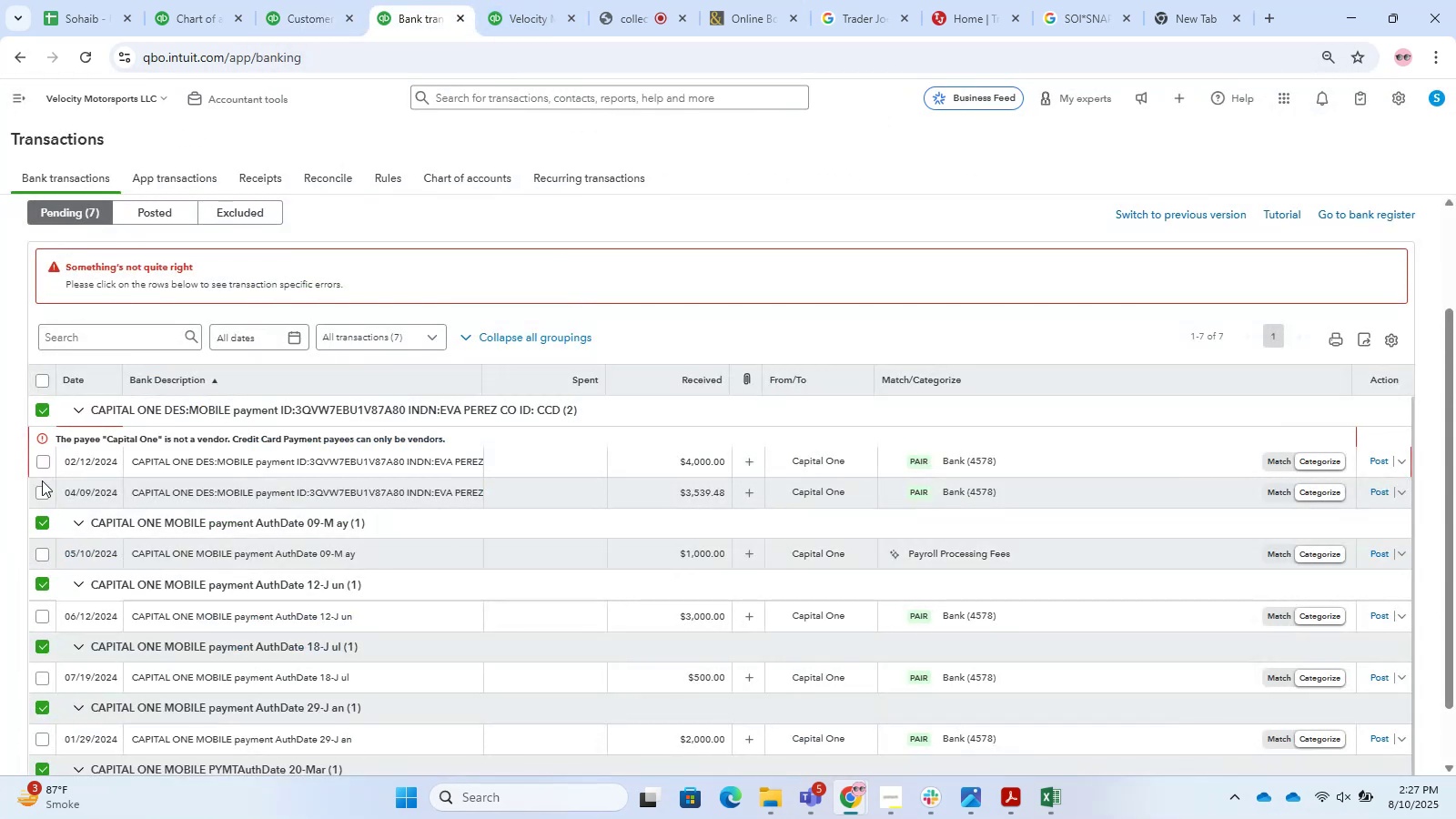 
left_click([43, 463])
 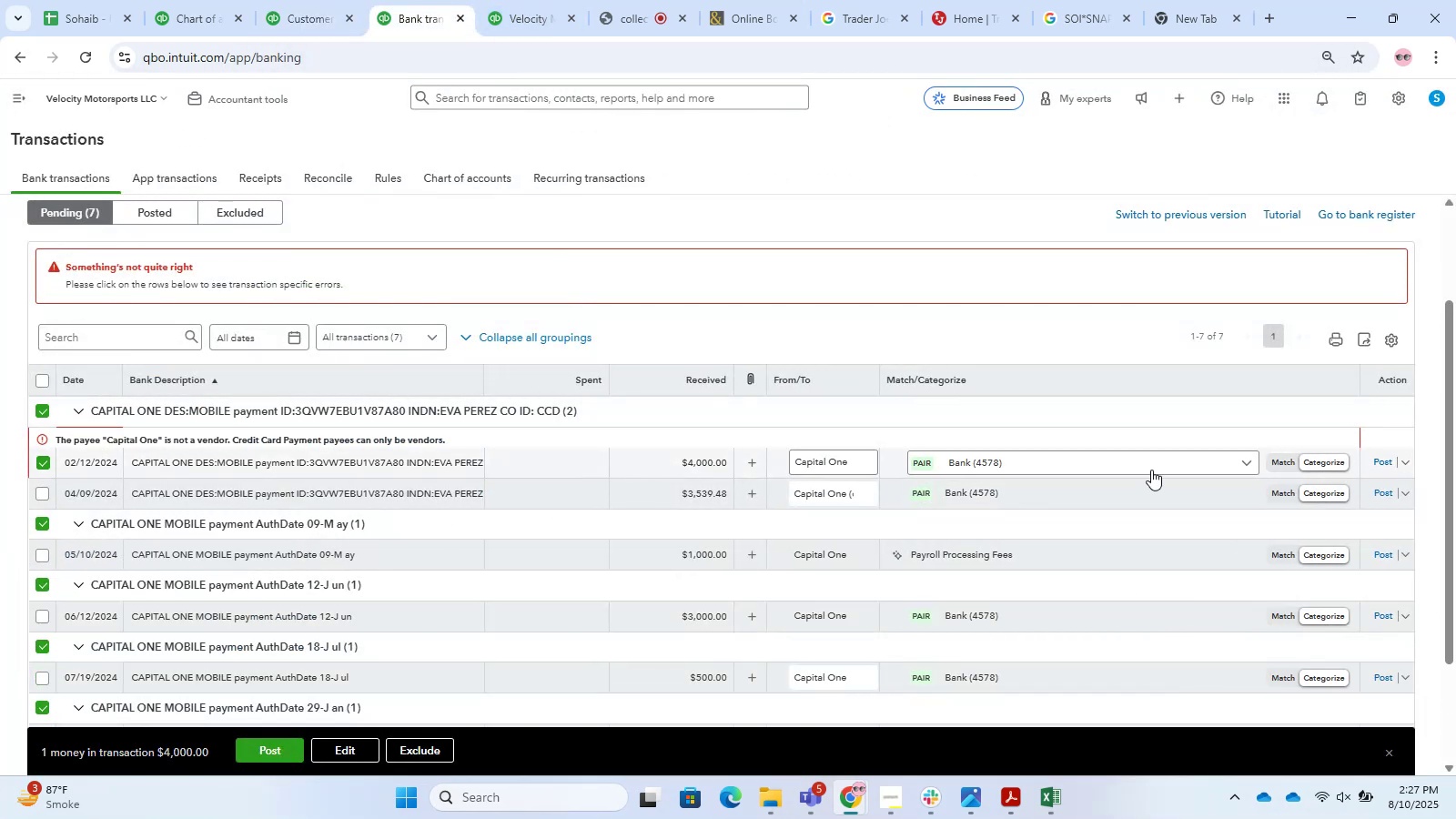 
left_click([848, 456])
 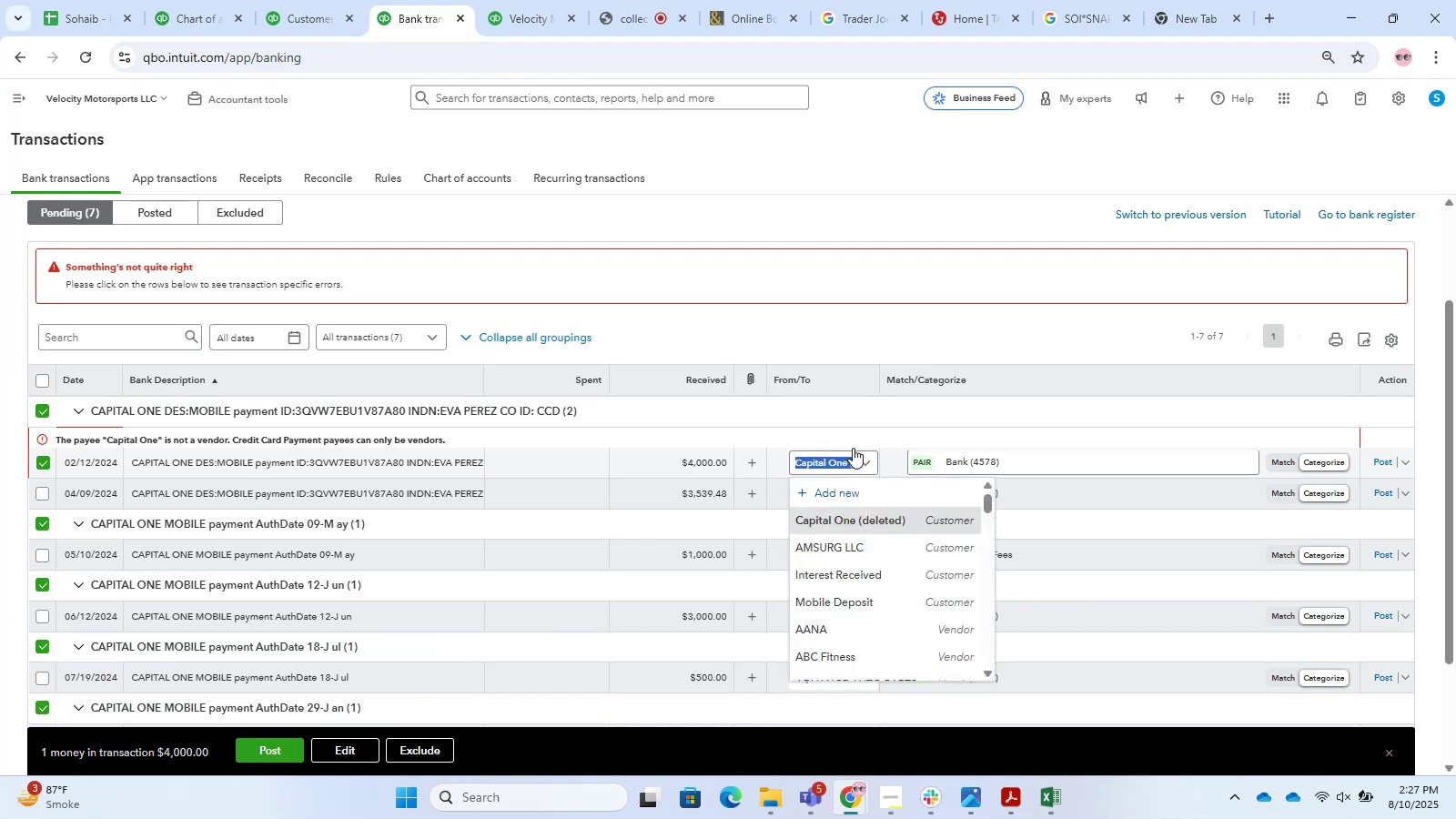 
left_click([813, 500])
 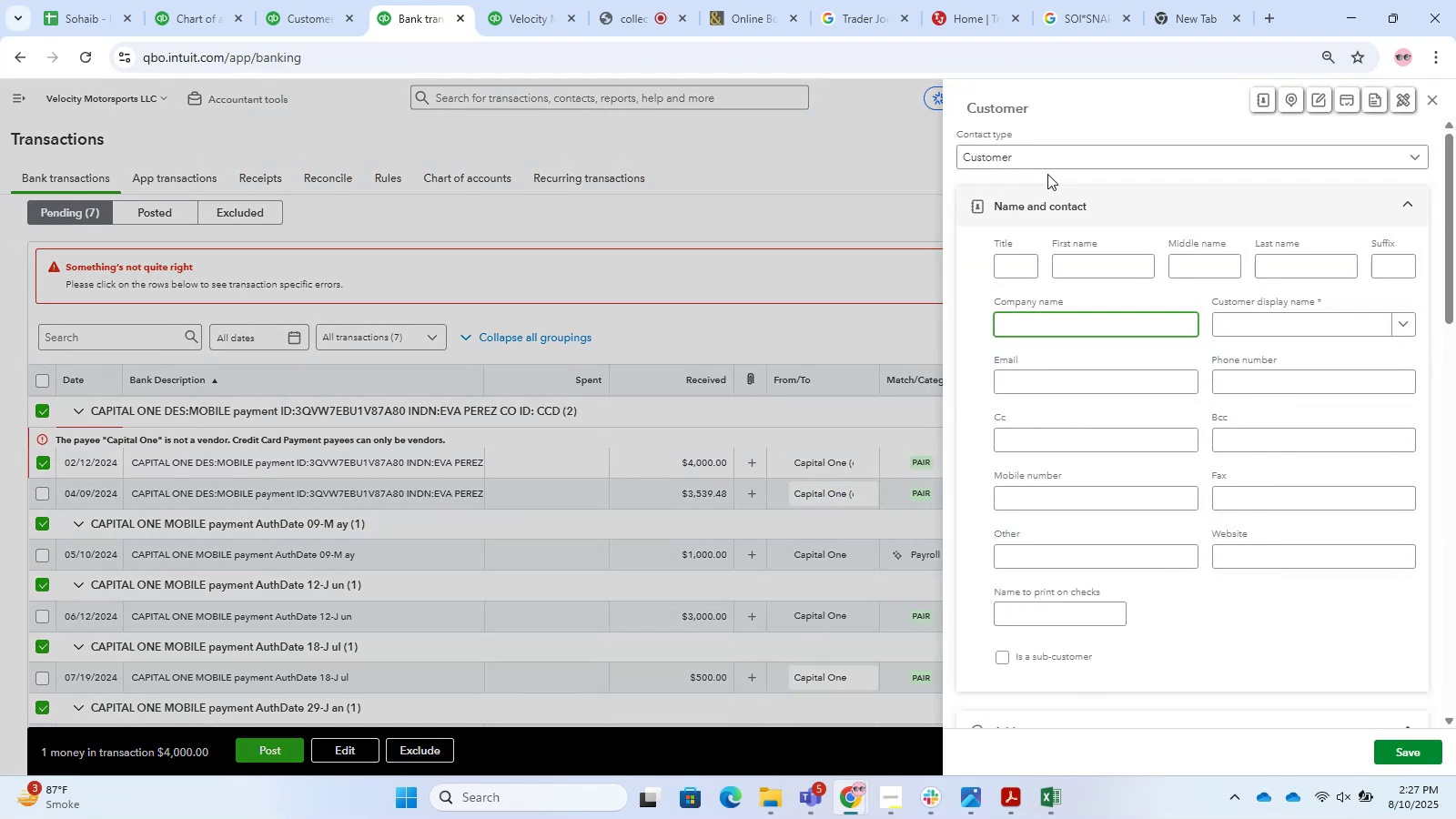 
left_click([1047, 154])
 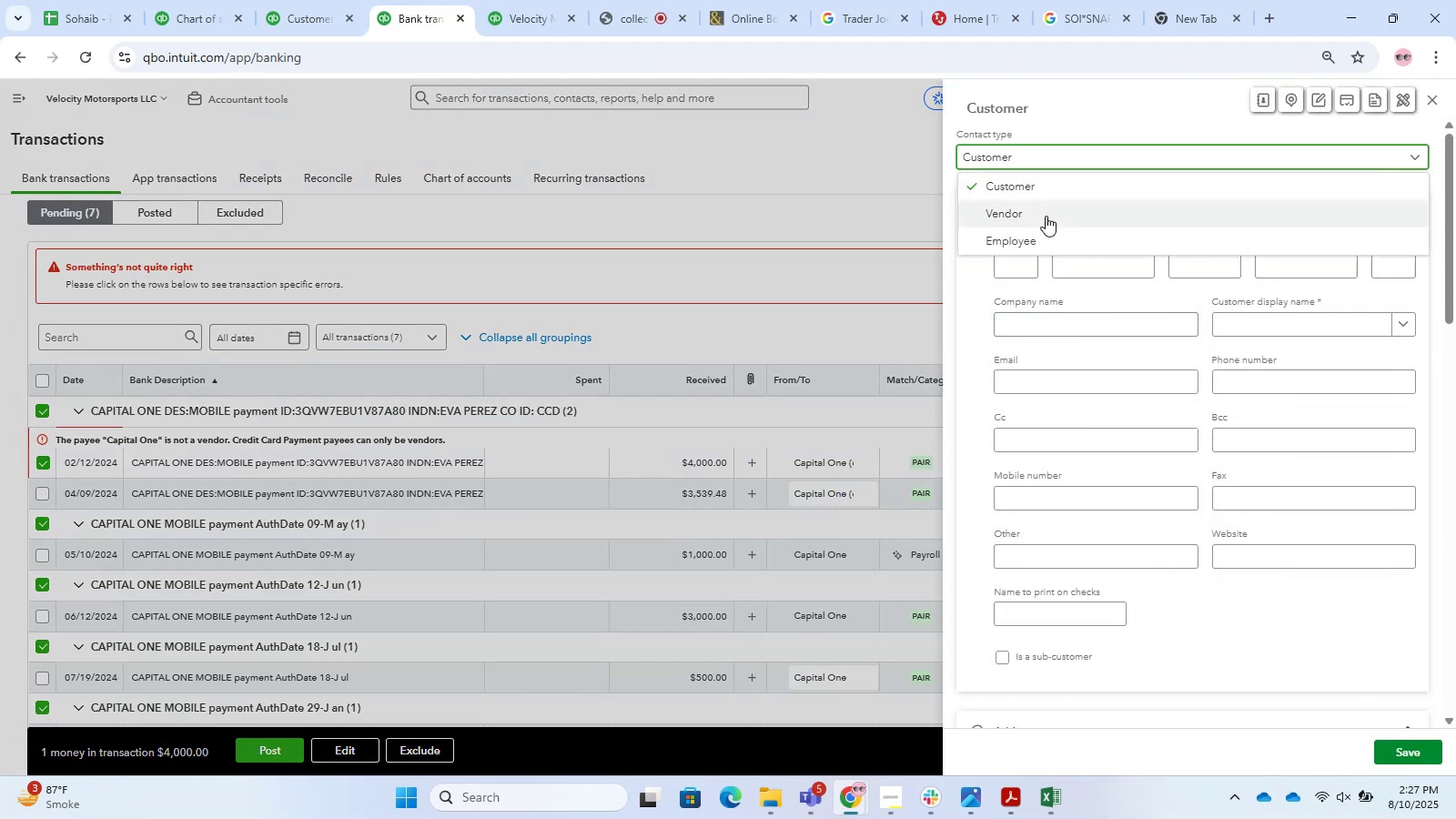 
left_click([1046, 216])
 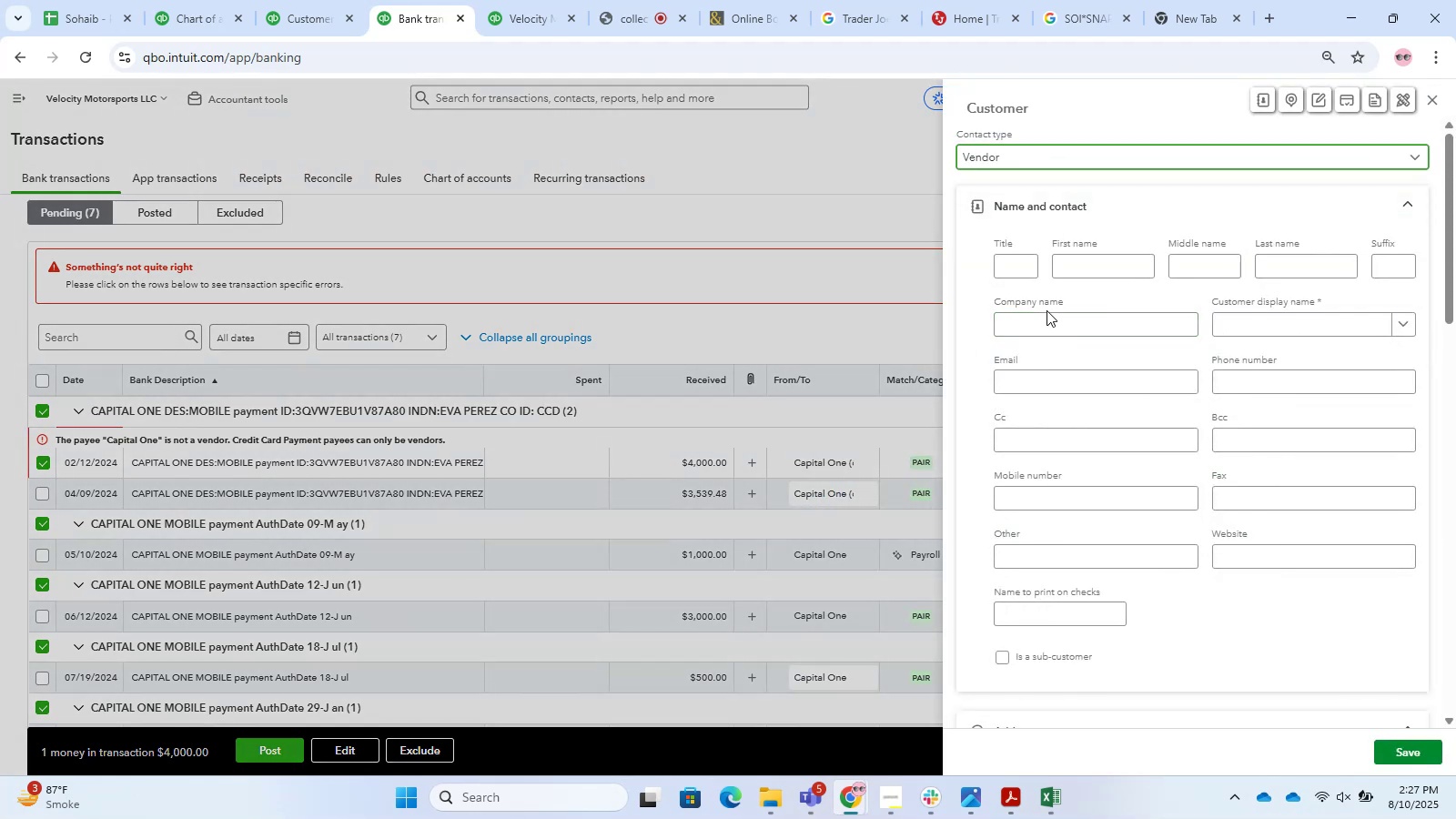 
left_click([1046, 323])
 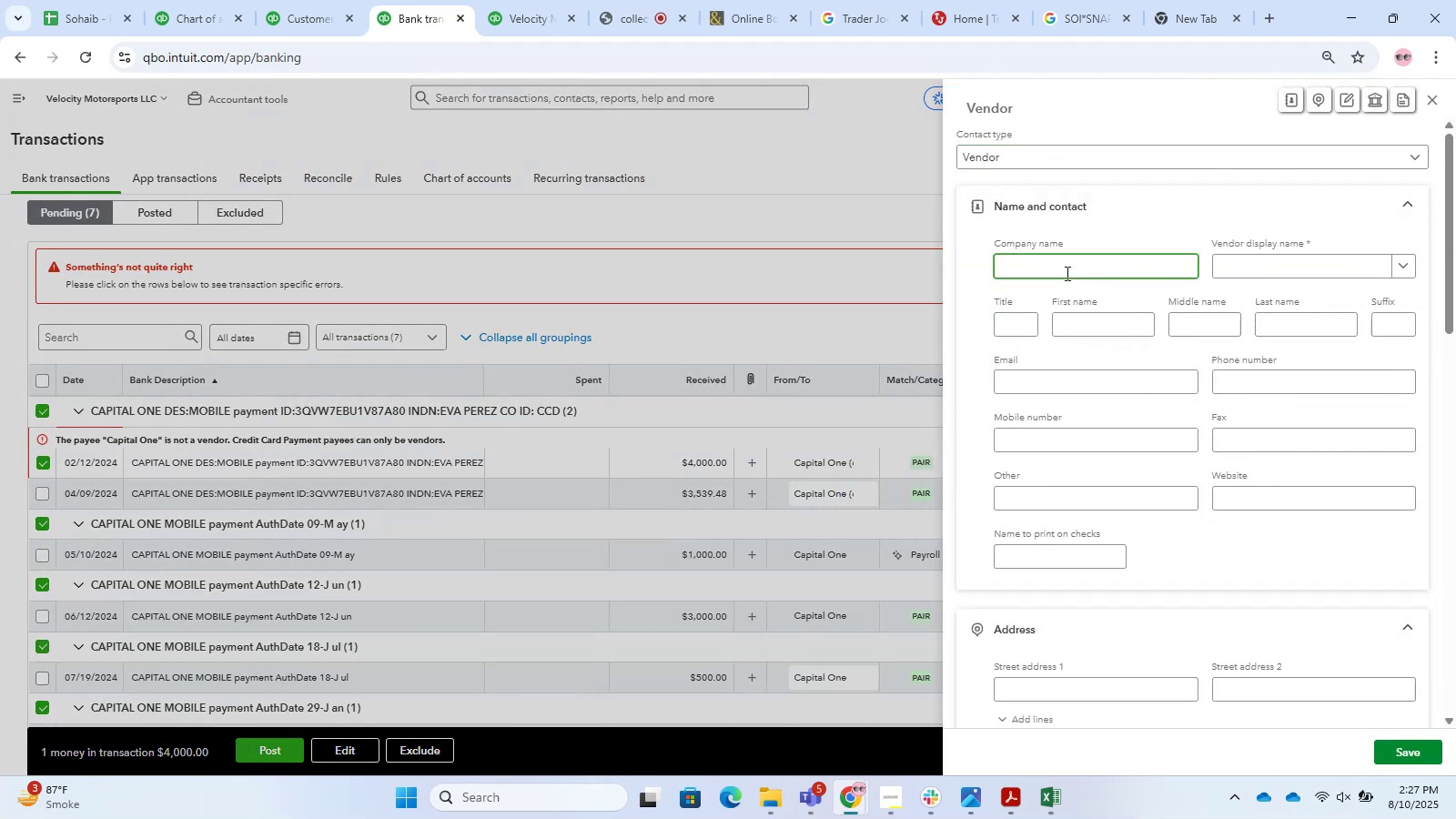 
left_click([1060, 268])
 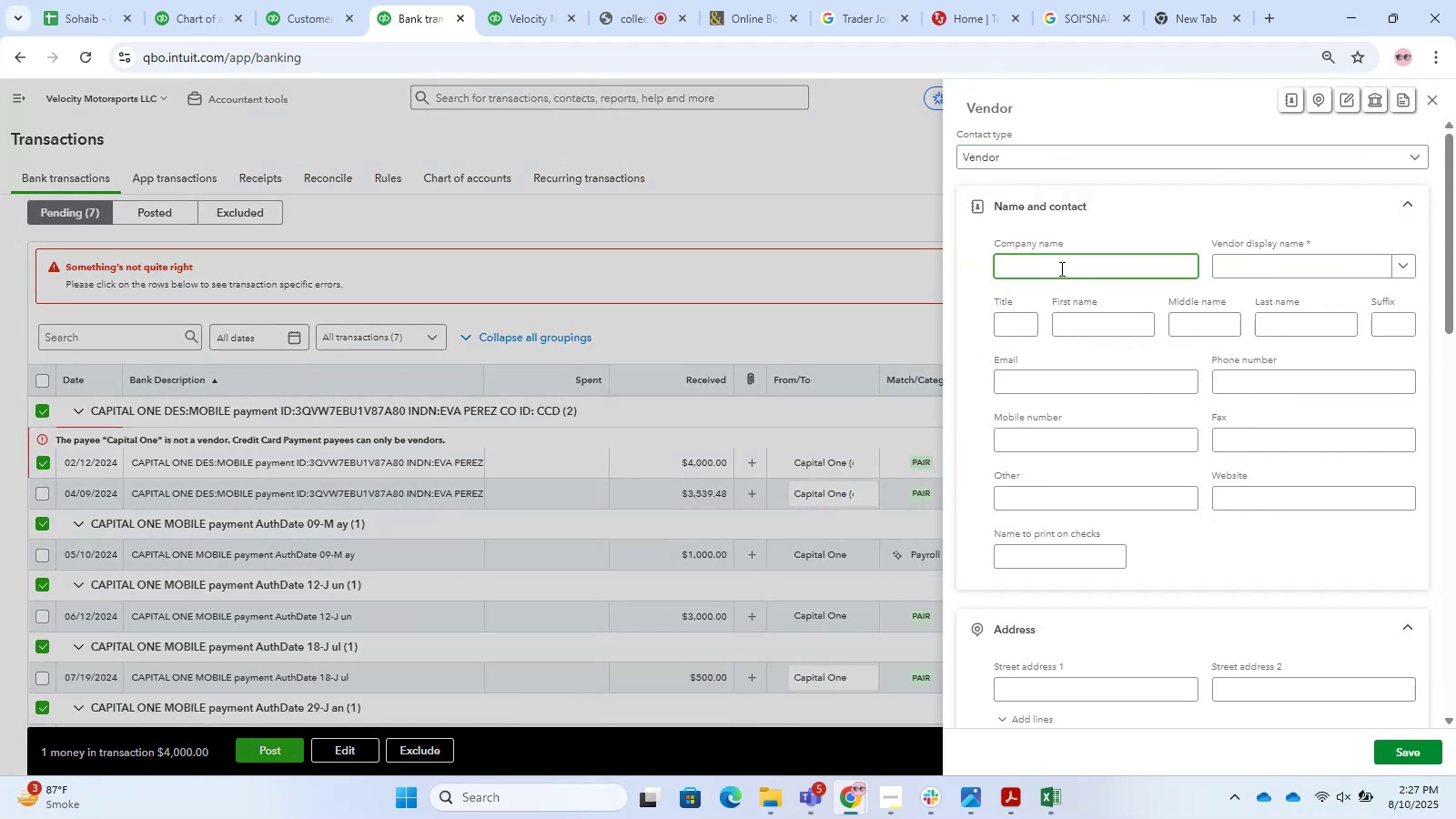 
type(Capiy)
key(Backspace)
type(tl One)
 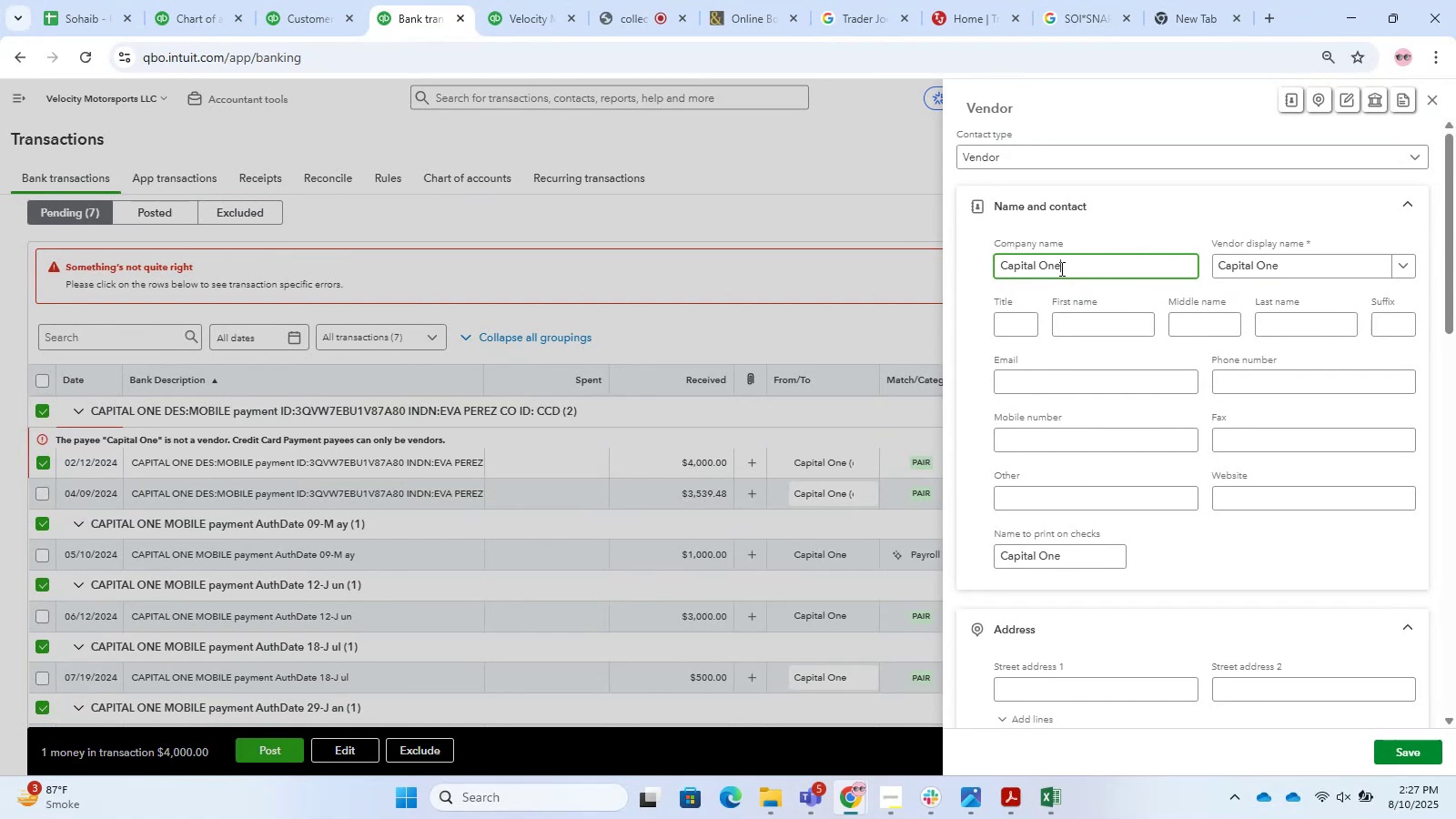 
left_click([1401, 755])
 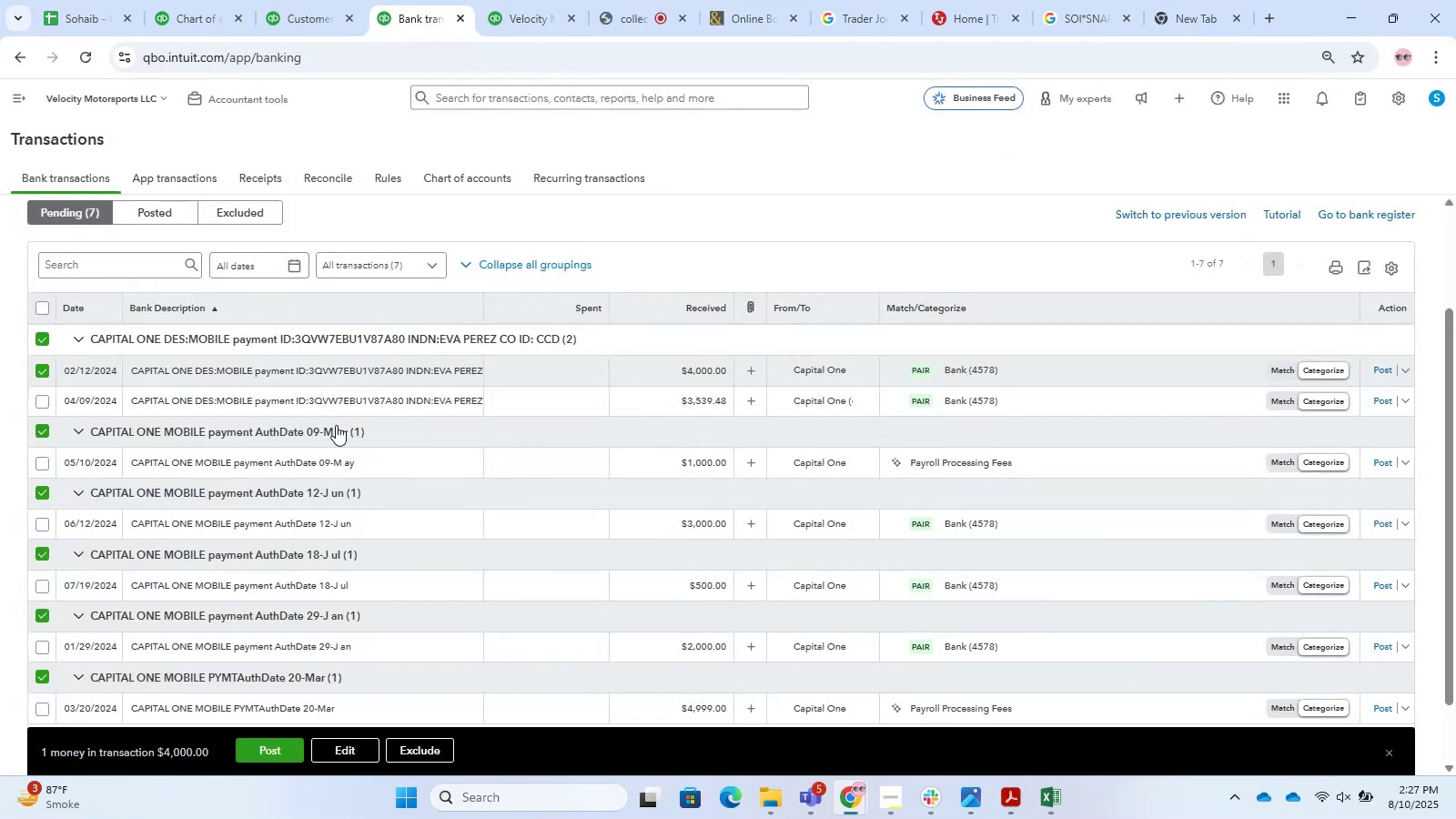 
left_click([44, 301])
 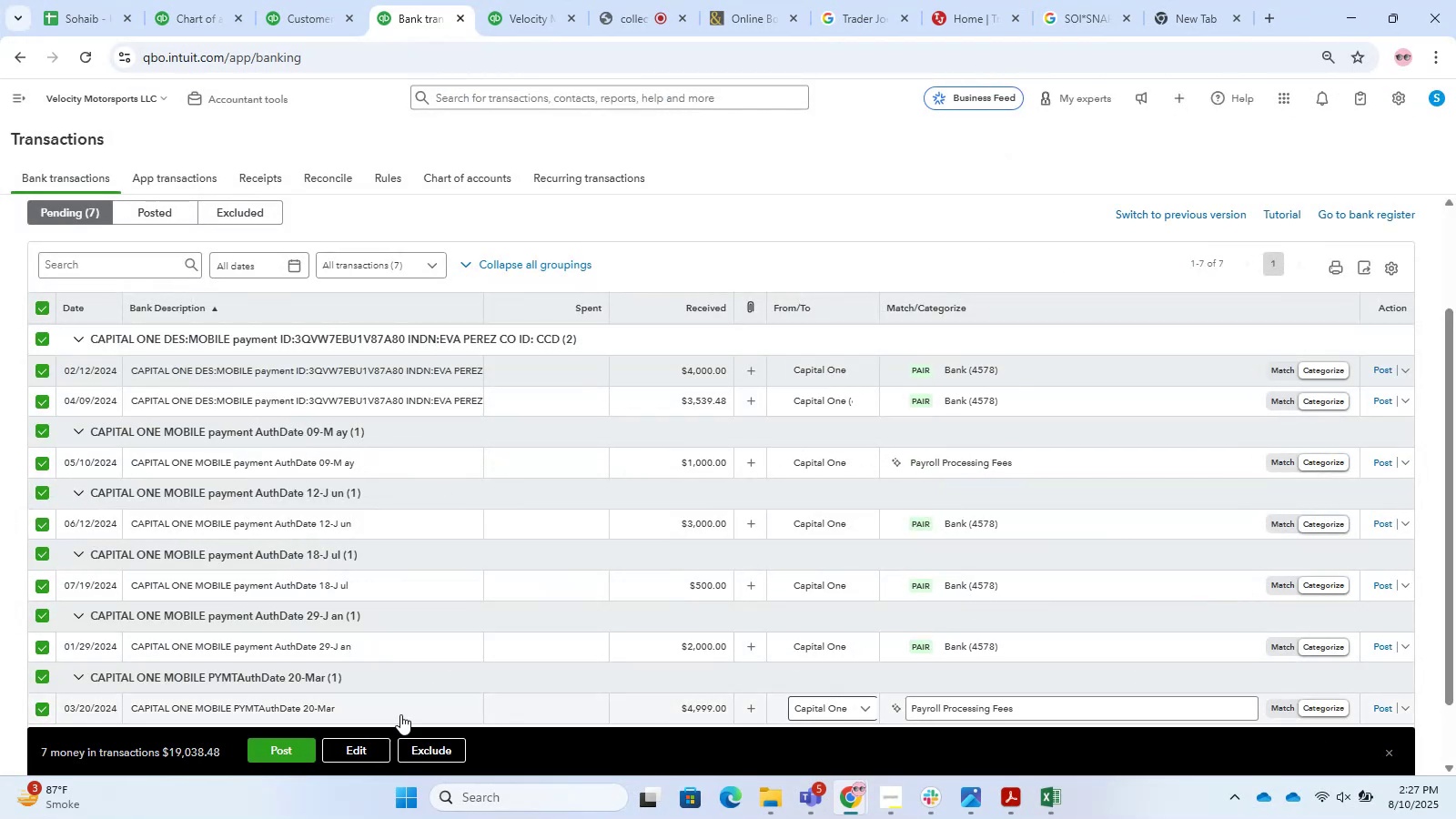 
left_click([359, 744])
 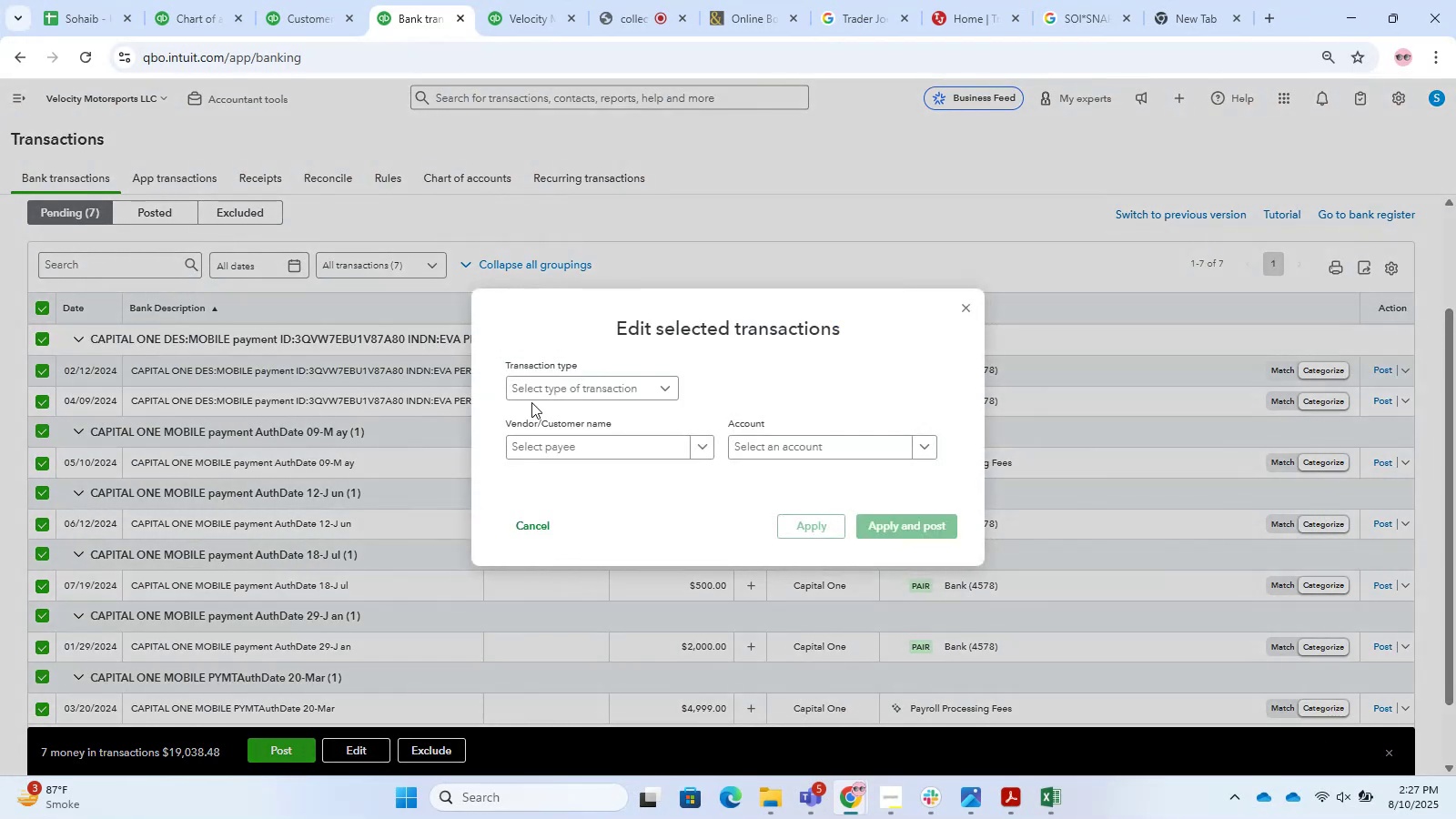 
left_click([537, 399])
 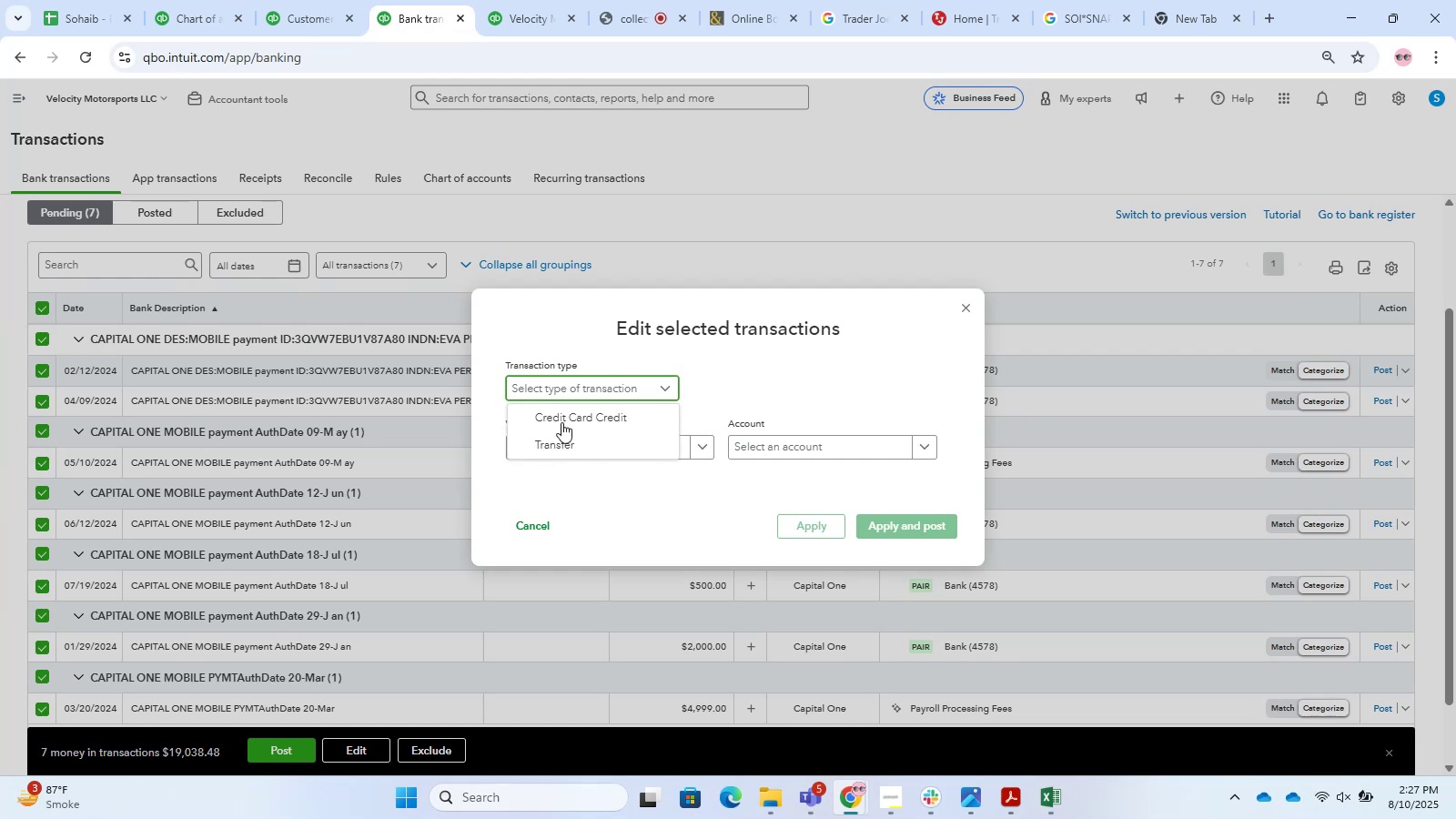 
left_click([579, 441])
 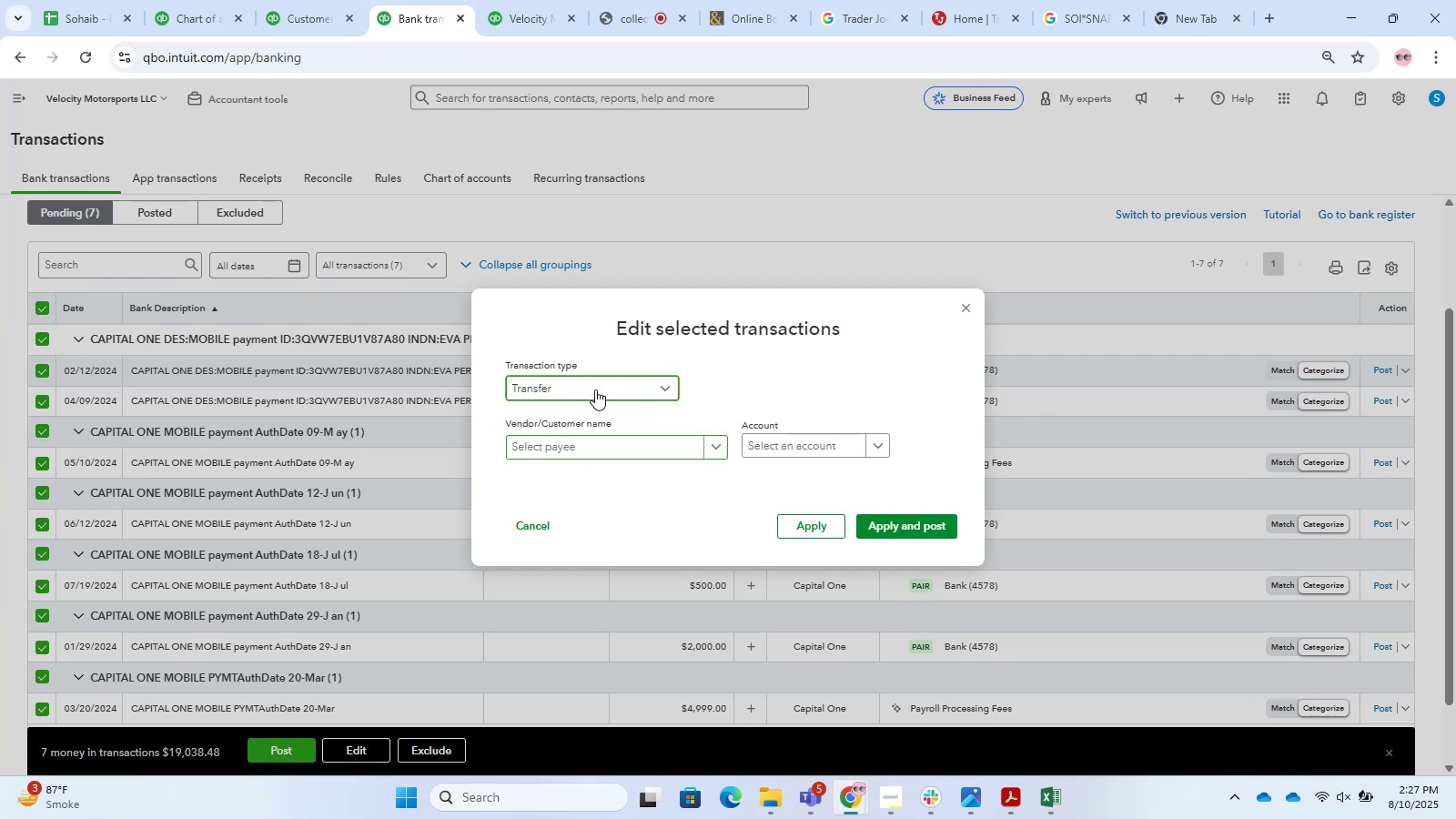 
double_click([581, 420])
 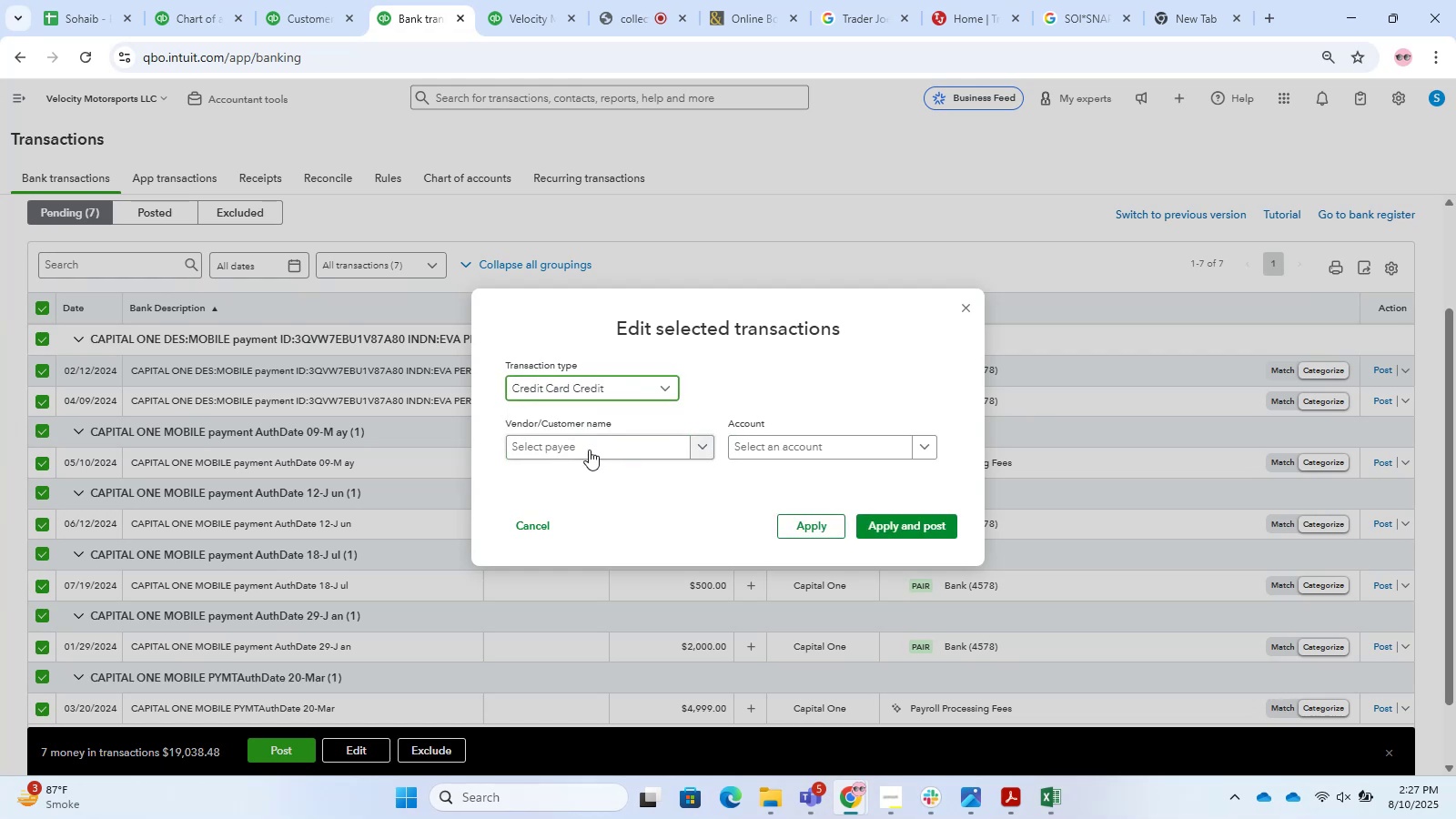 
triple_click([589, 450])
 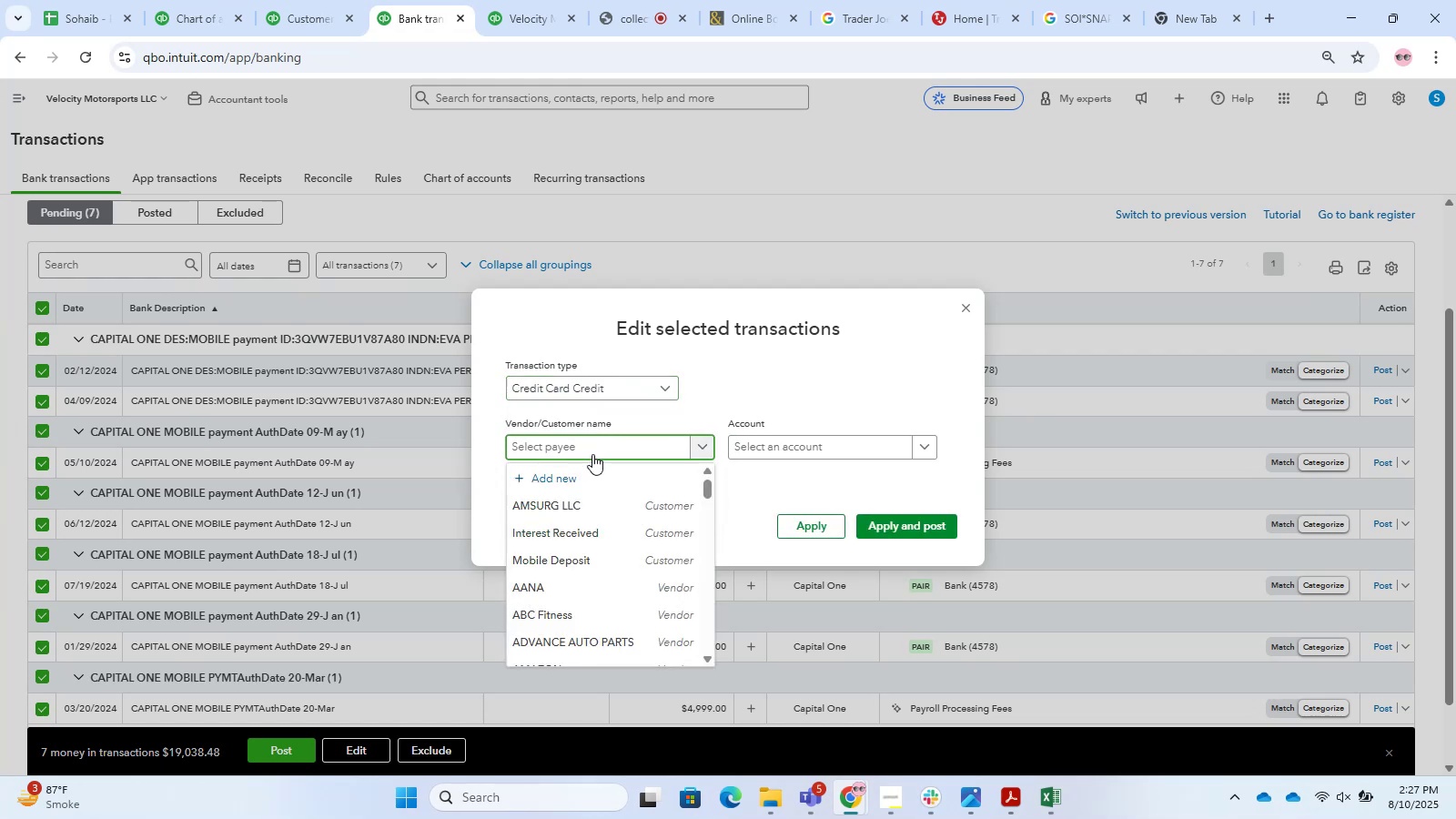 
type(capital)
 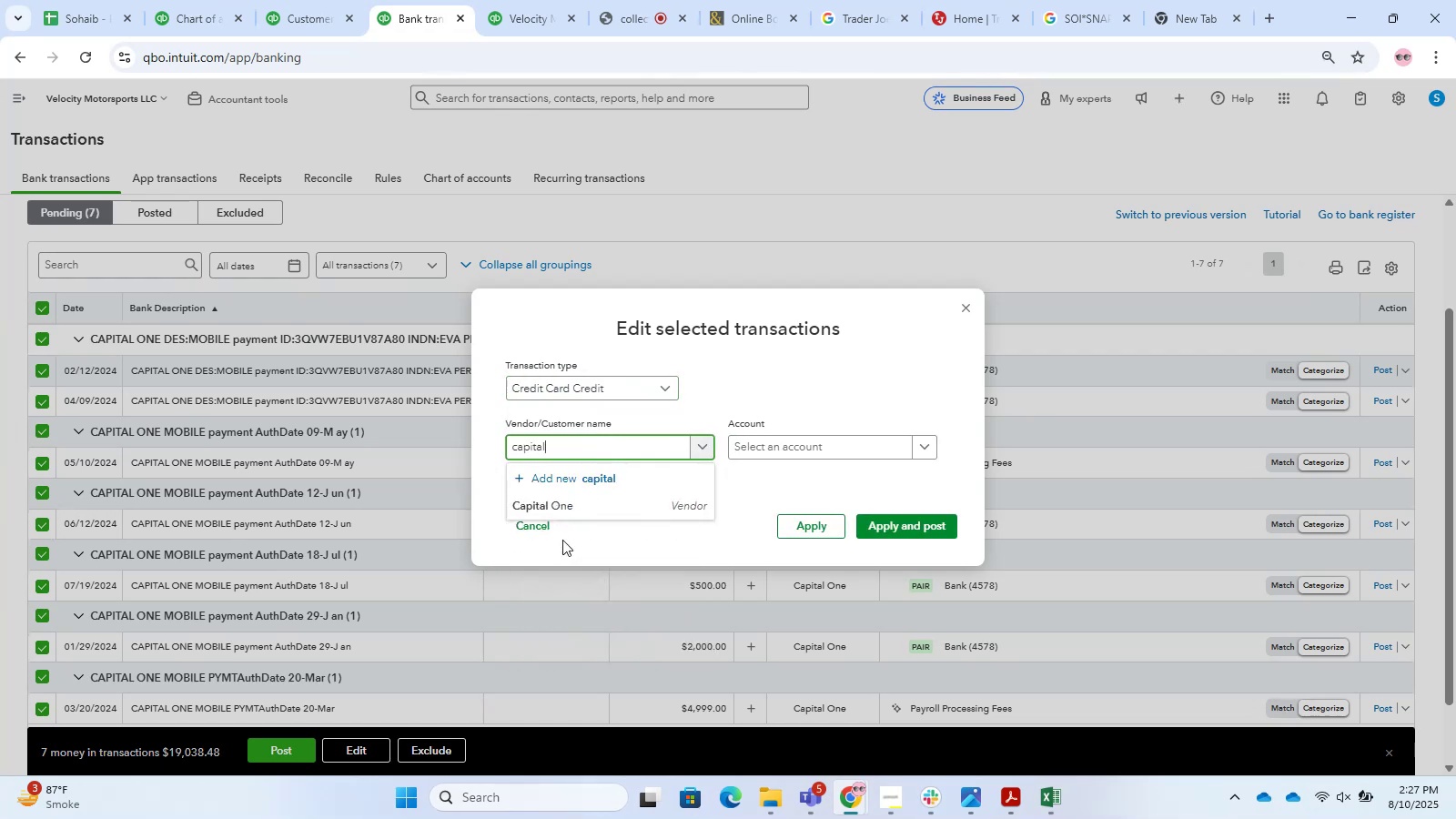 
left_click([580, 494])
 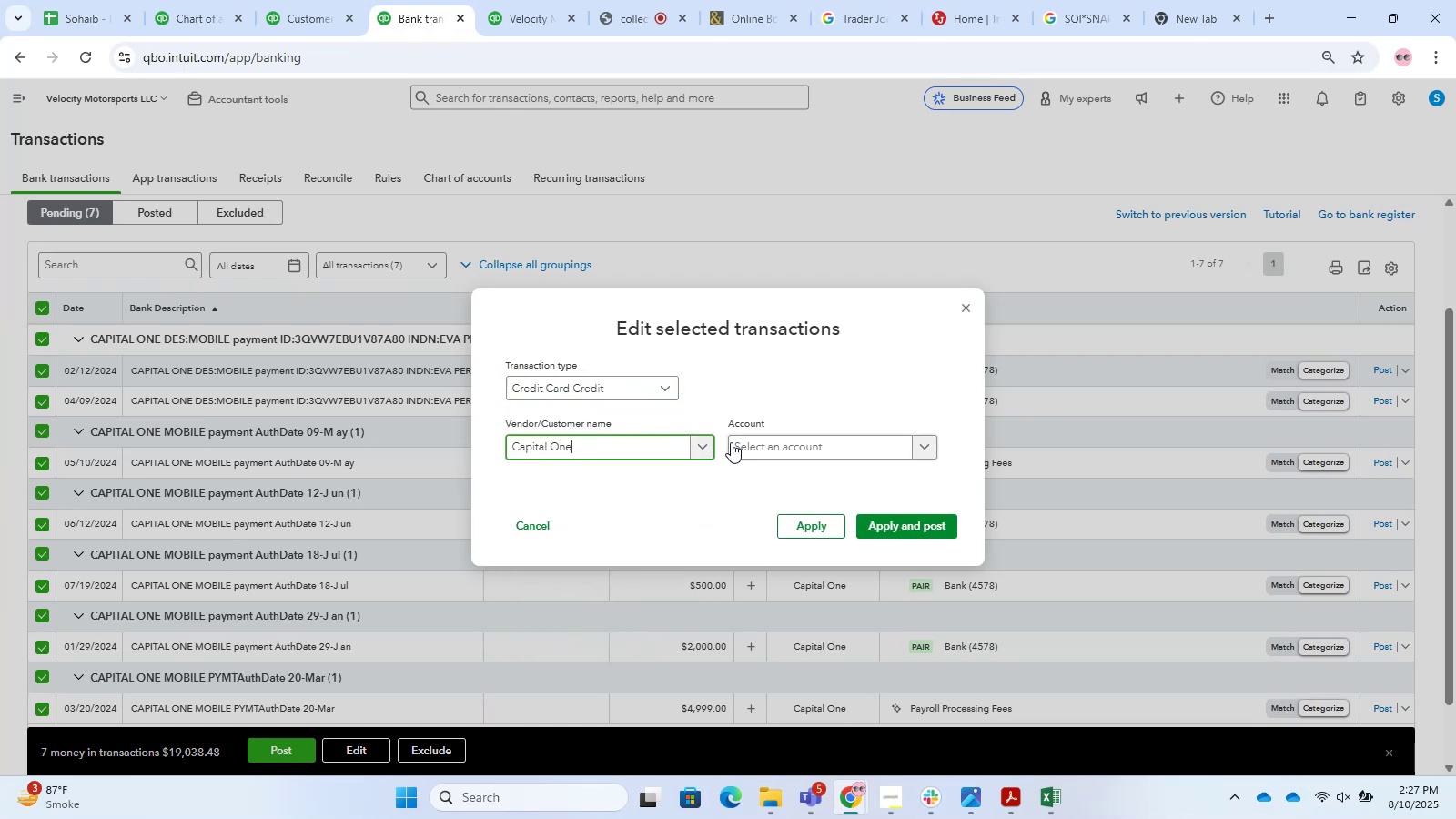 
left_click([732, 441])
 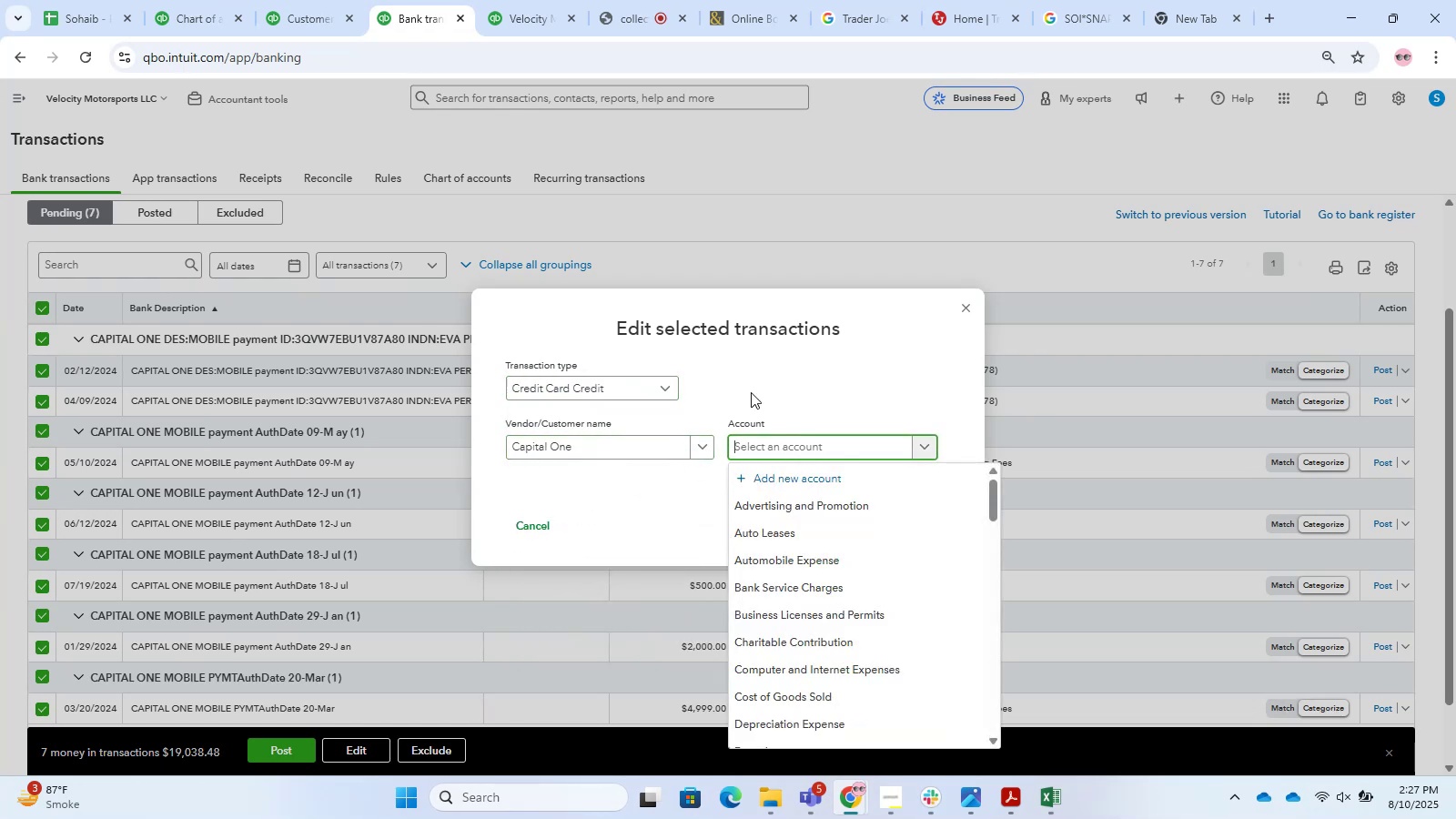 
type(transfer)
 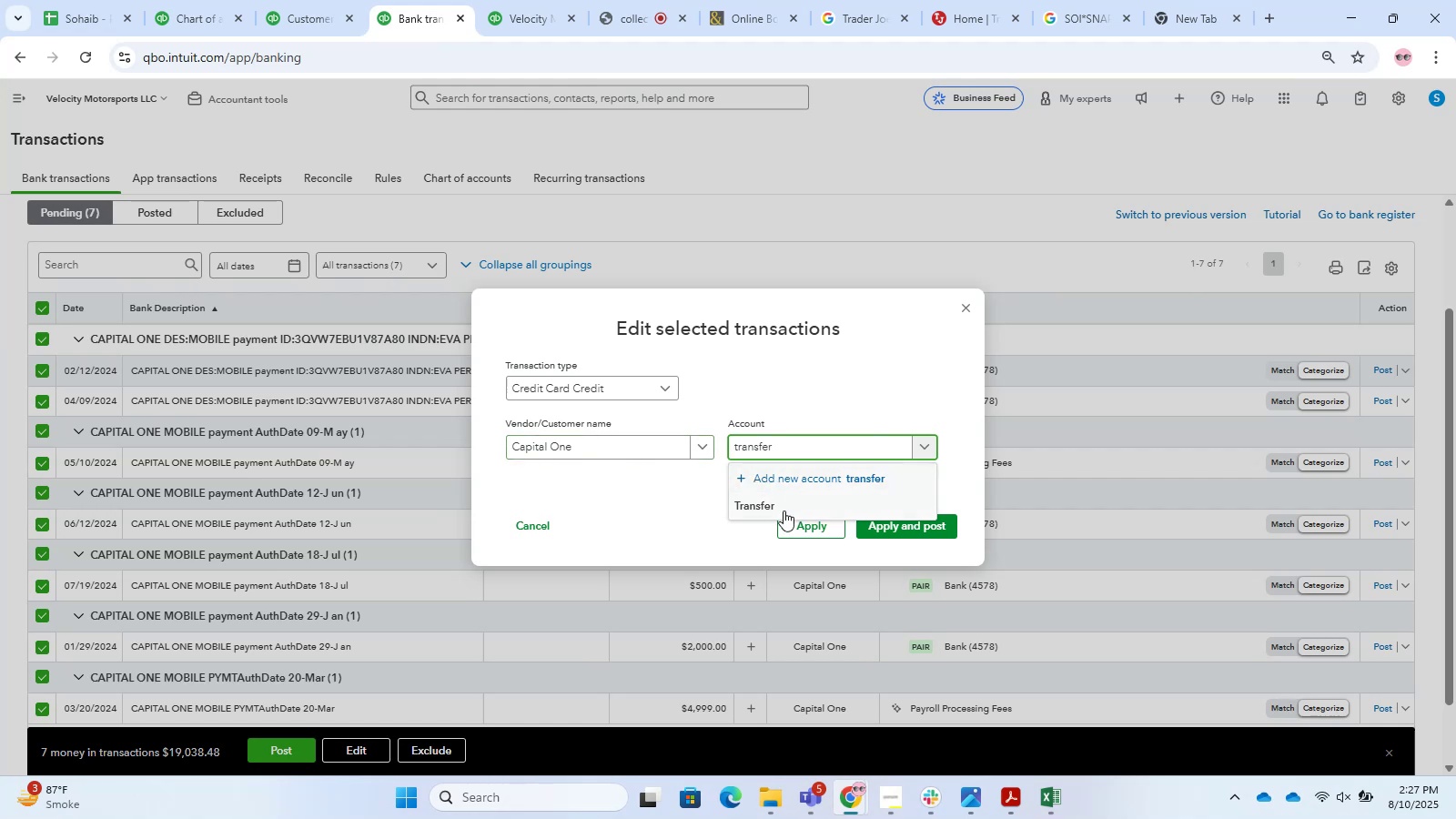 
left_click([784, 511])
 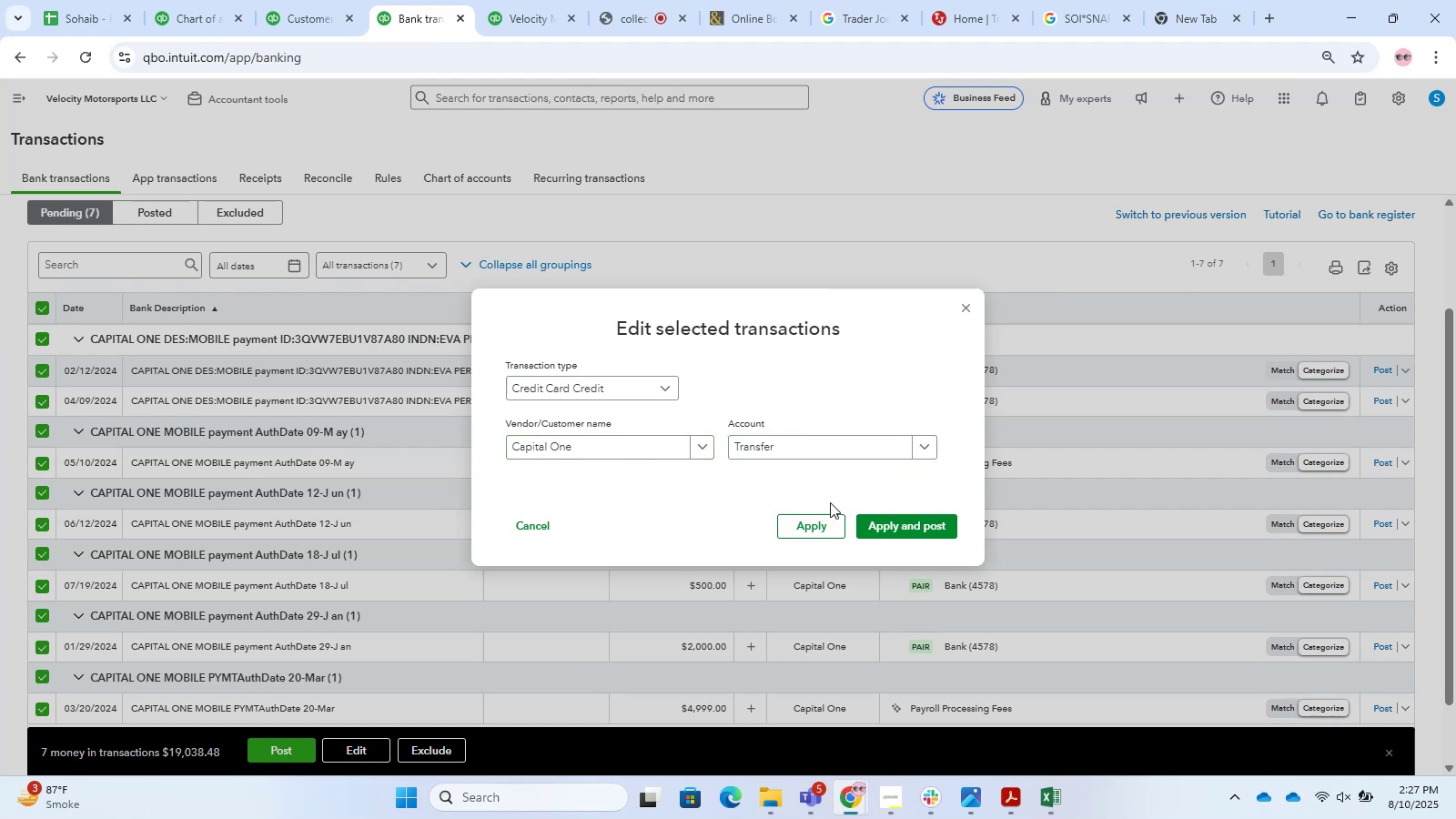 
left_click([817, 531])
 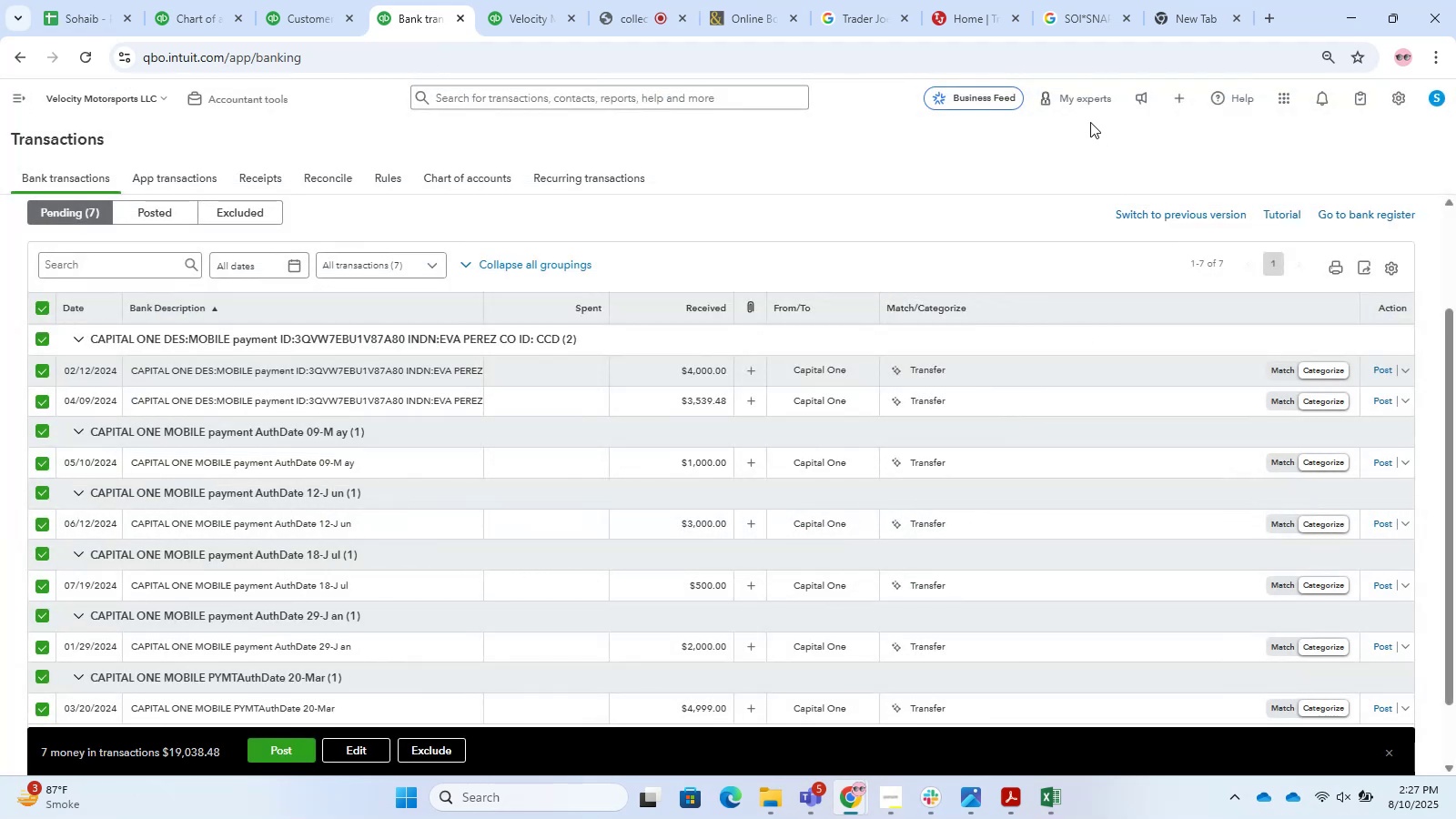 
left_click([1063, 123])
 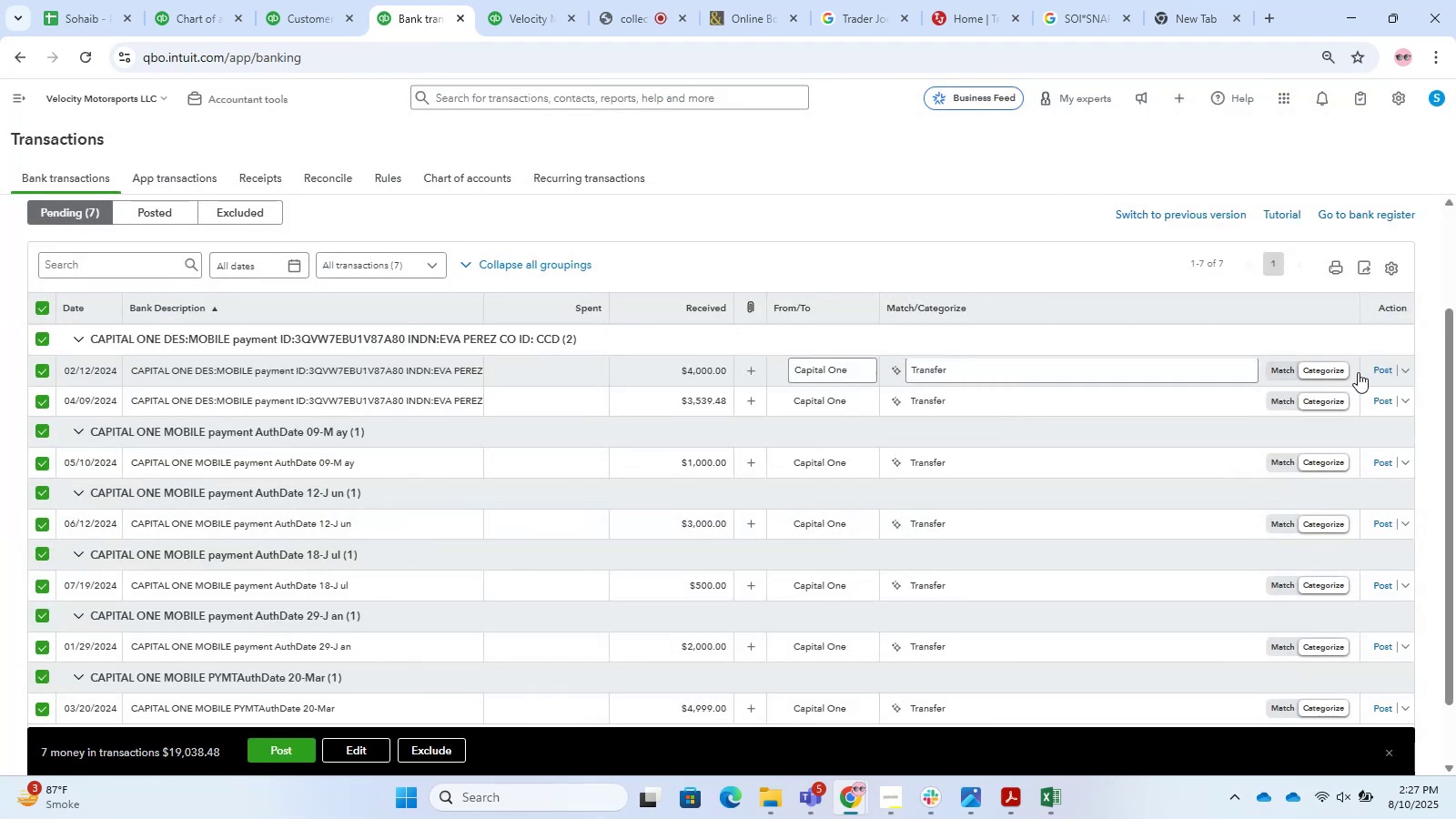 
left_click([1385, 369])
 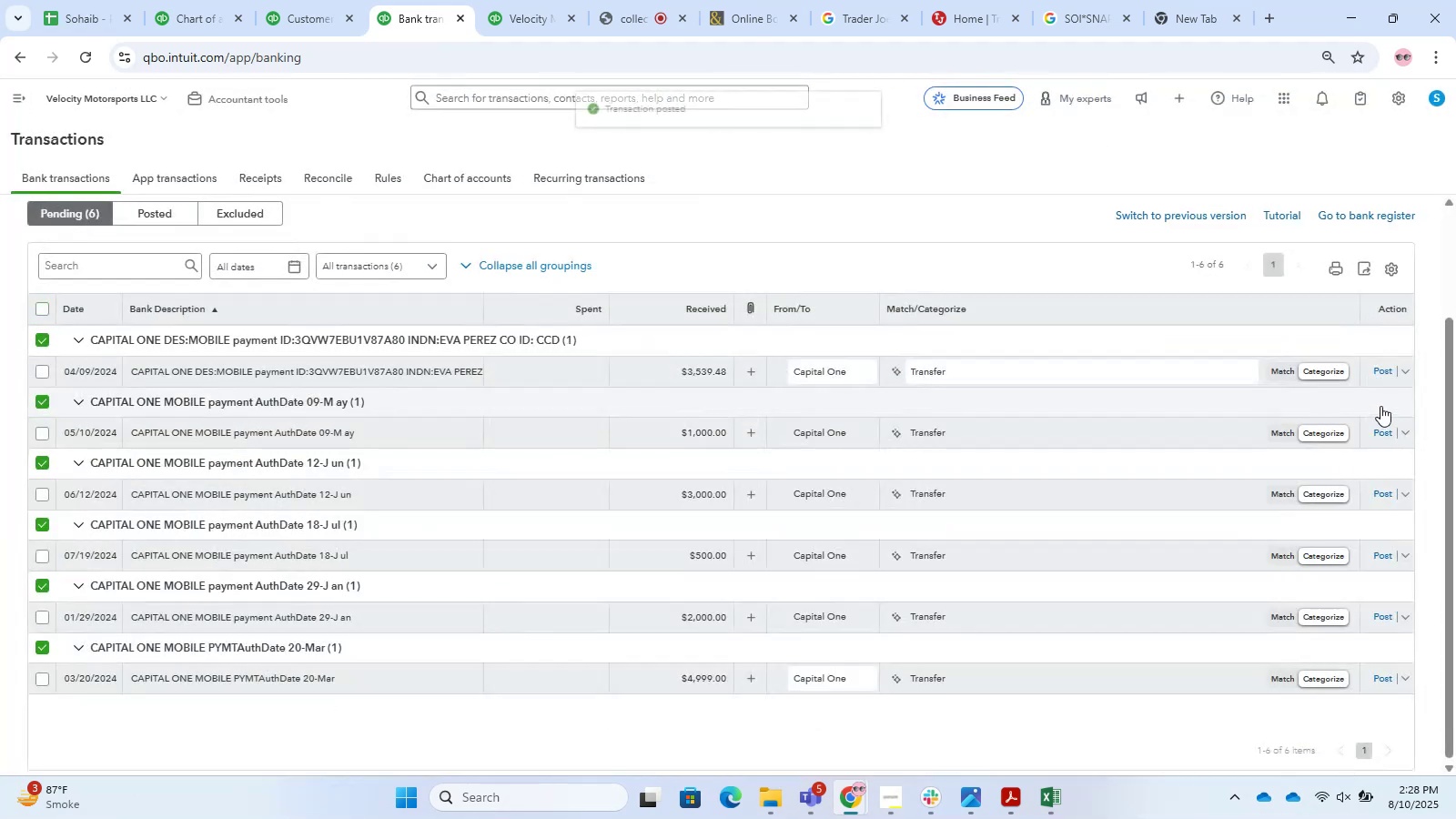 
left_click([1381, 367])
 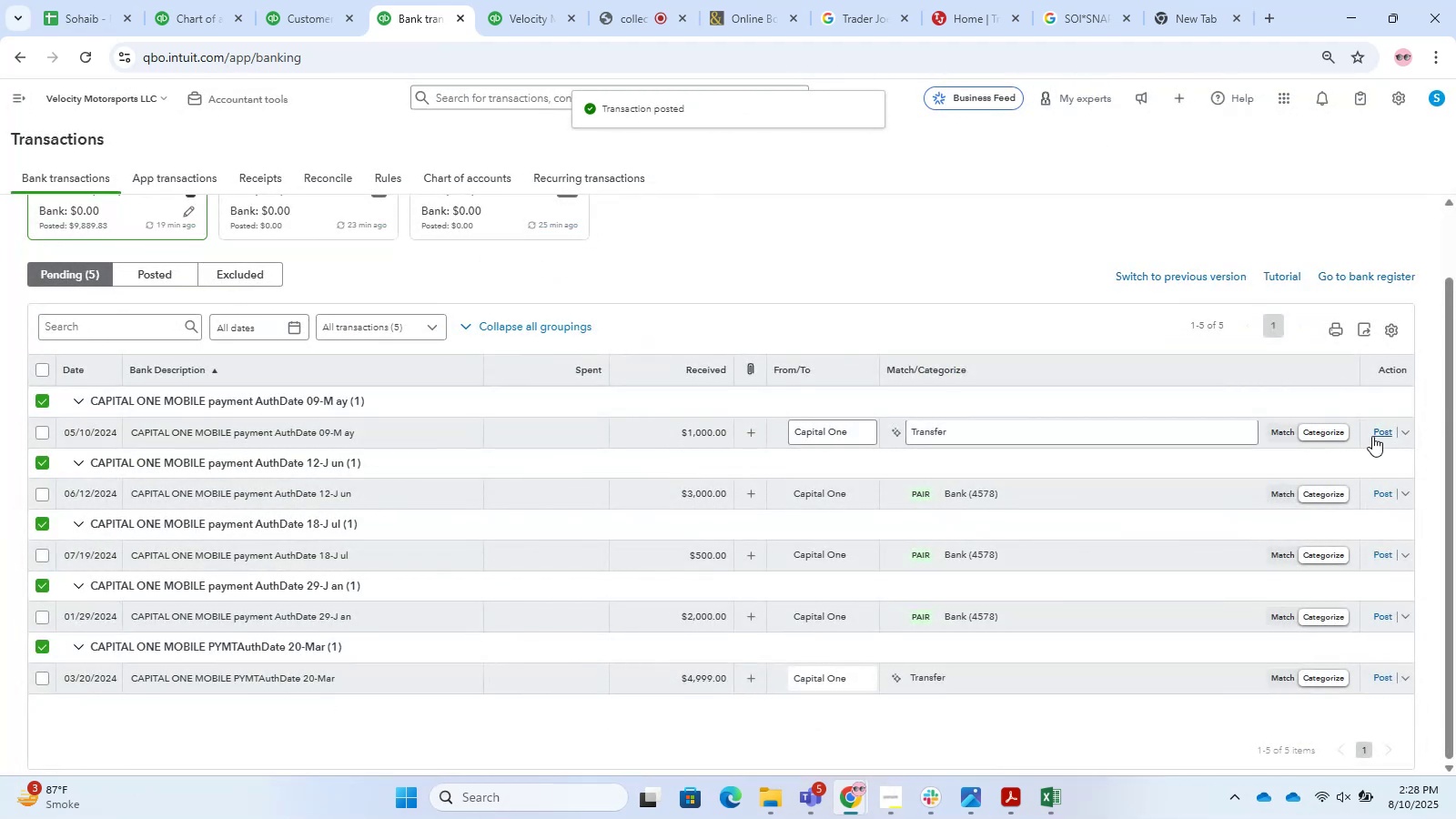 
left_click([1375, 433])
 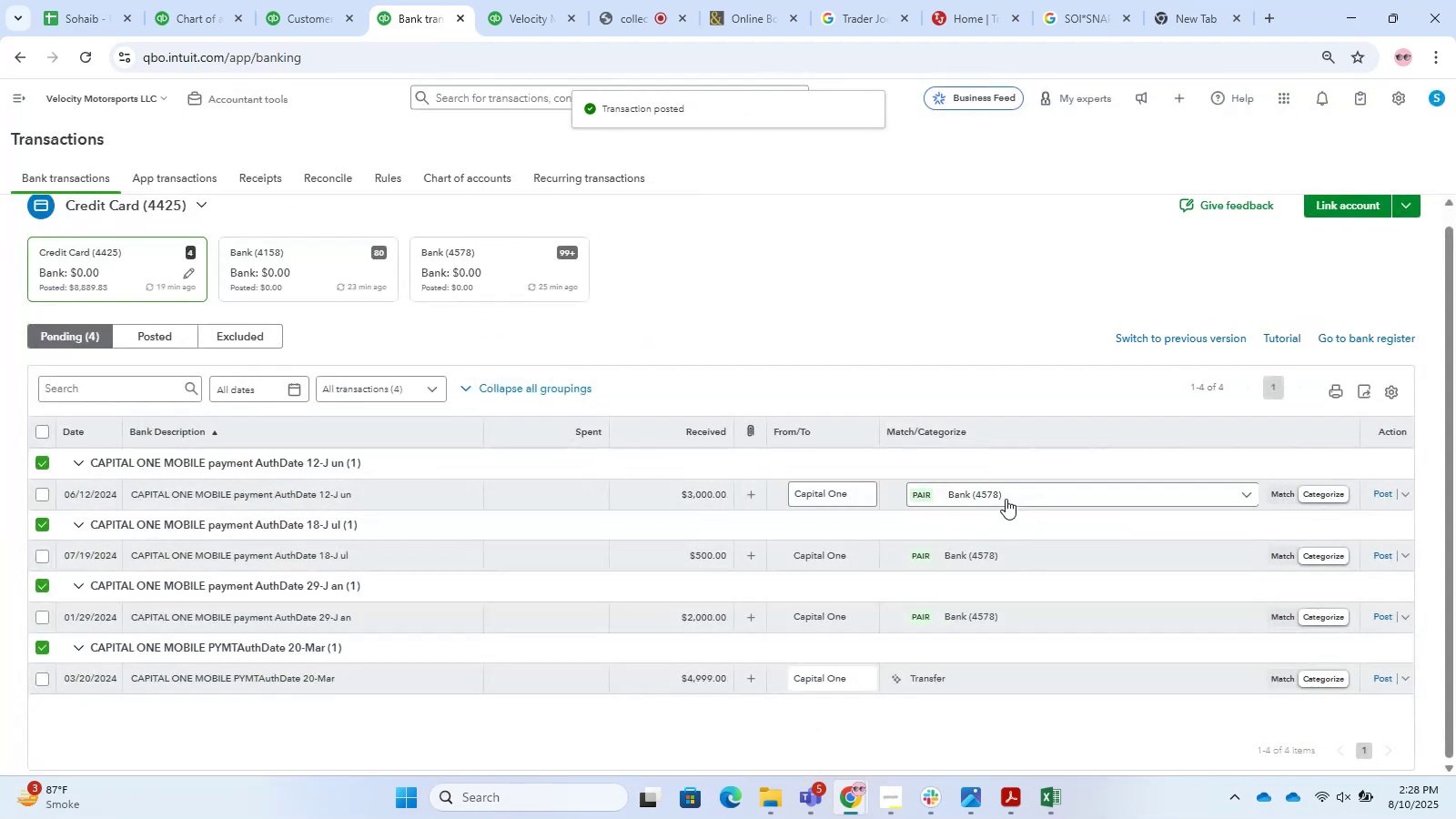 
left_click([1004, 491])
 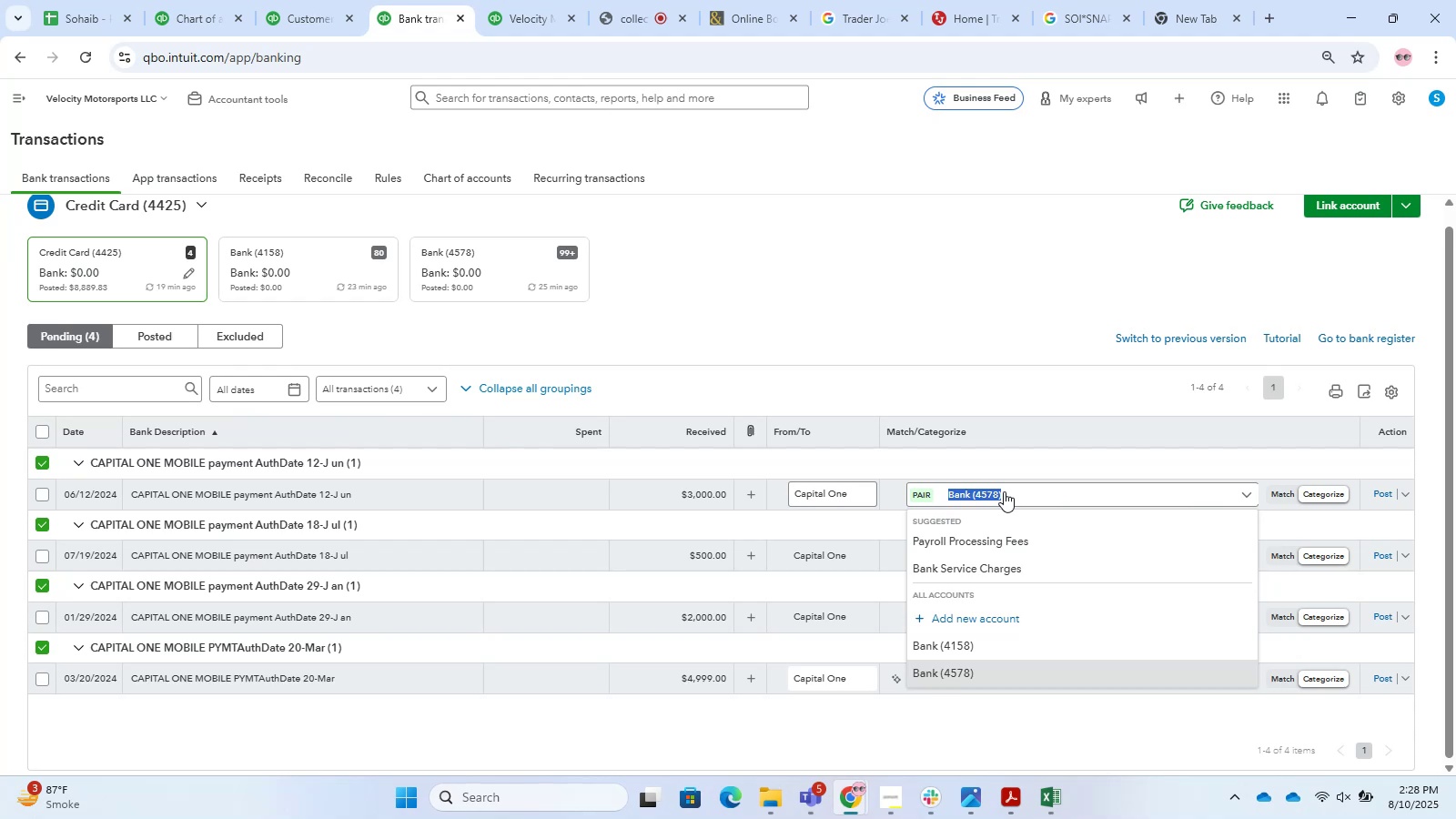 
type(trans)
 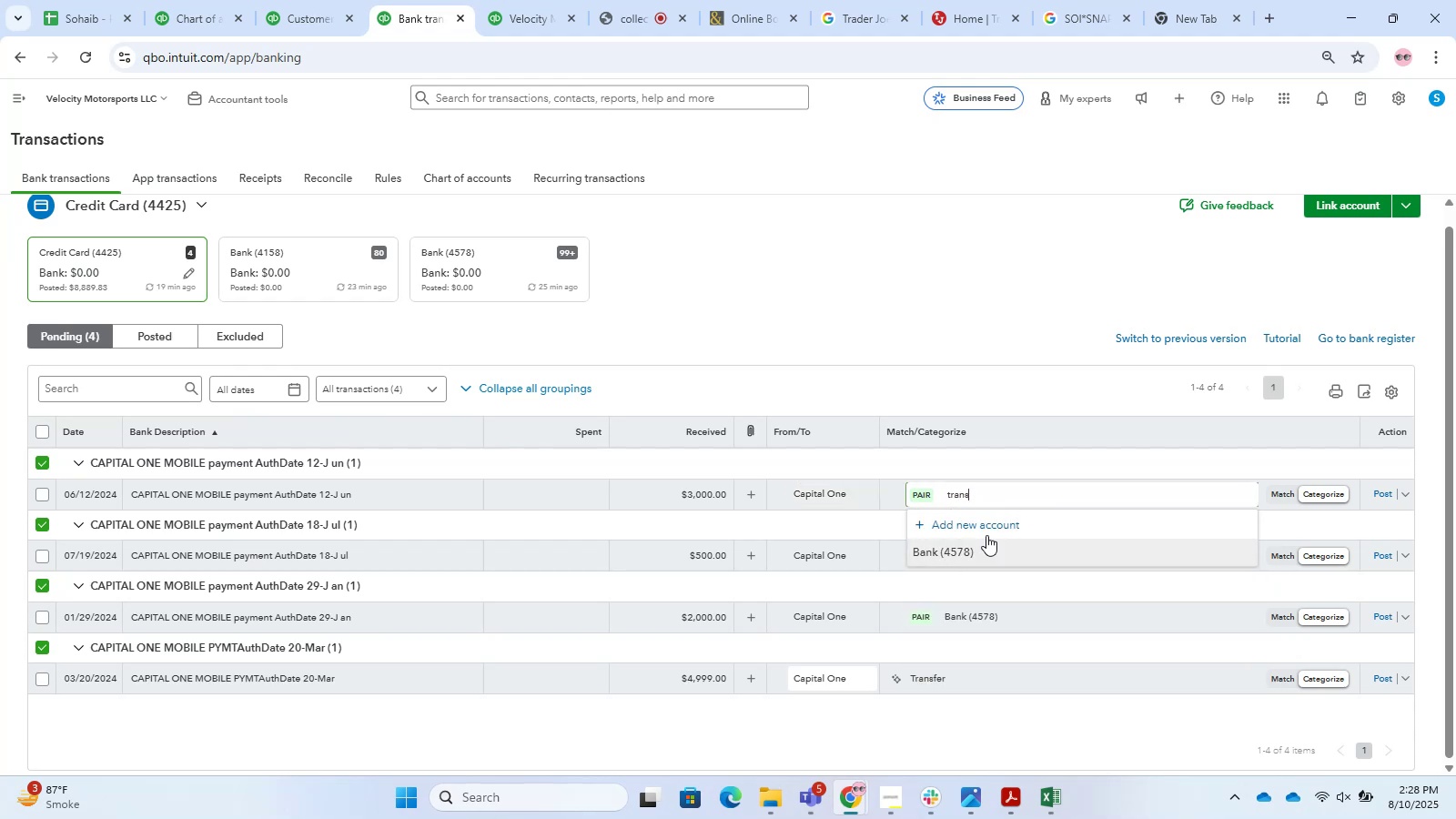 
left_click([1006, 480])
 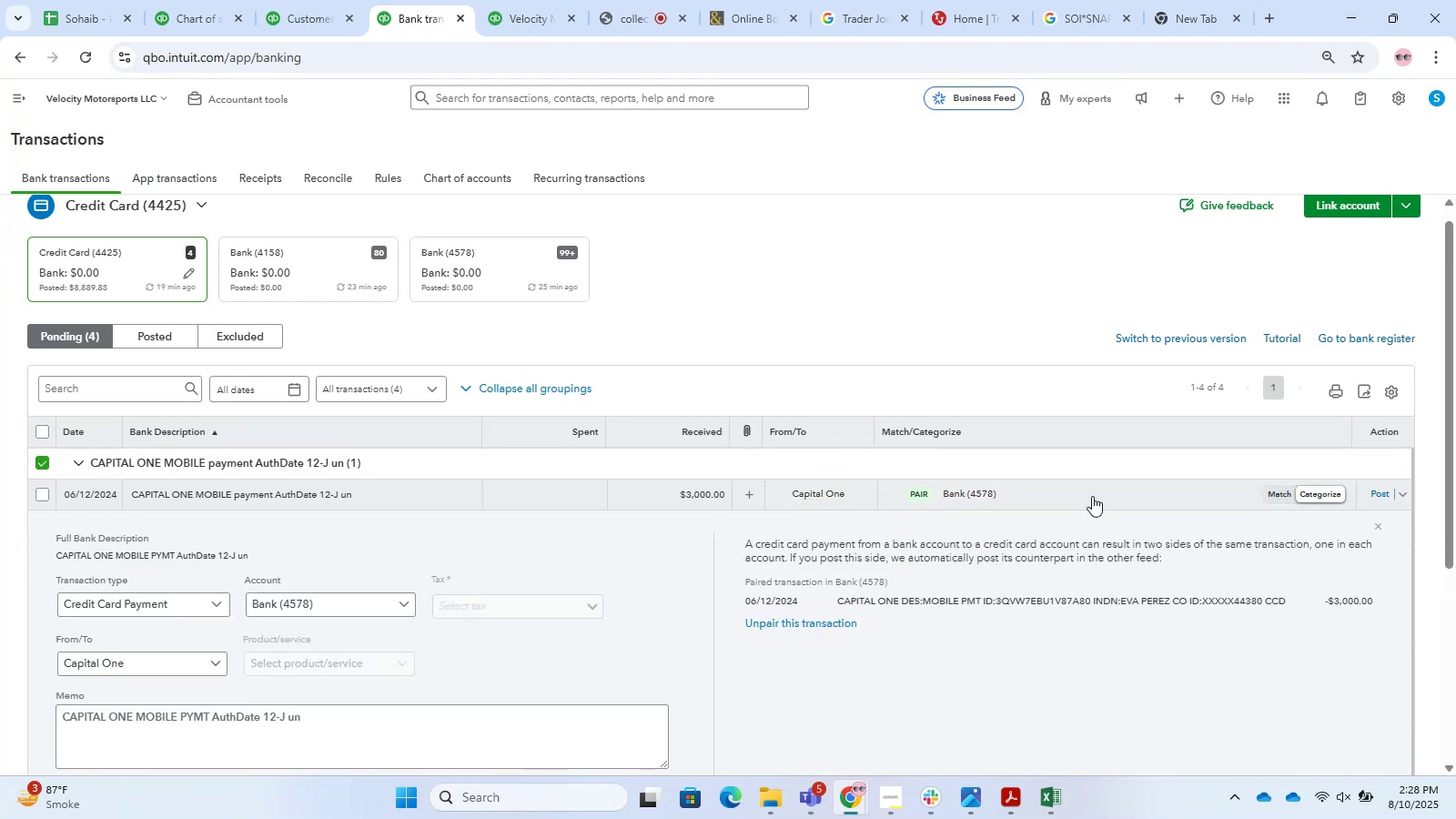 
left_click([306, 500])
 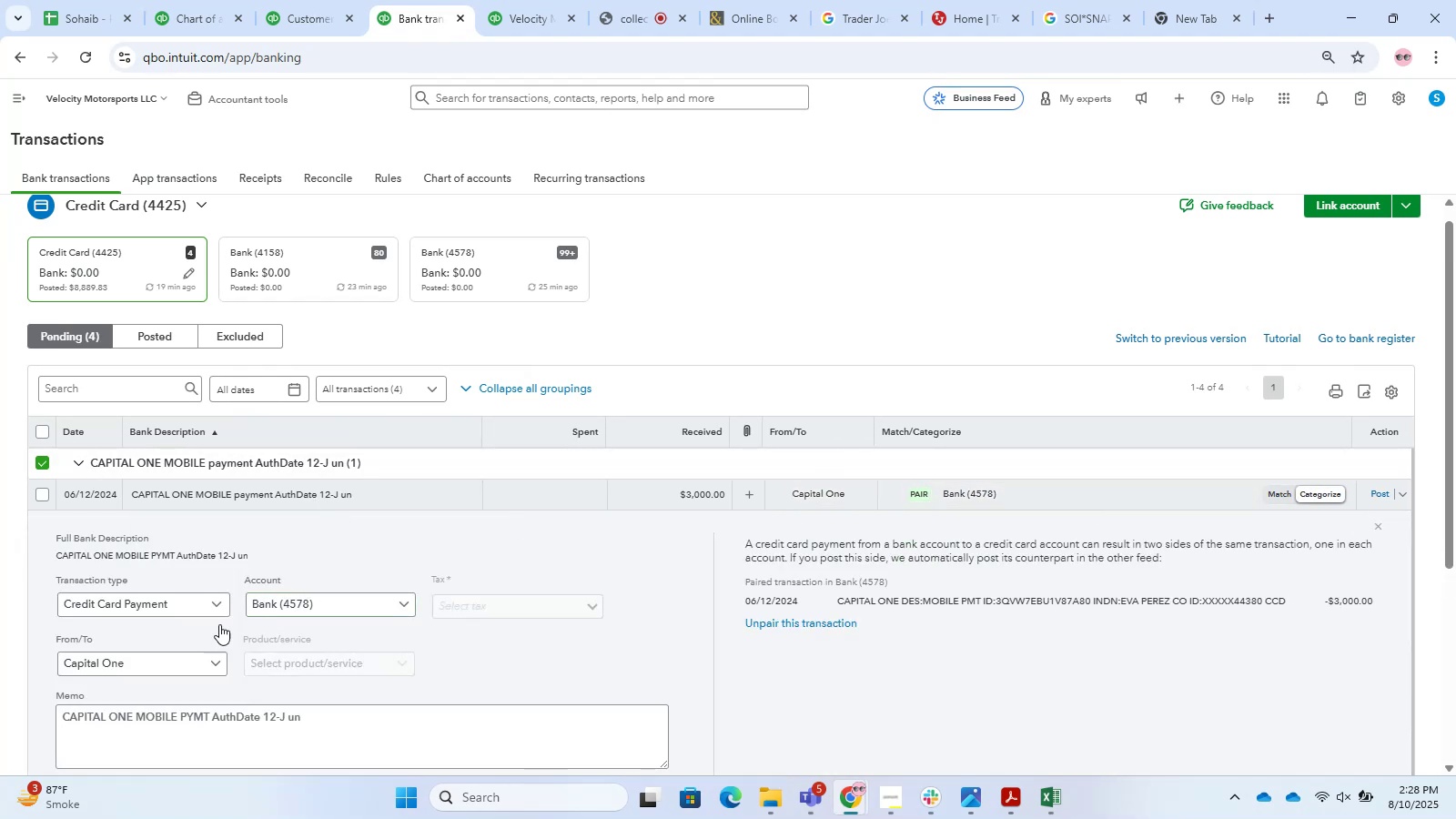 
left_click([272, 607])
 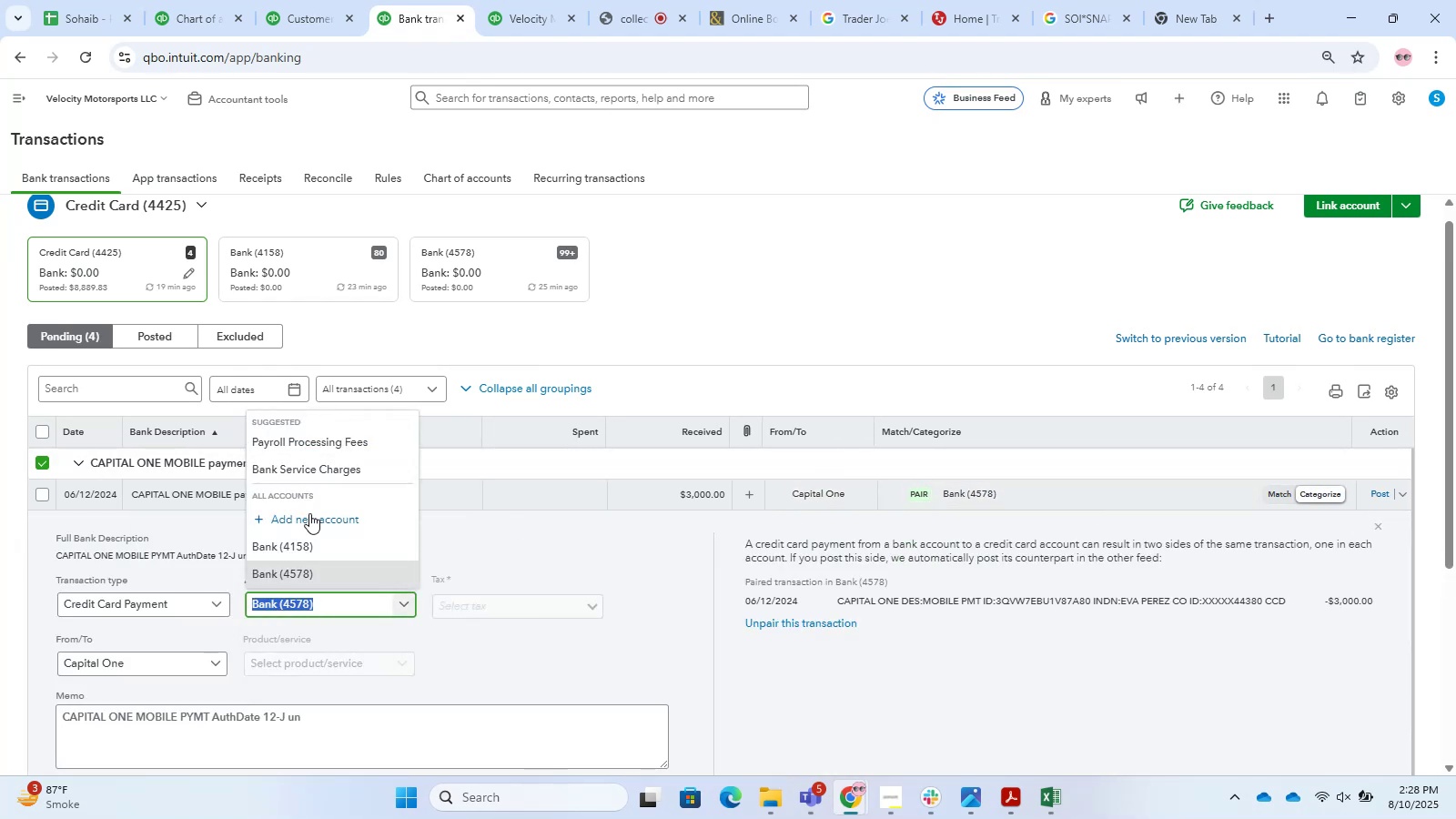 
scroll: coordinate [311, 485], scroll_direction: up, amount: 2.0
 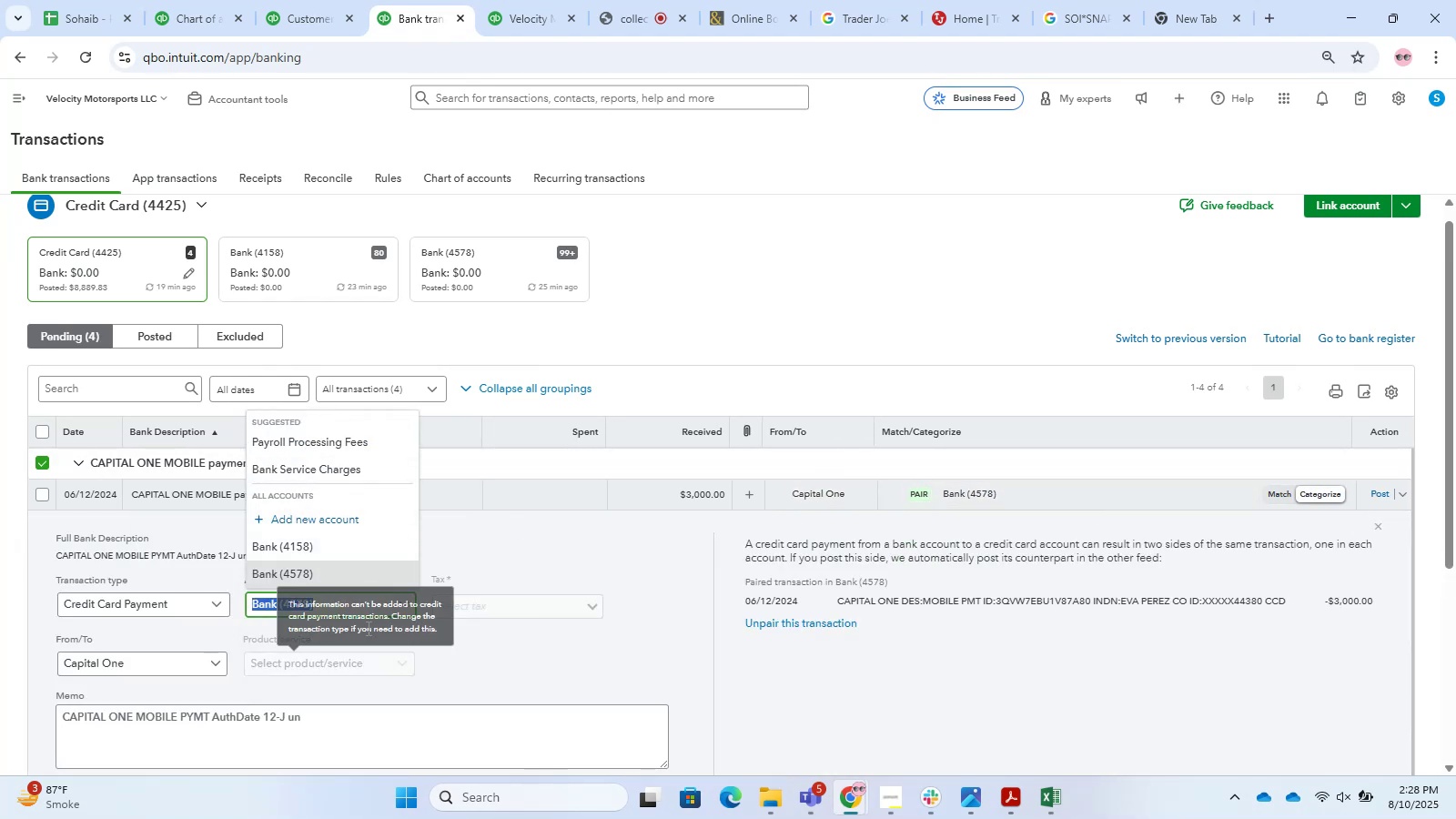 
key(Backspace)
 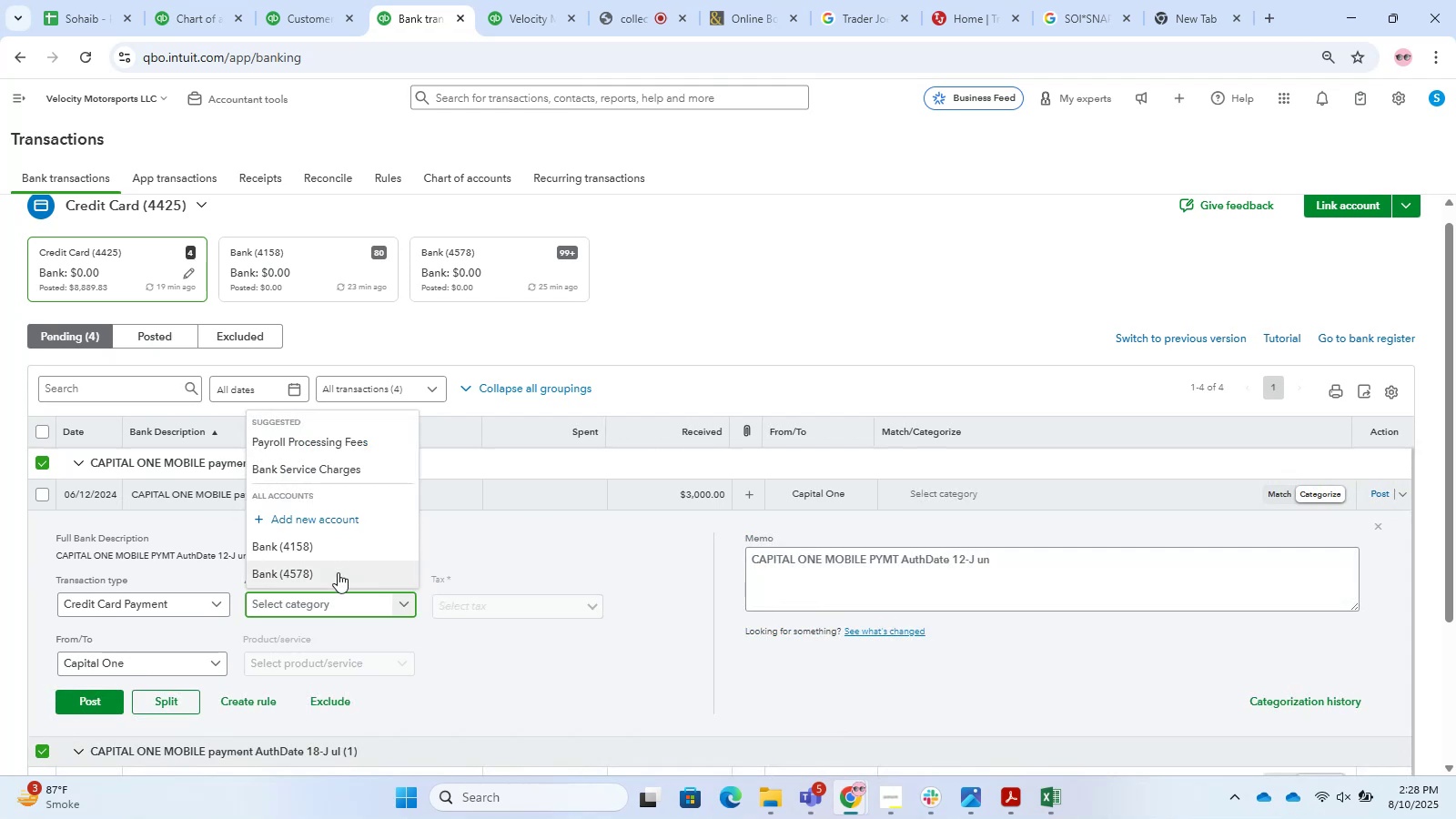 
scroll: coordinate [314, 558], scroll_direction: down, amount: 6.0
 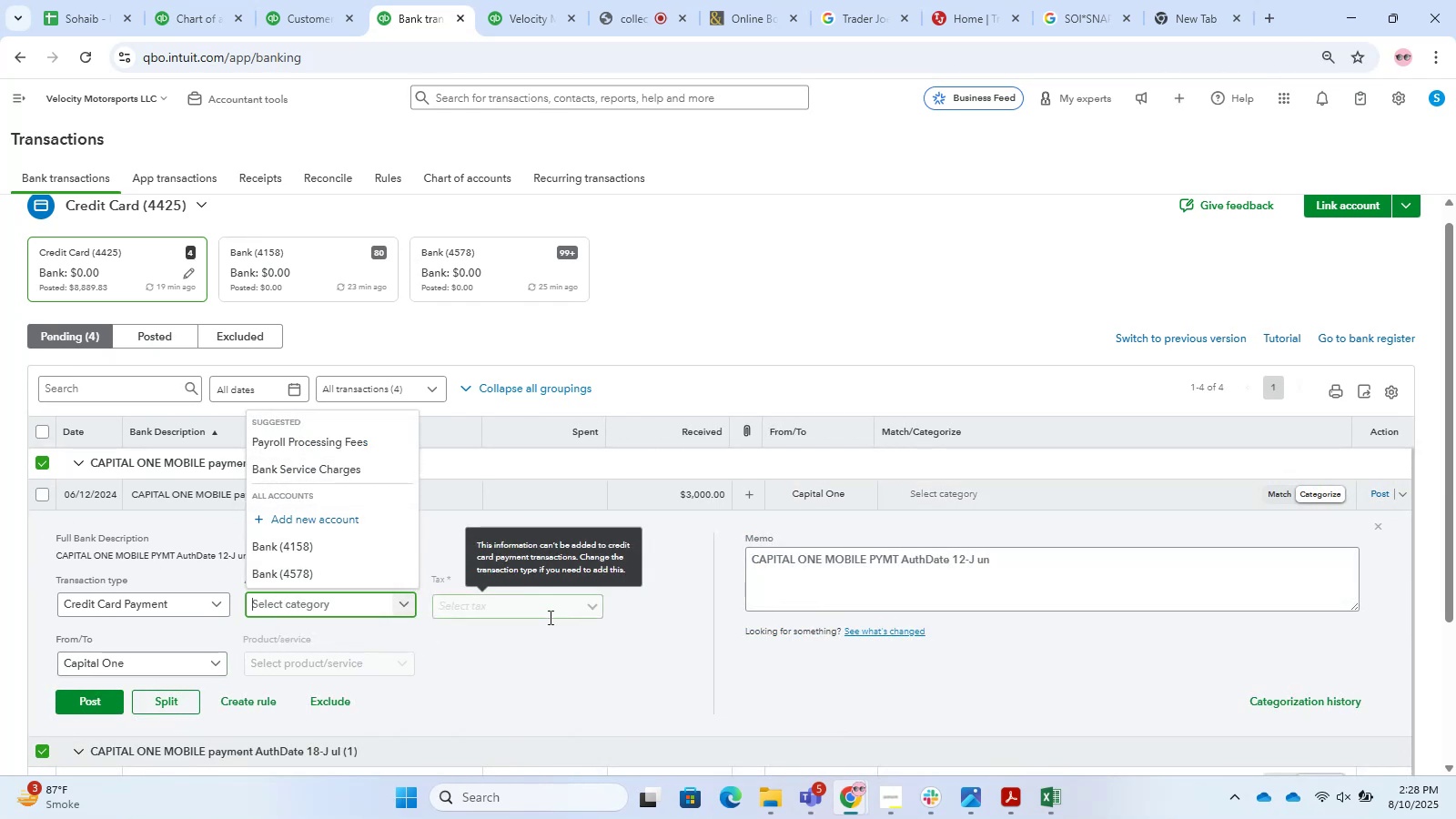 
left_click([40, 498])
 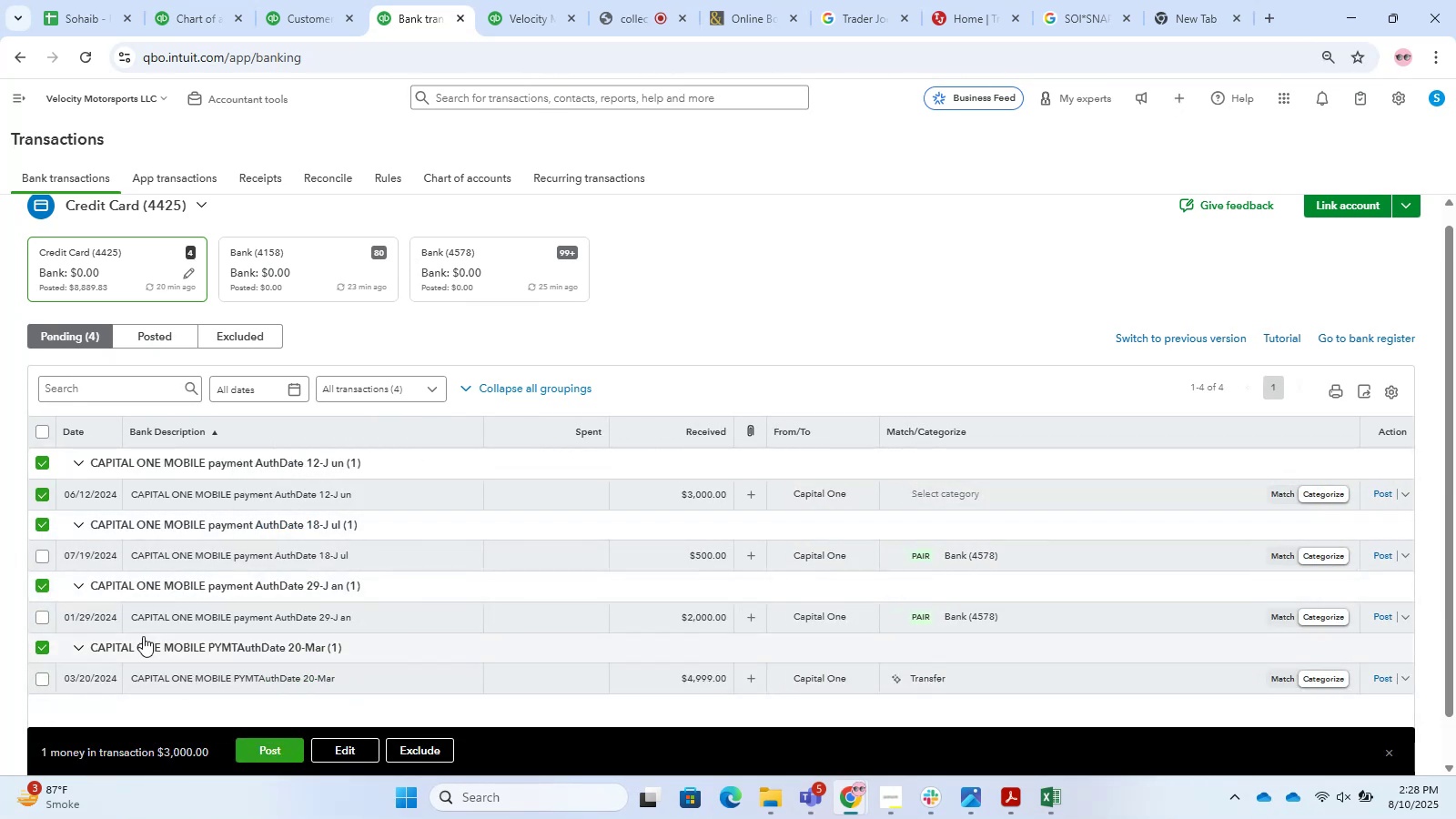 
left_click([334, 753])
 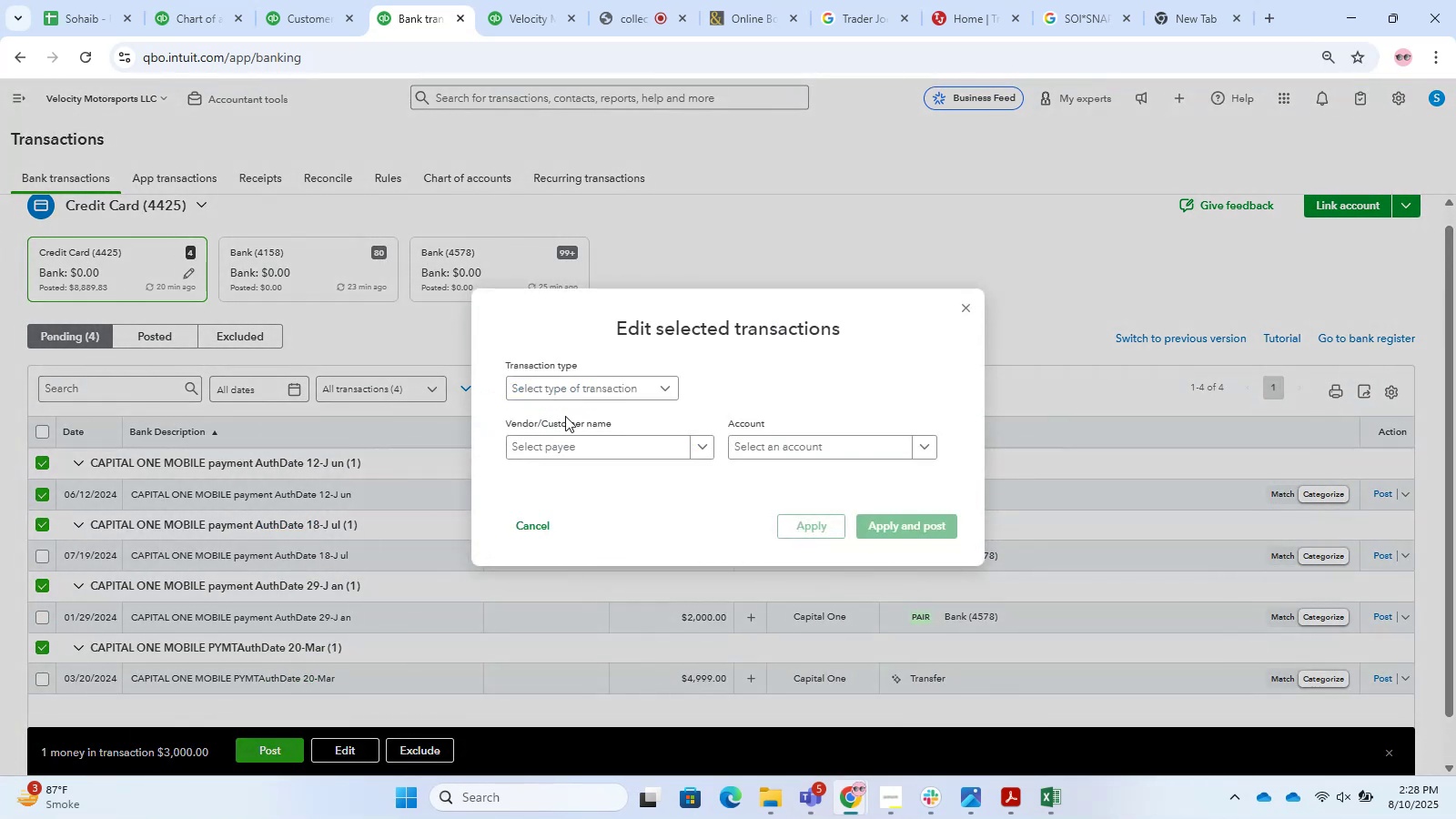 
left_click([577, 378])
 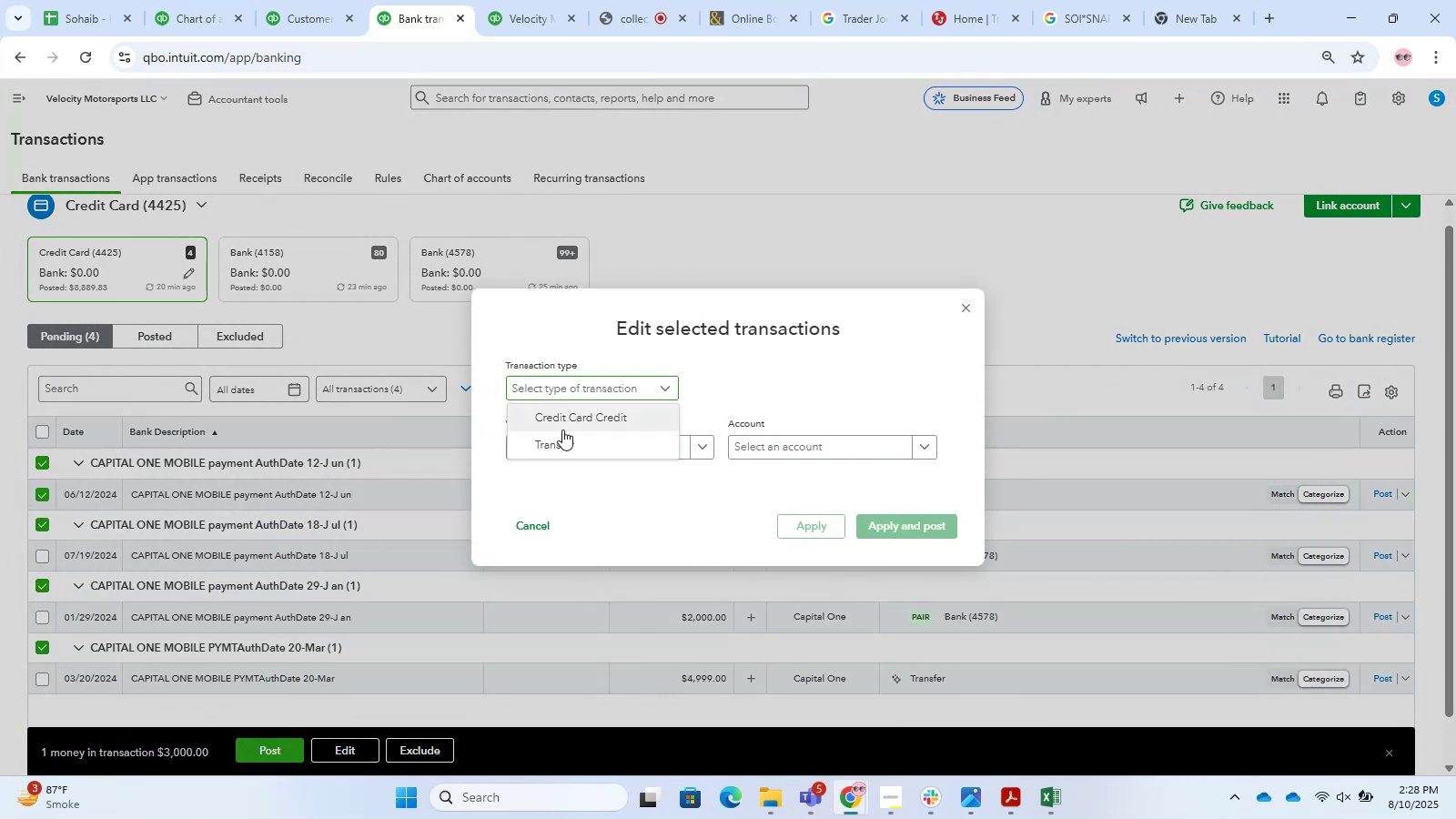 
double_click([562, 430])
 